 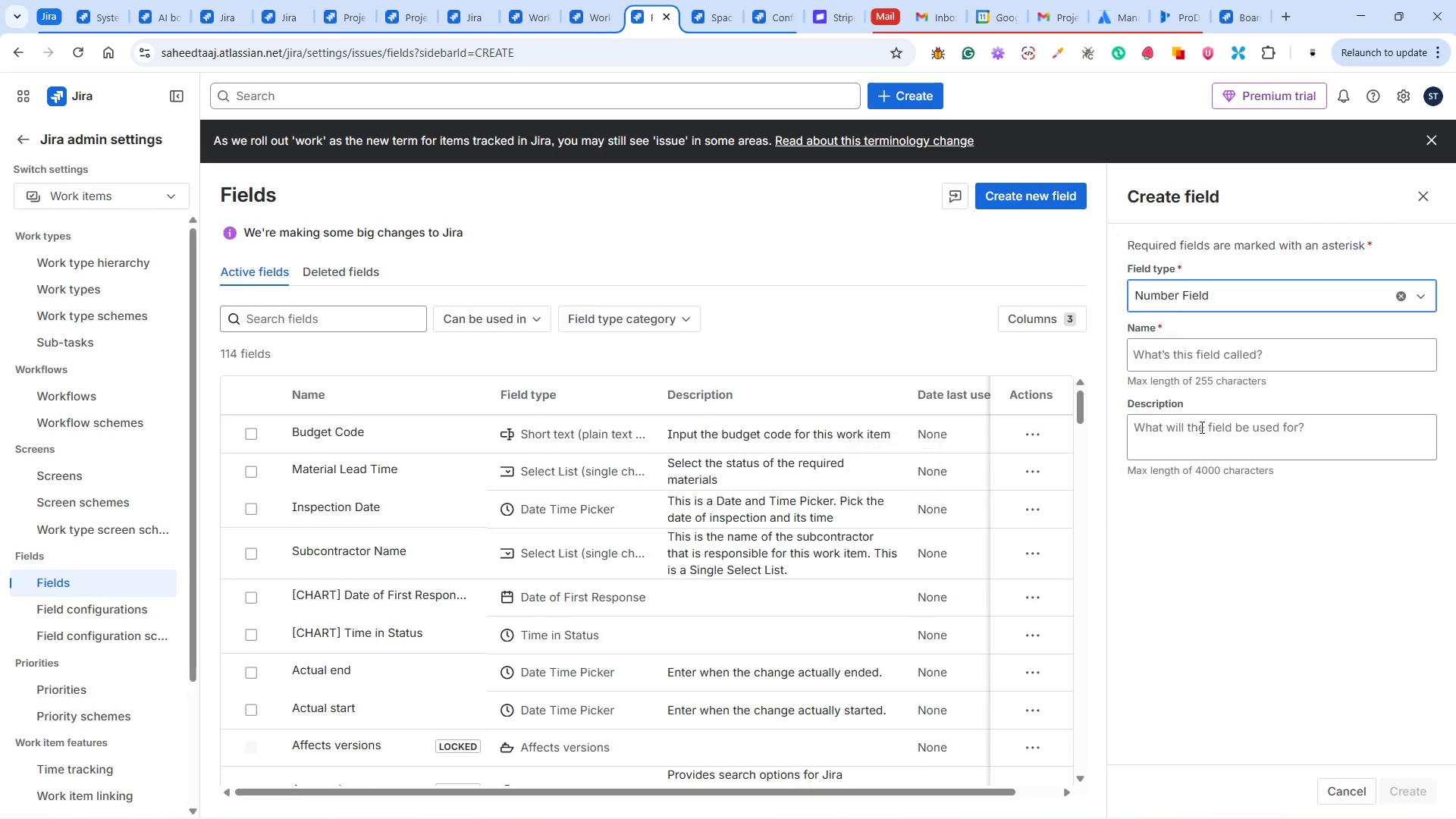 
left_click([1193, 358])
 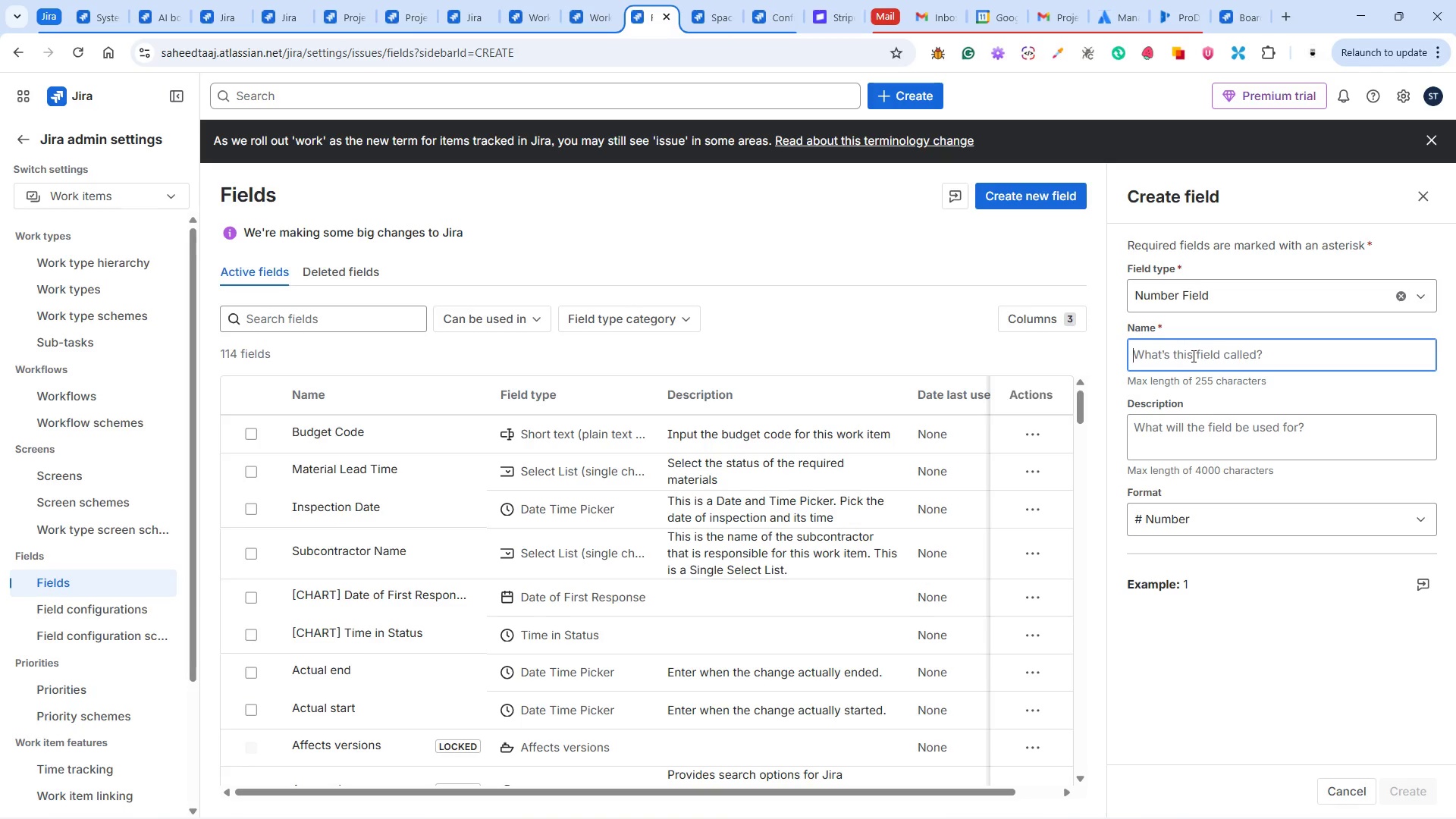 
wait(9.03)
 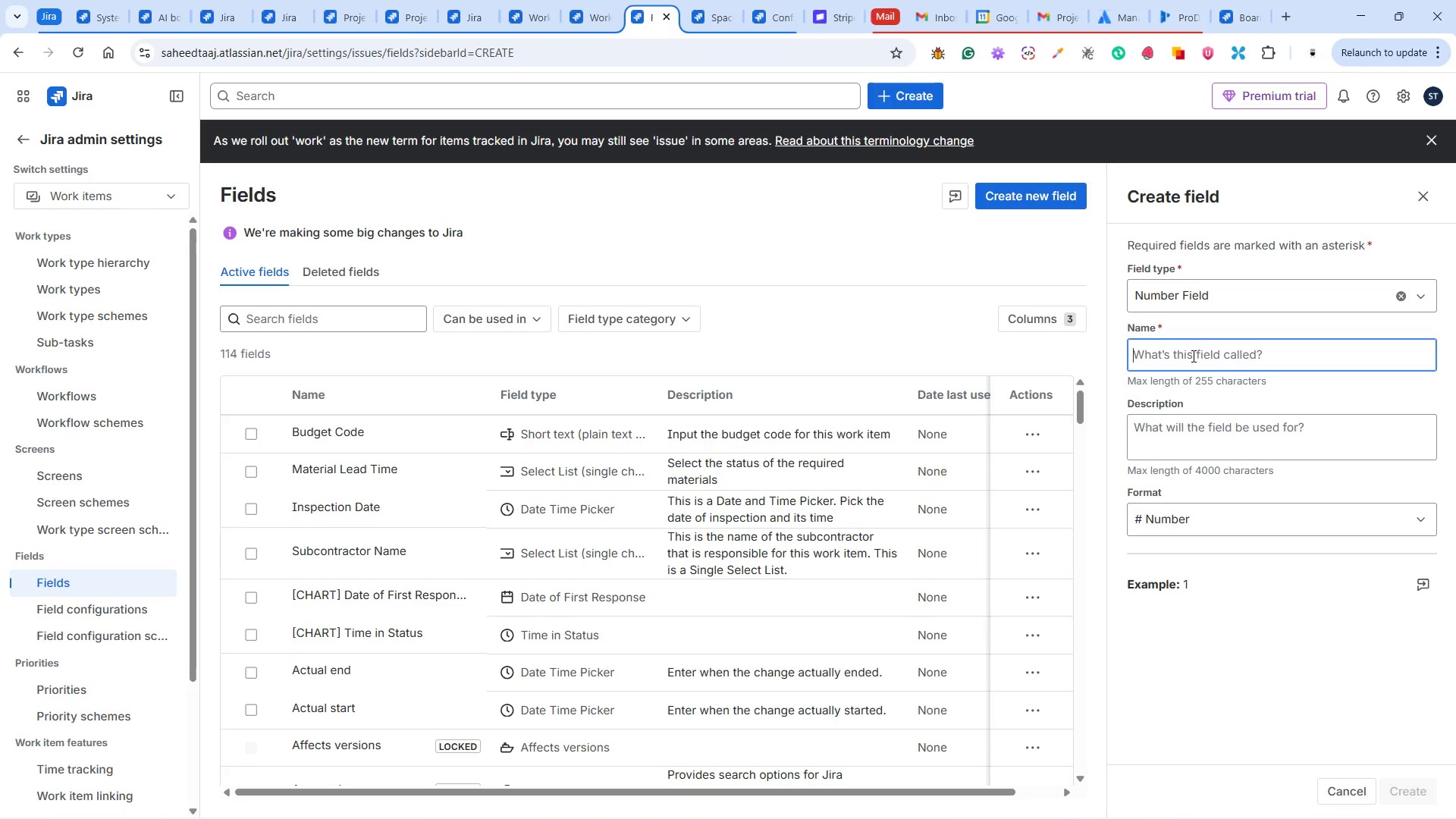 
hold_key(key=ShiftRight, duration=1.3)
 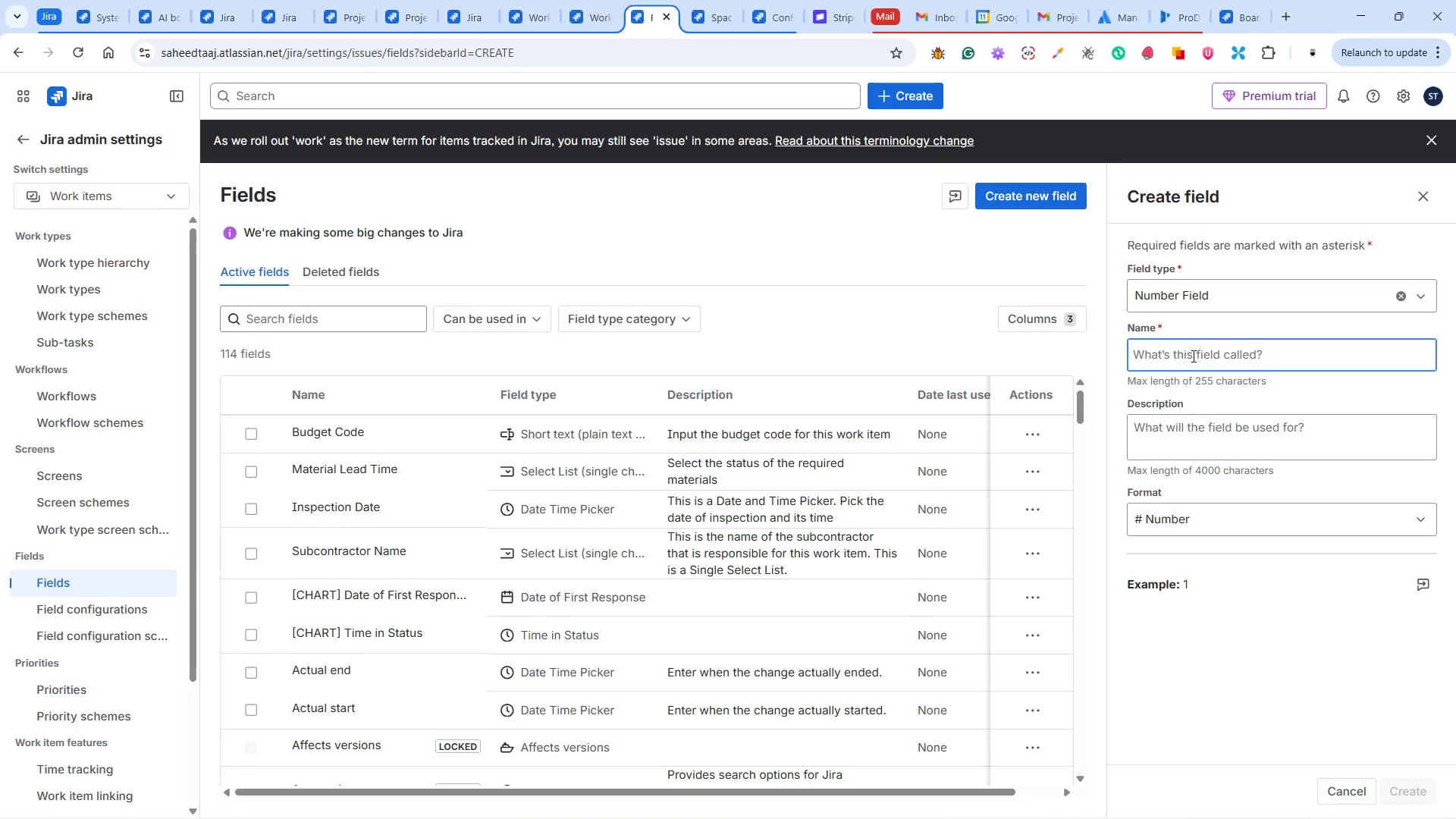 
type(Durations (Days))
 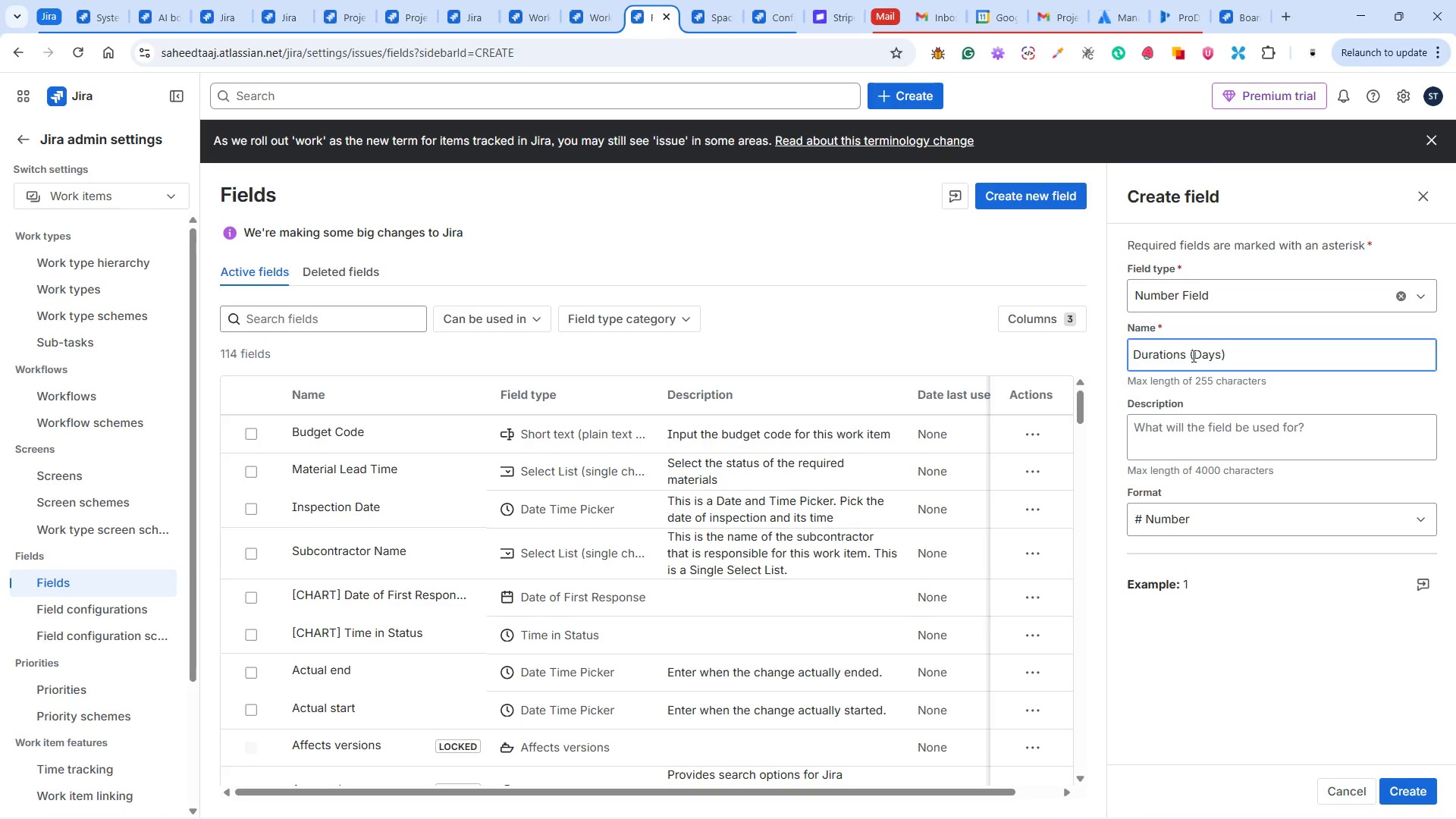 
wait(6.88)
 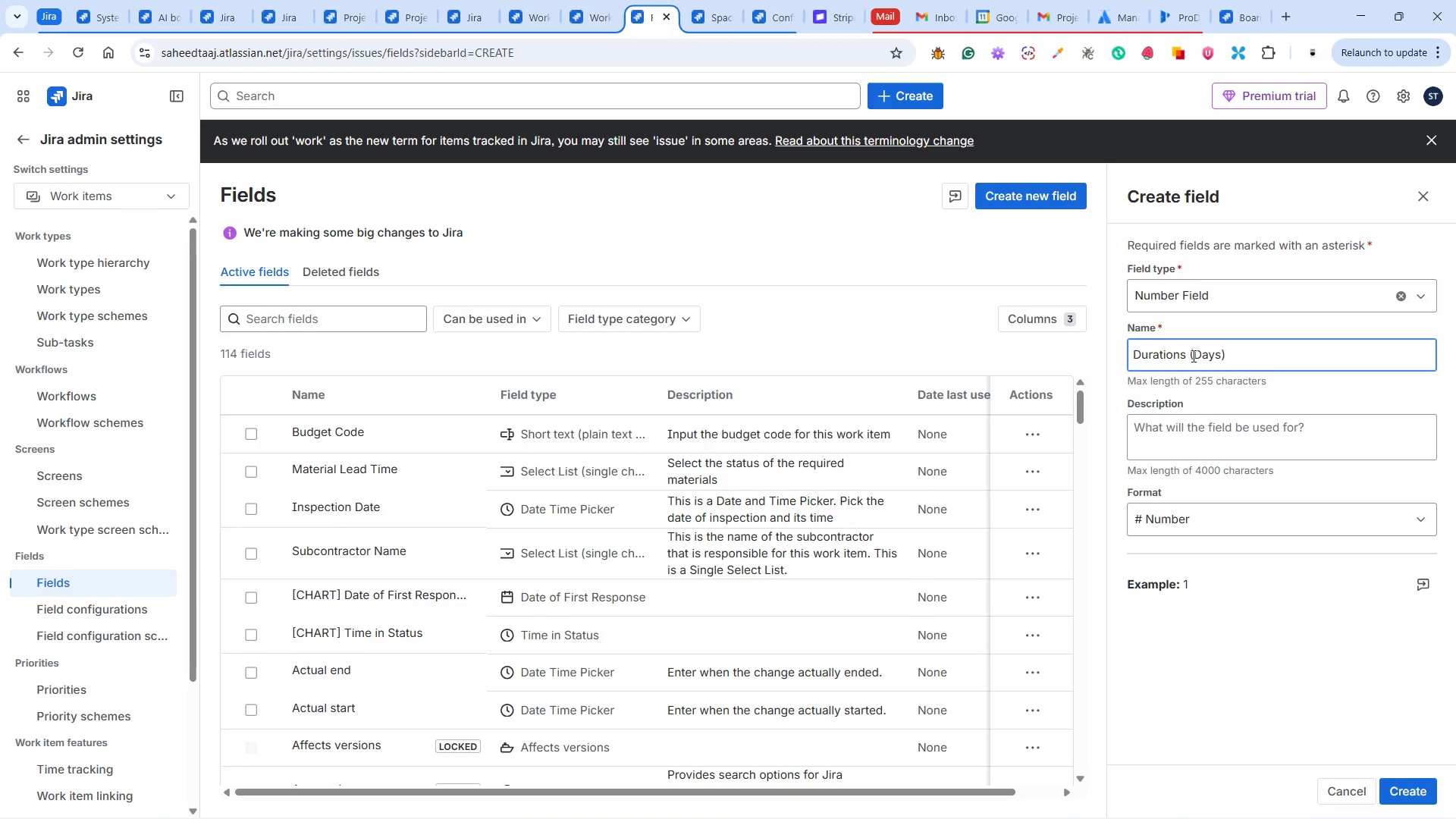 
left_click([1164, 453])
 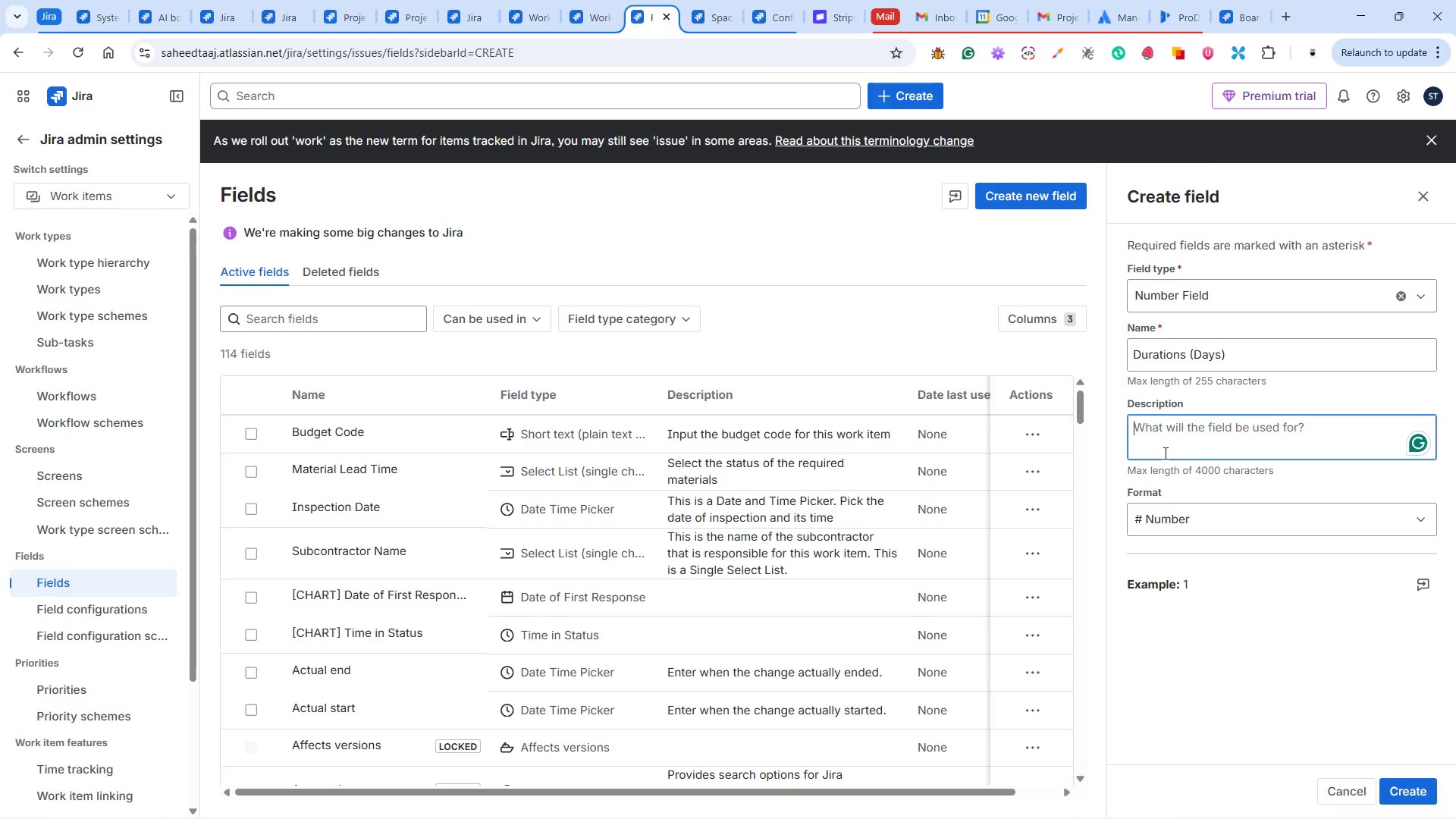 
type(Enter durations )
 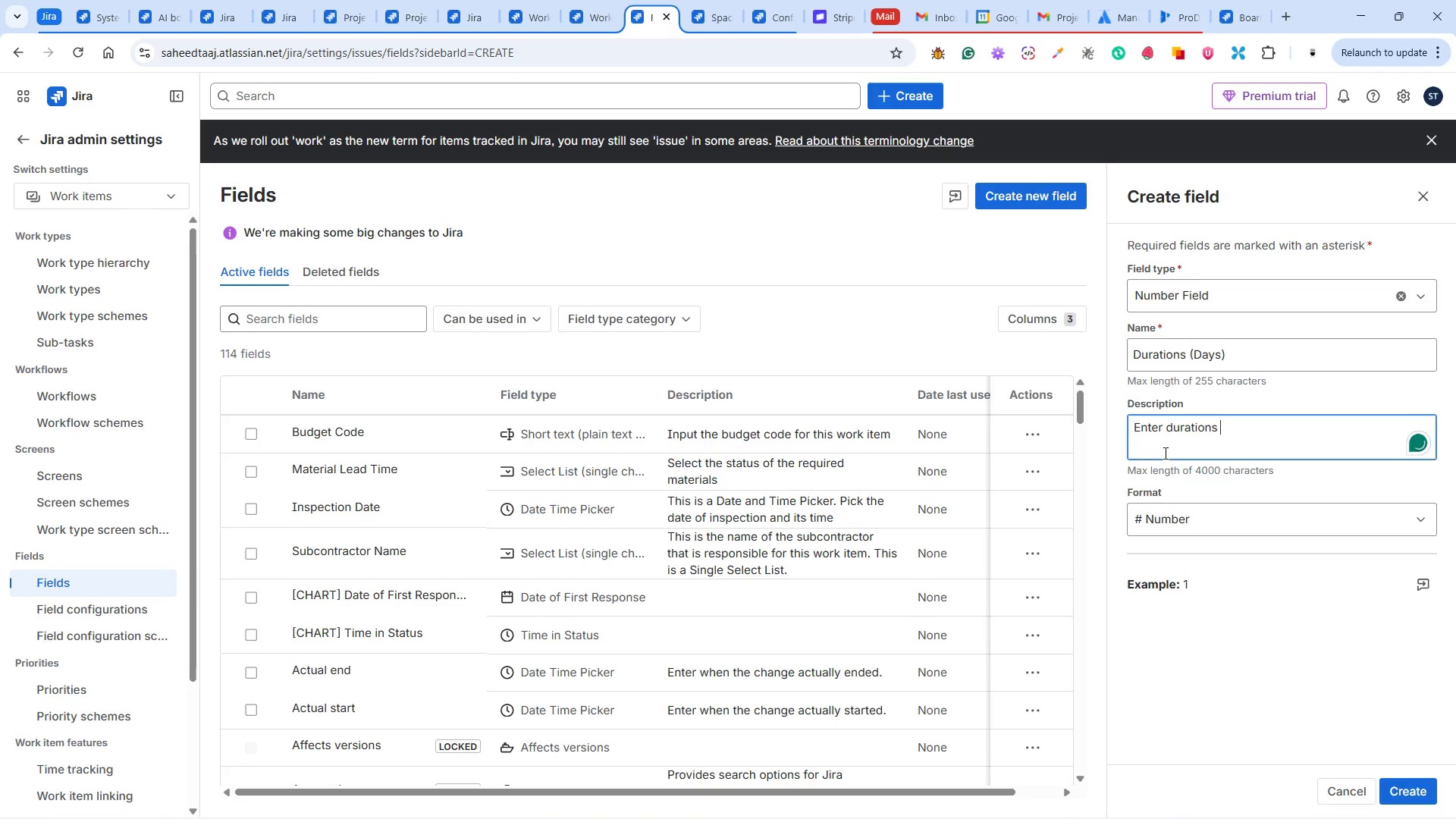 
type(in days)
 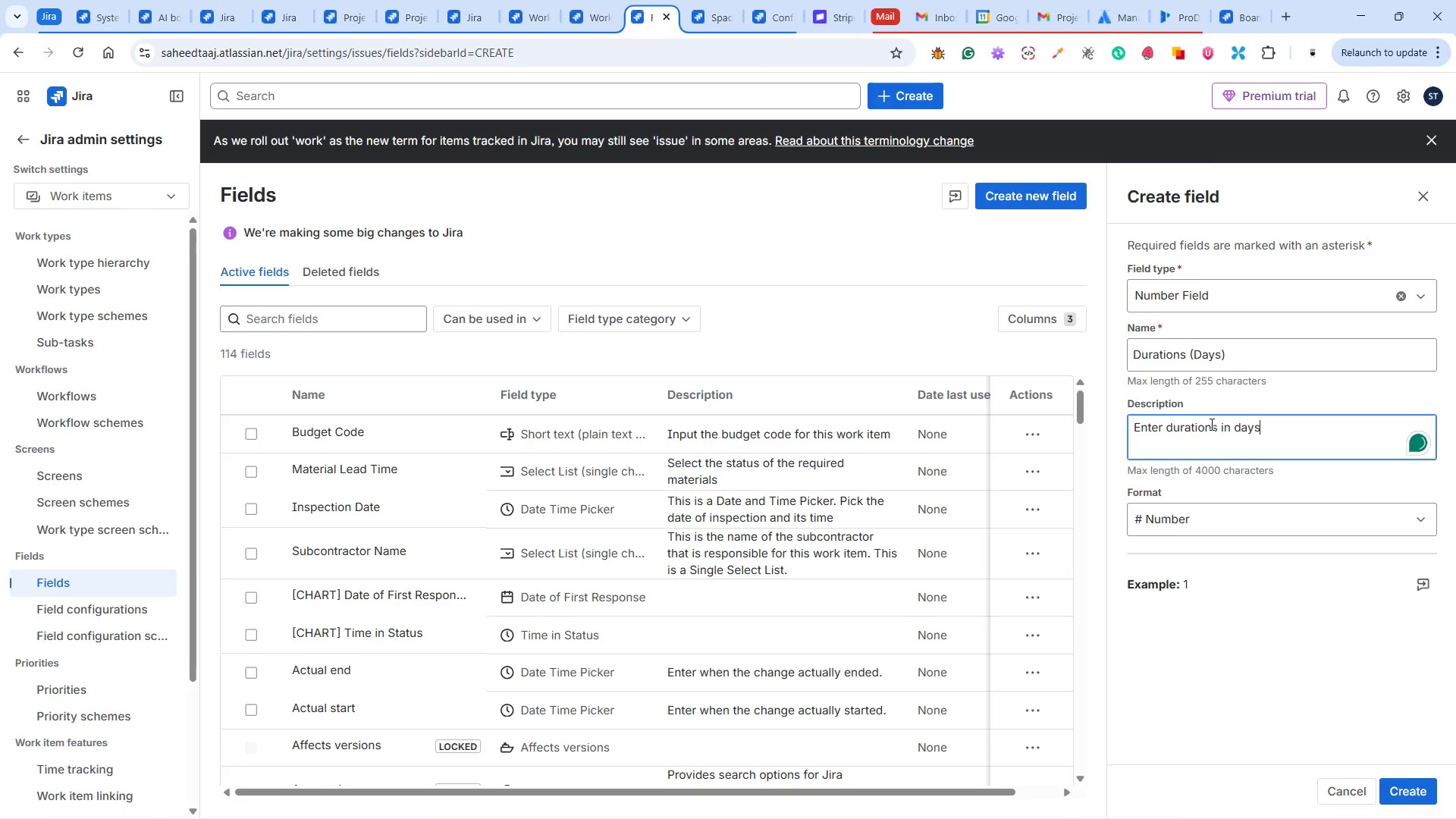 
left_click([1219, 428])
 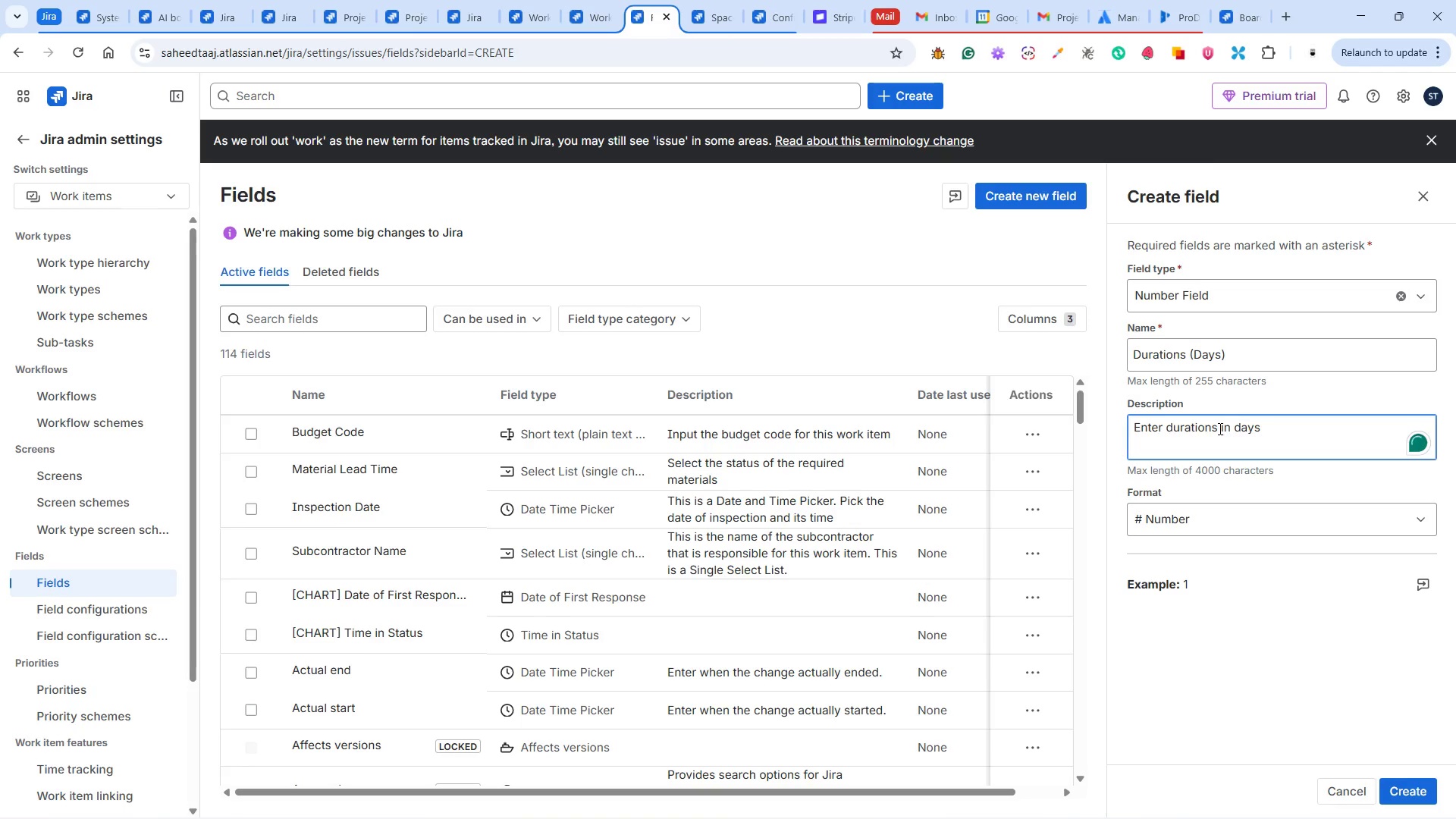 
key(Comma)
 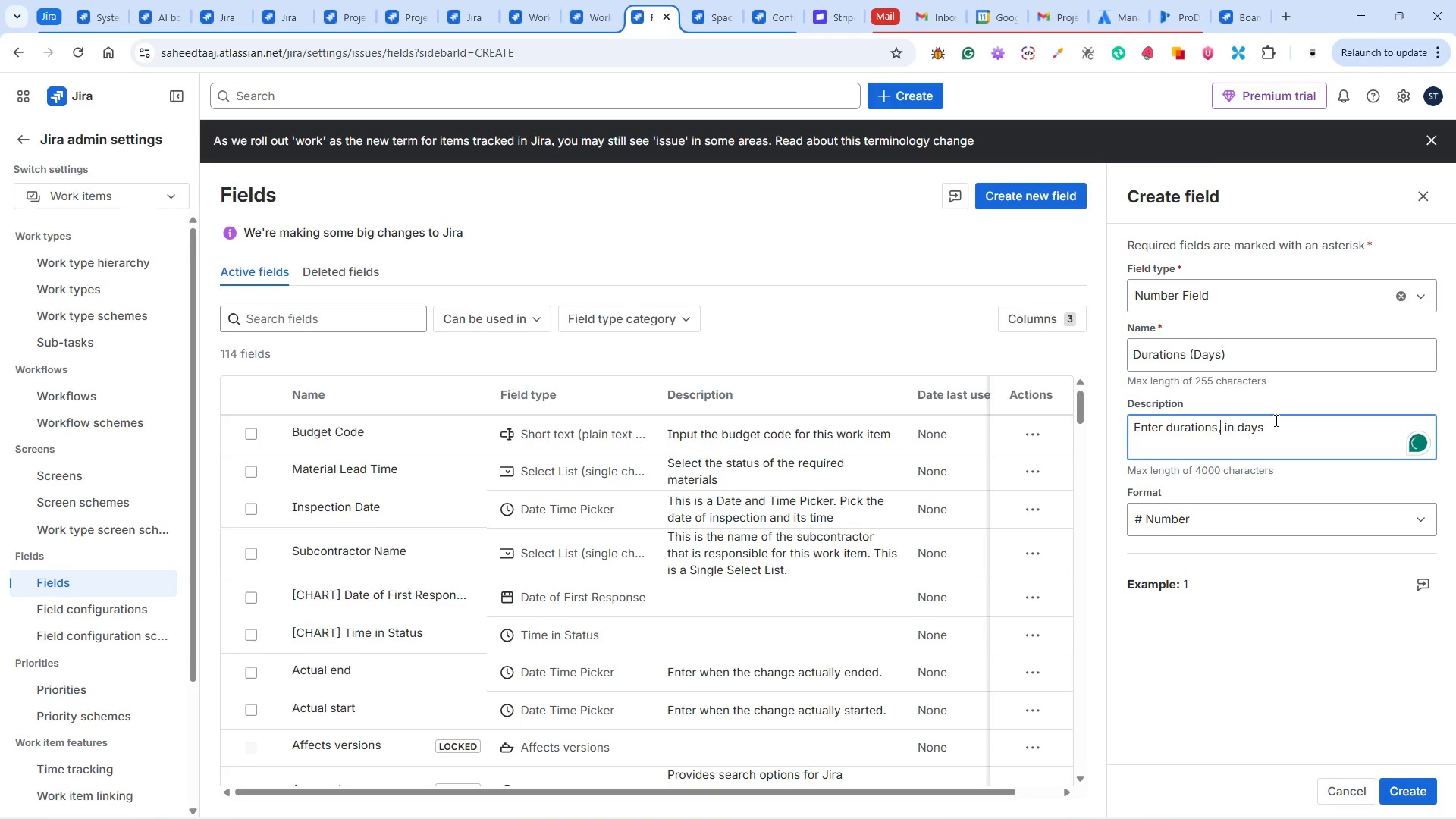 
left_click([1275, 420])
 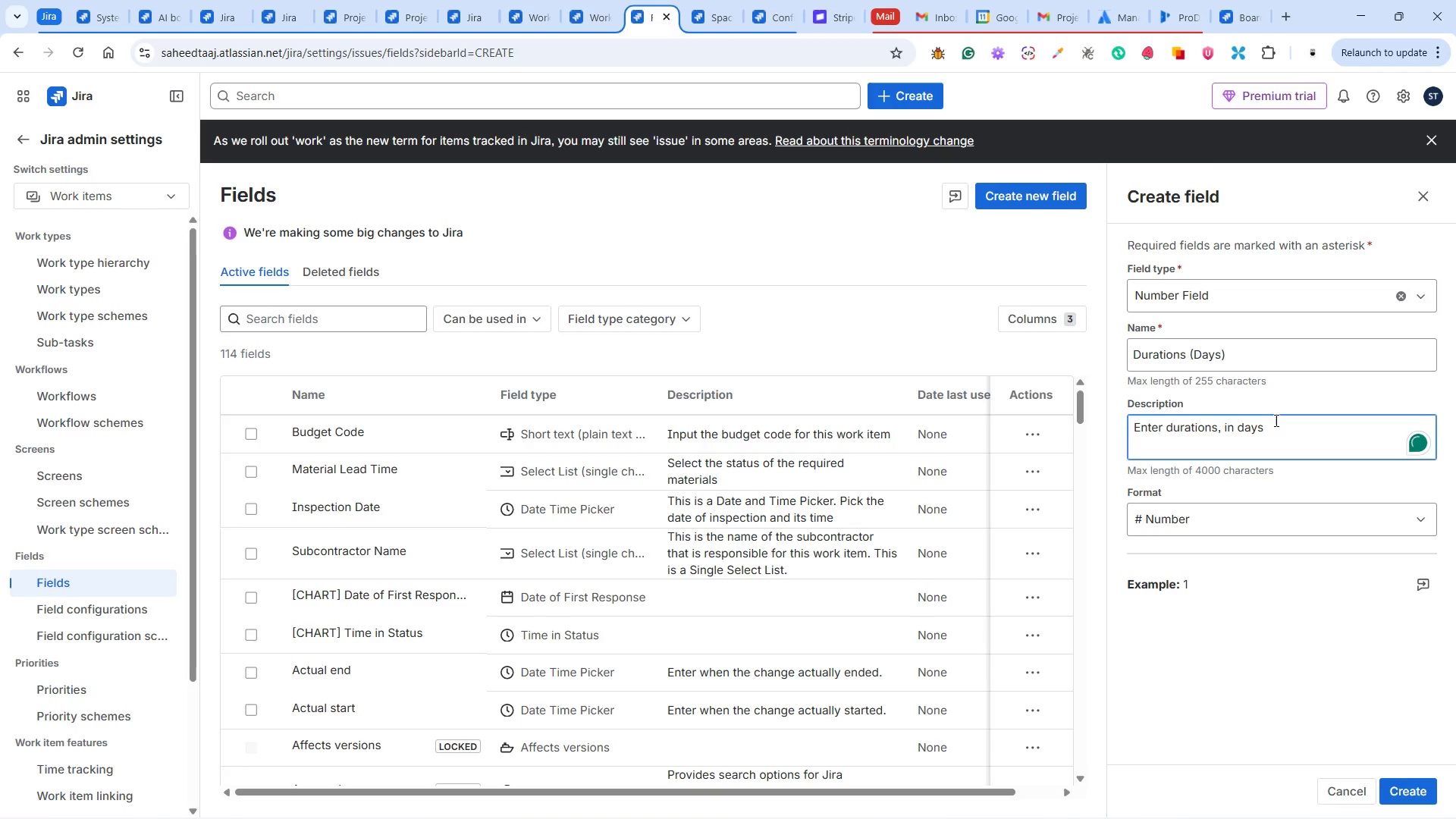 
key(Comma)
 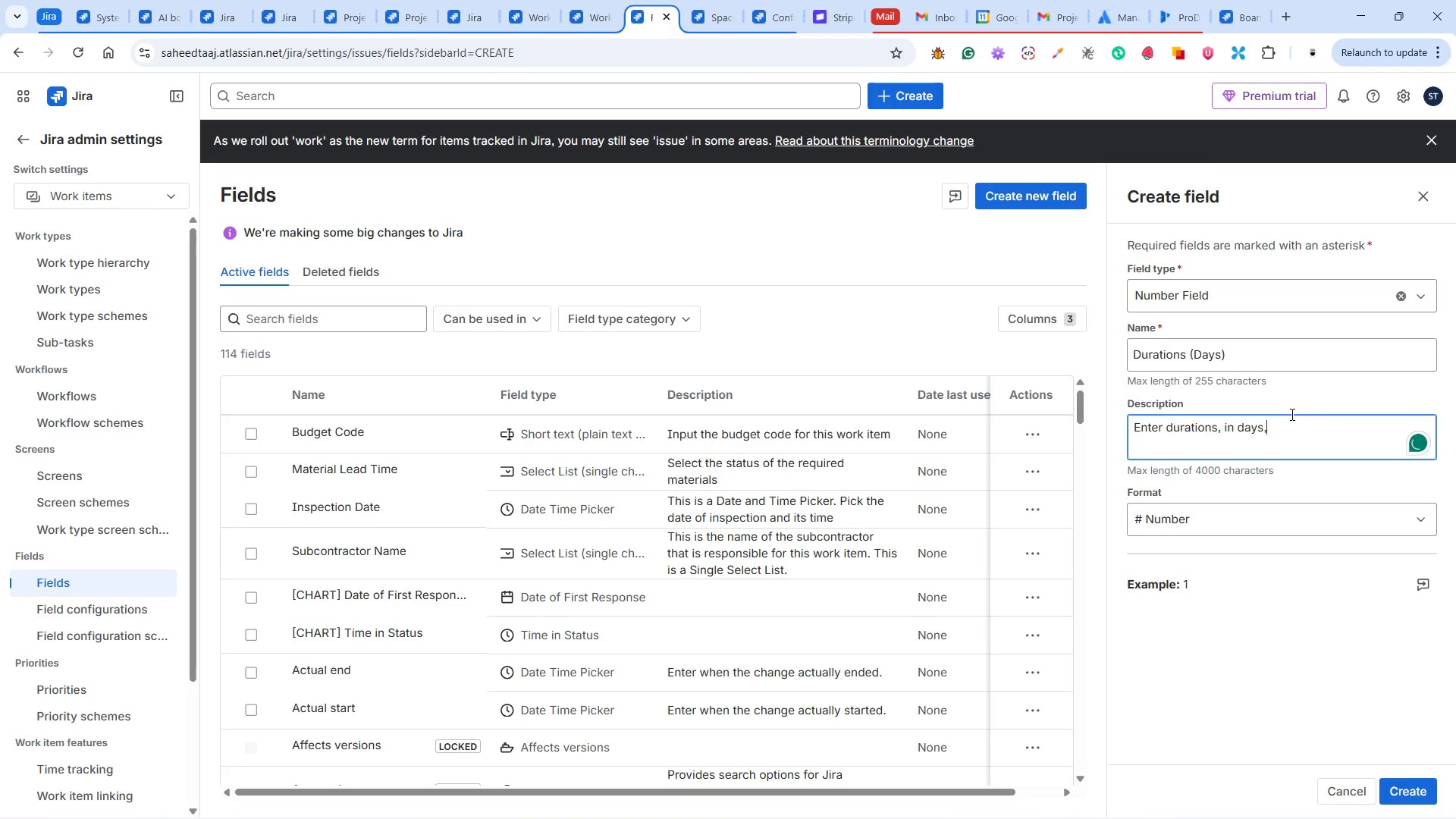 
type( that will take)
key(Backspace)
key(Backspace)
key(Backspace)
key(Backspace)
key(Backspace)
key(Backspace)
key(Backspace)
key(Backspace)
key(Backspace)
key(Backspace)
key(Backspace)
key(Backspace)
key(Backspace)
key(Backspace)
type(of completion)
 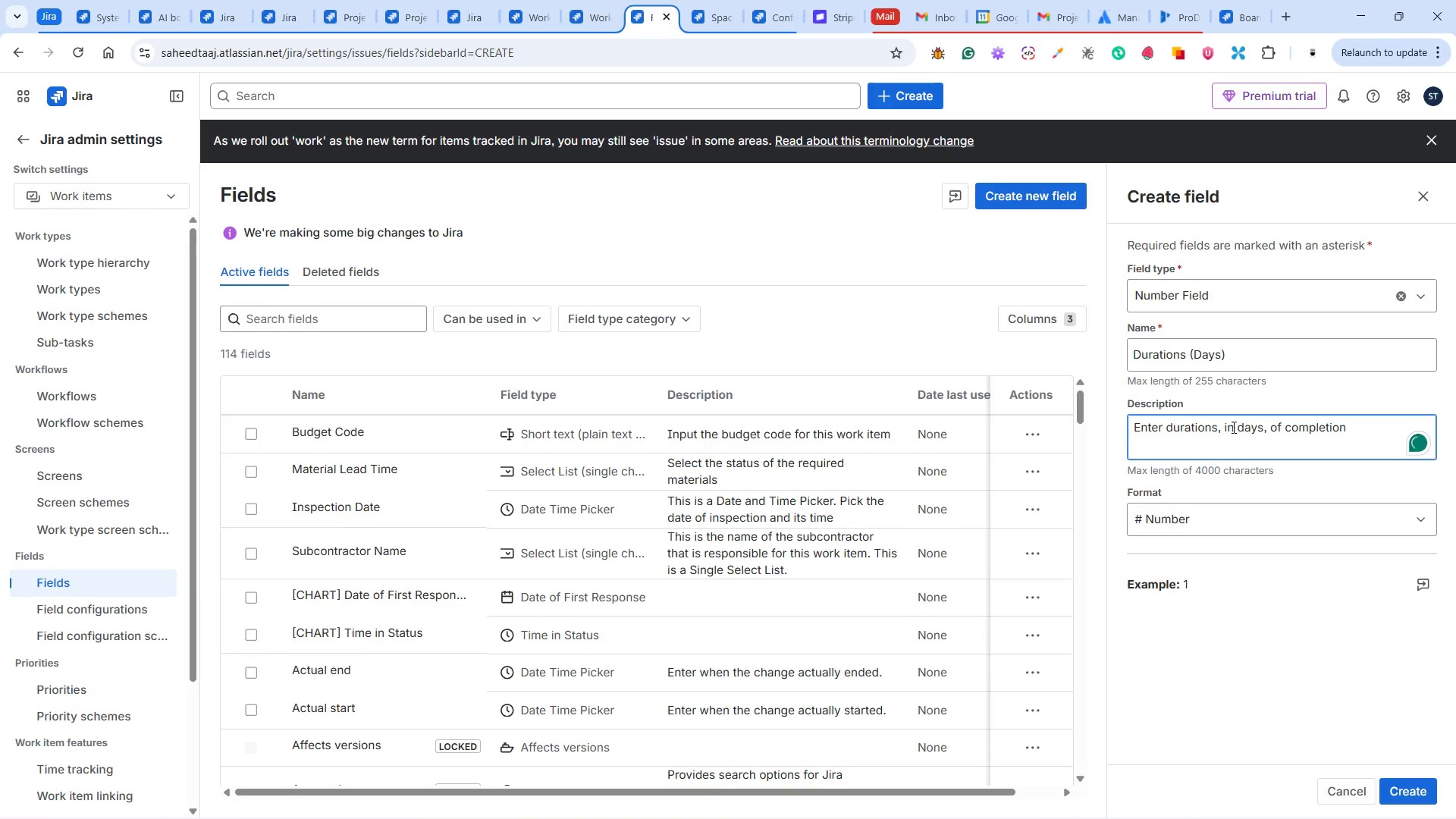 
left_click([1219, 425])
 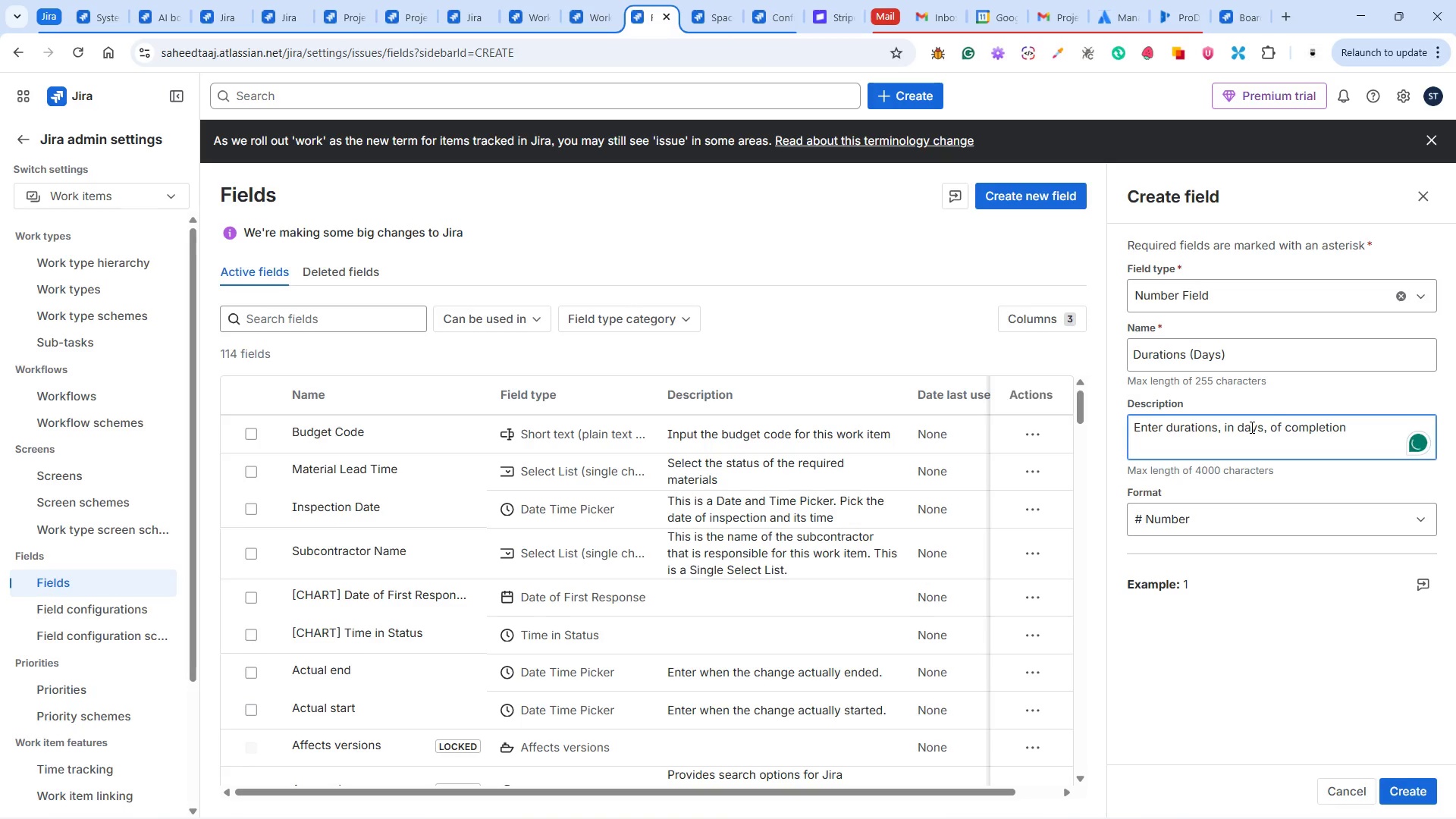 
key(ArrowLeft)
 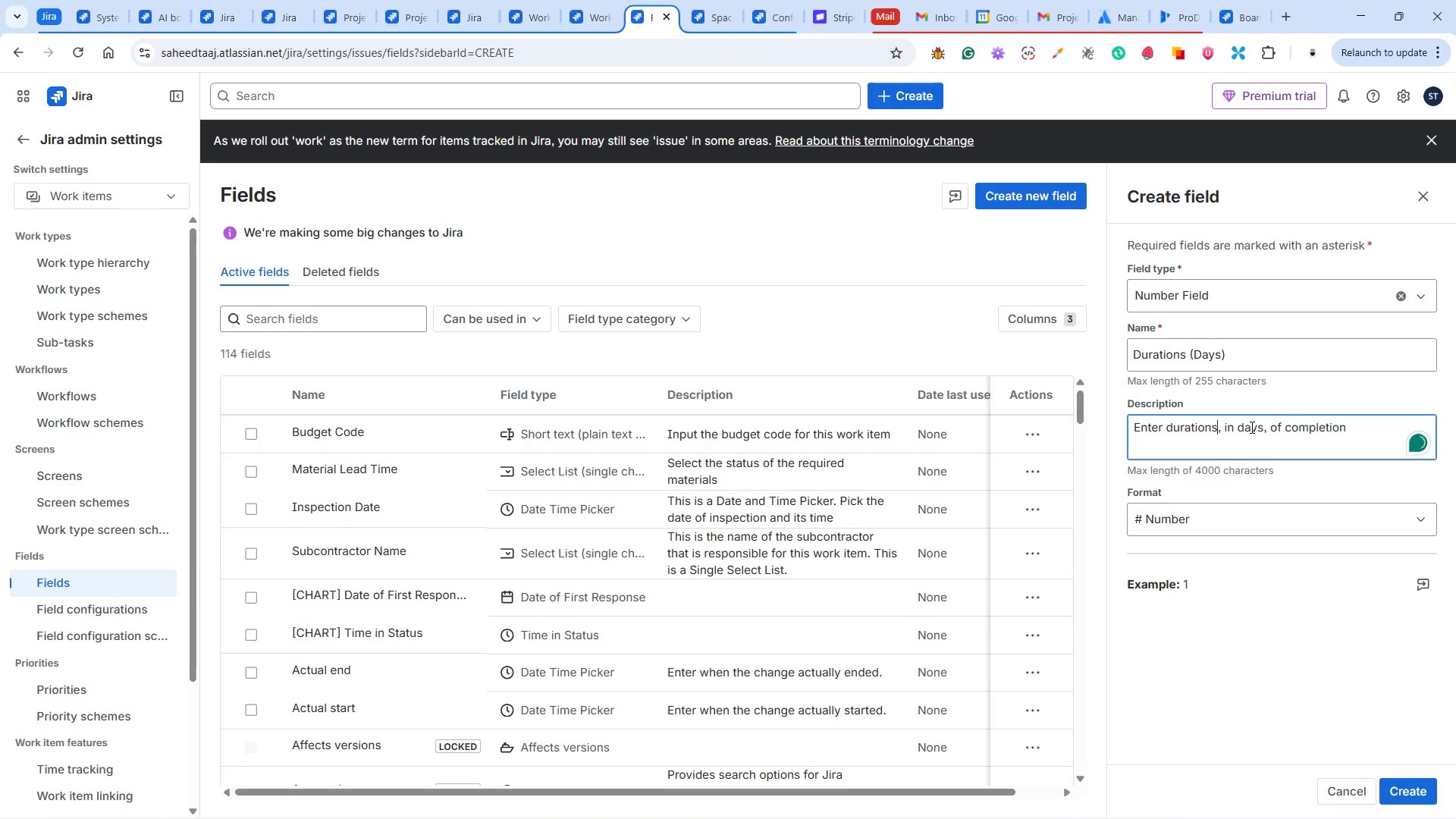 
key(Backspace)
 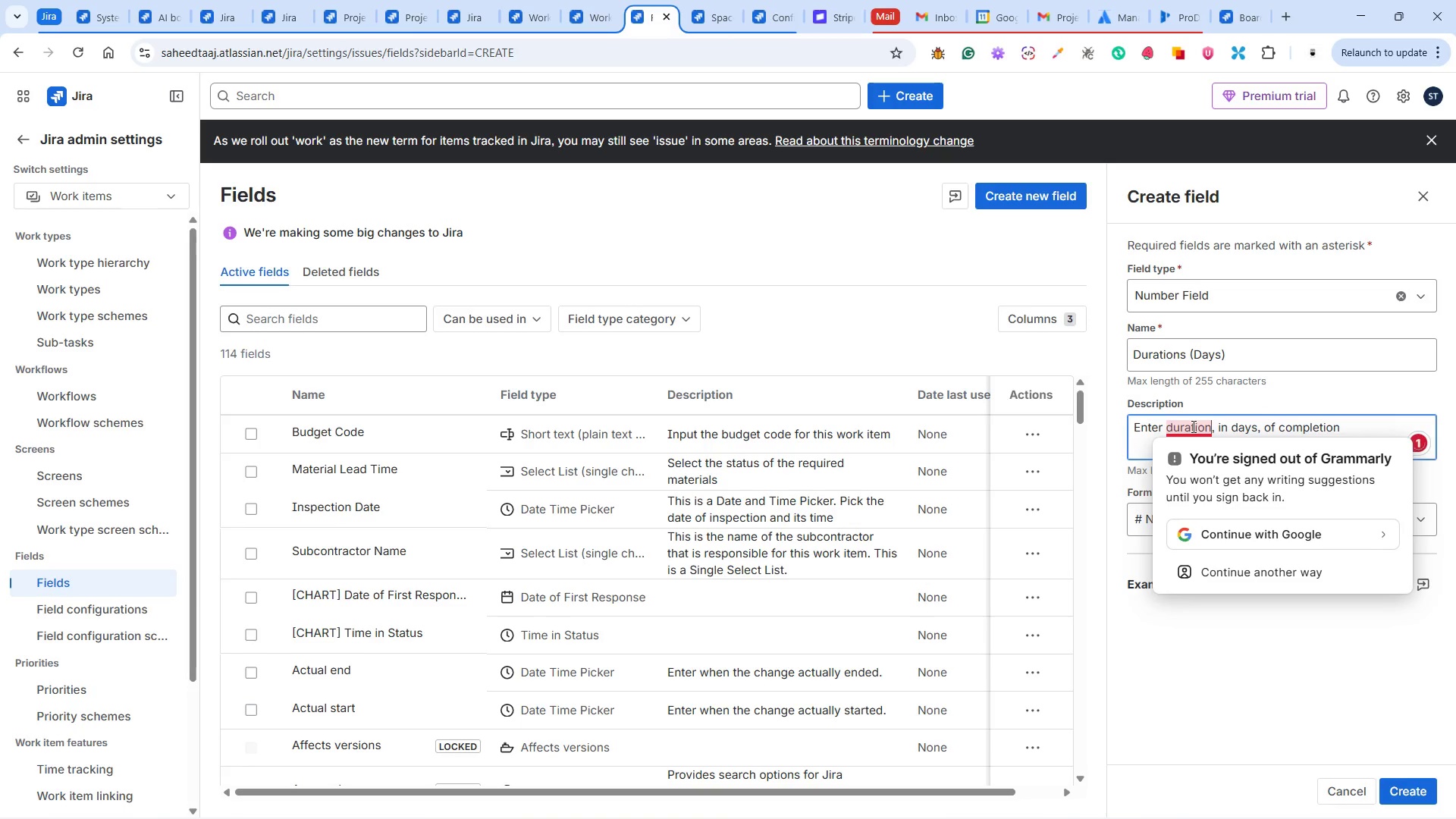 
wait(10.02)
 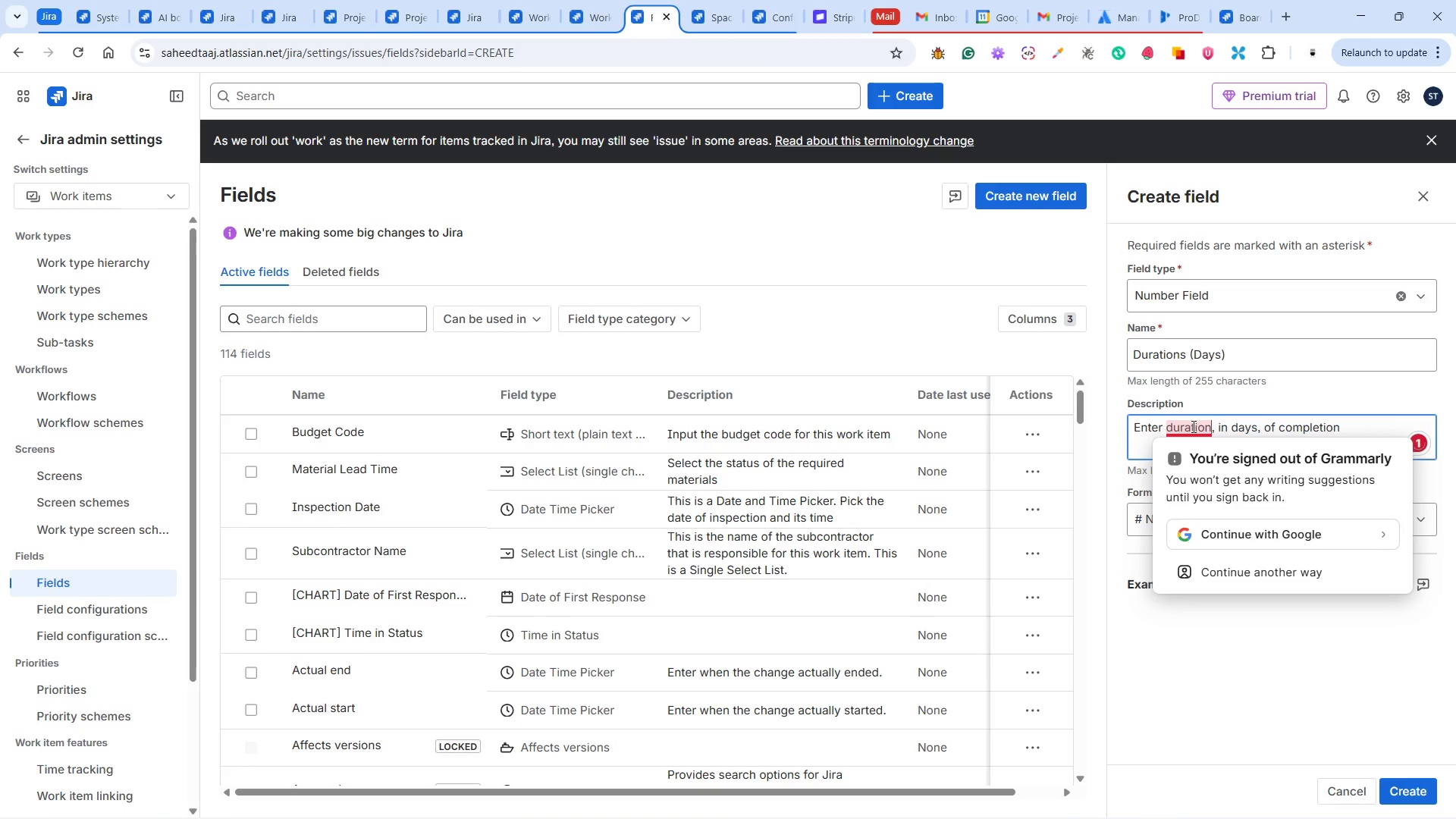 
key(S)
 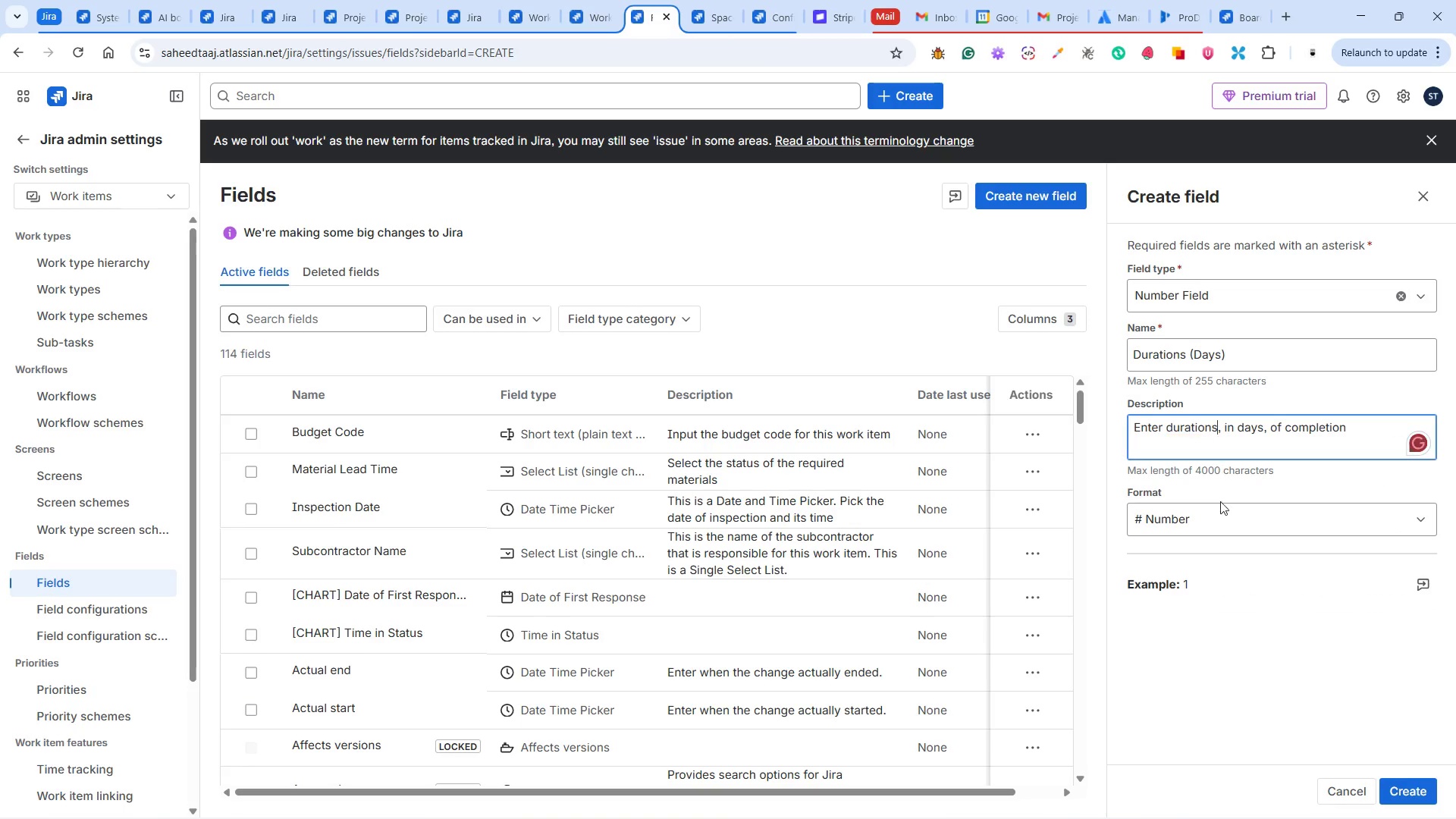 
left_click([1207, 514])
 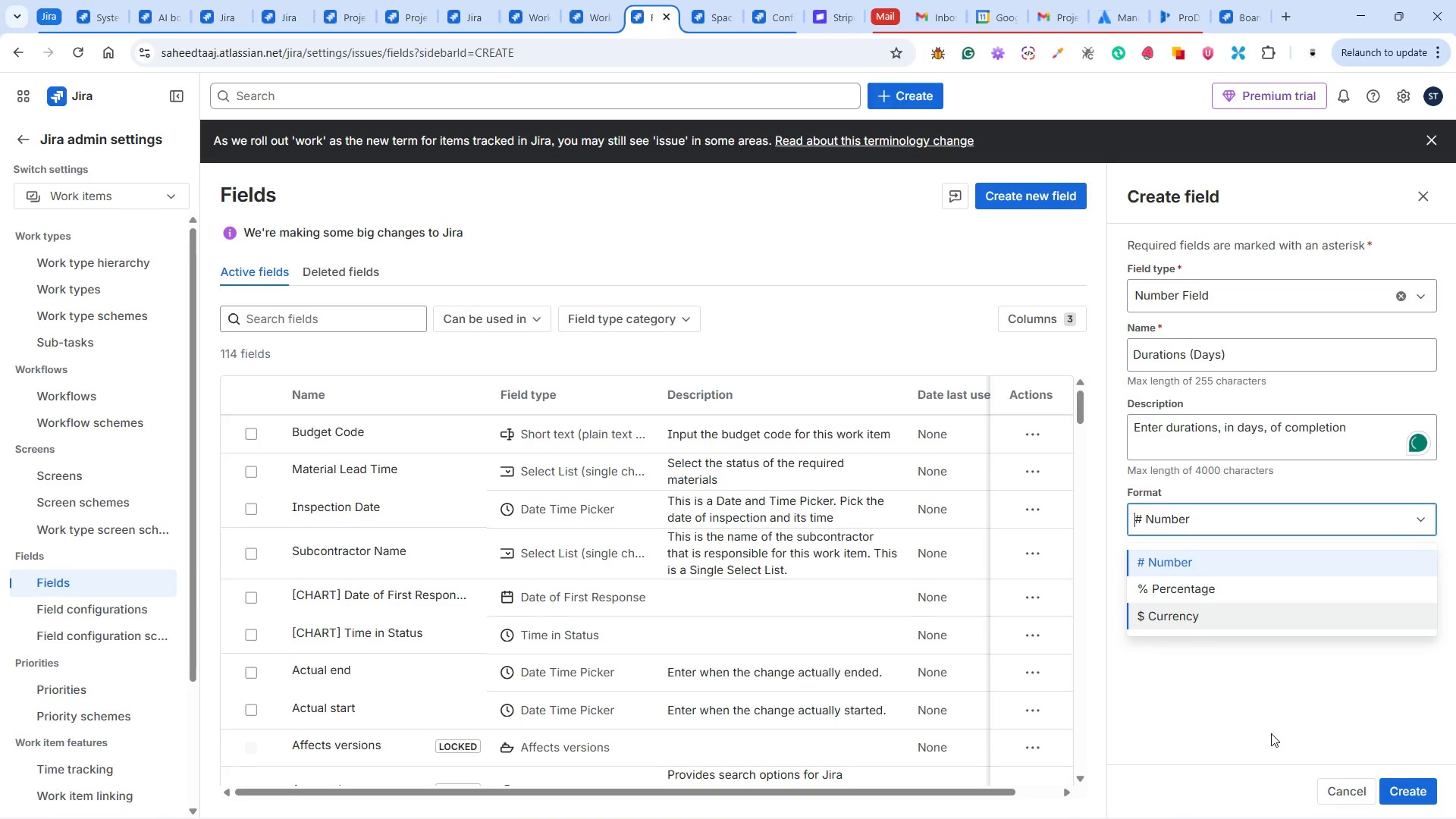 
left_click_drag(start_coordinate=[1261, 714], to_coordinate=[1260, 708])
 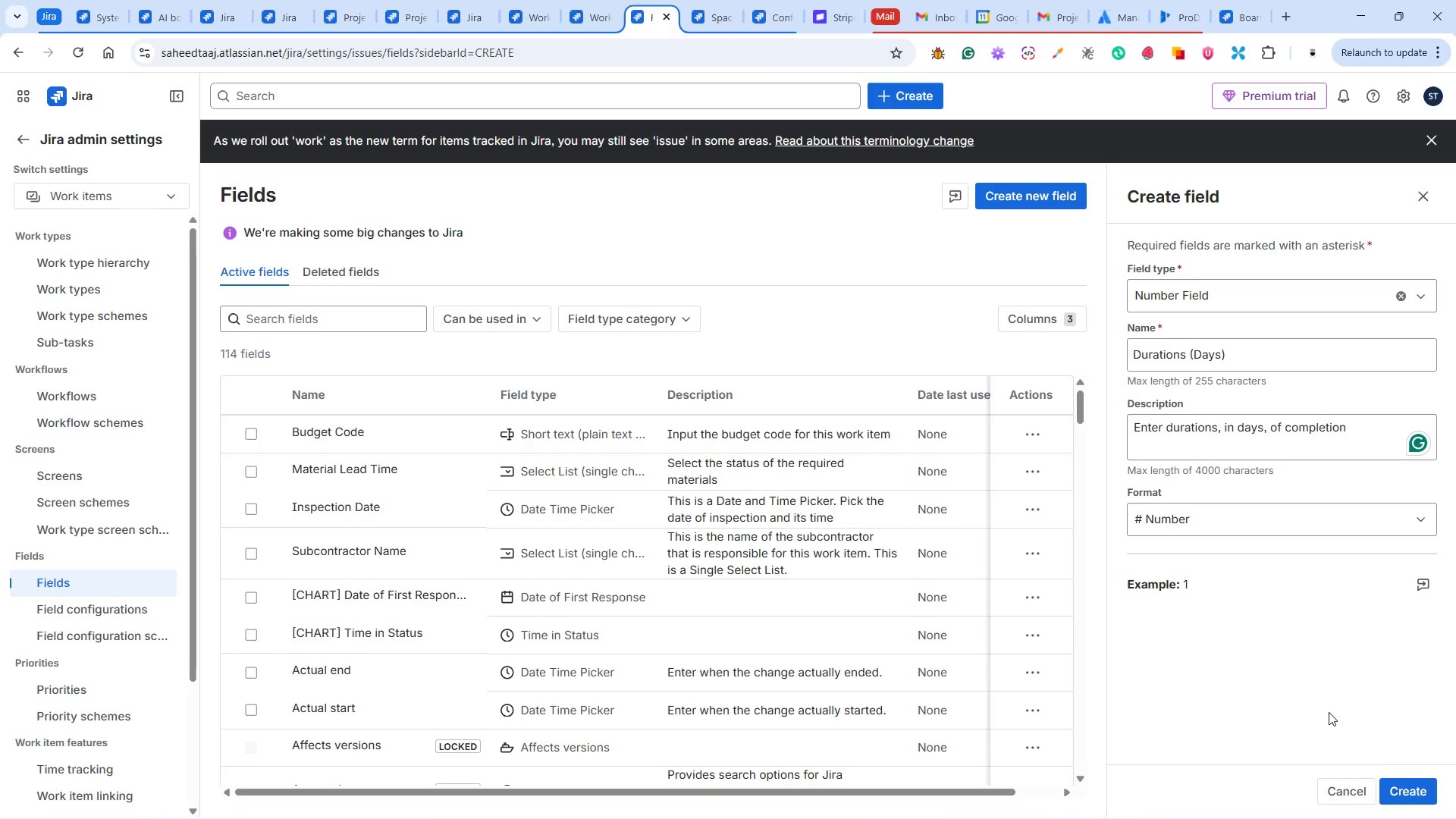 
left_click([1414, 788])
 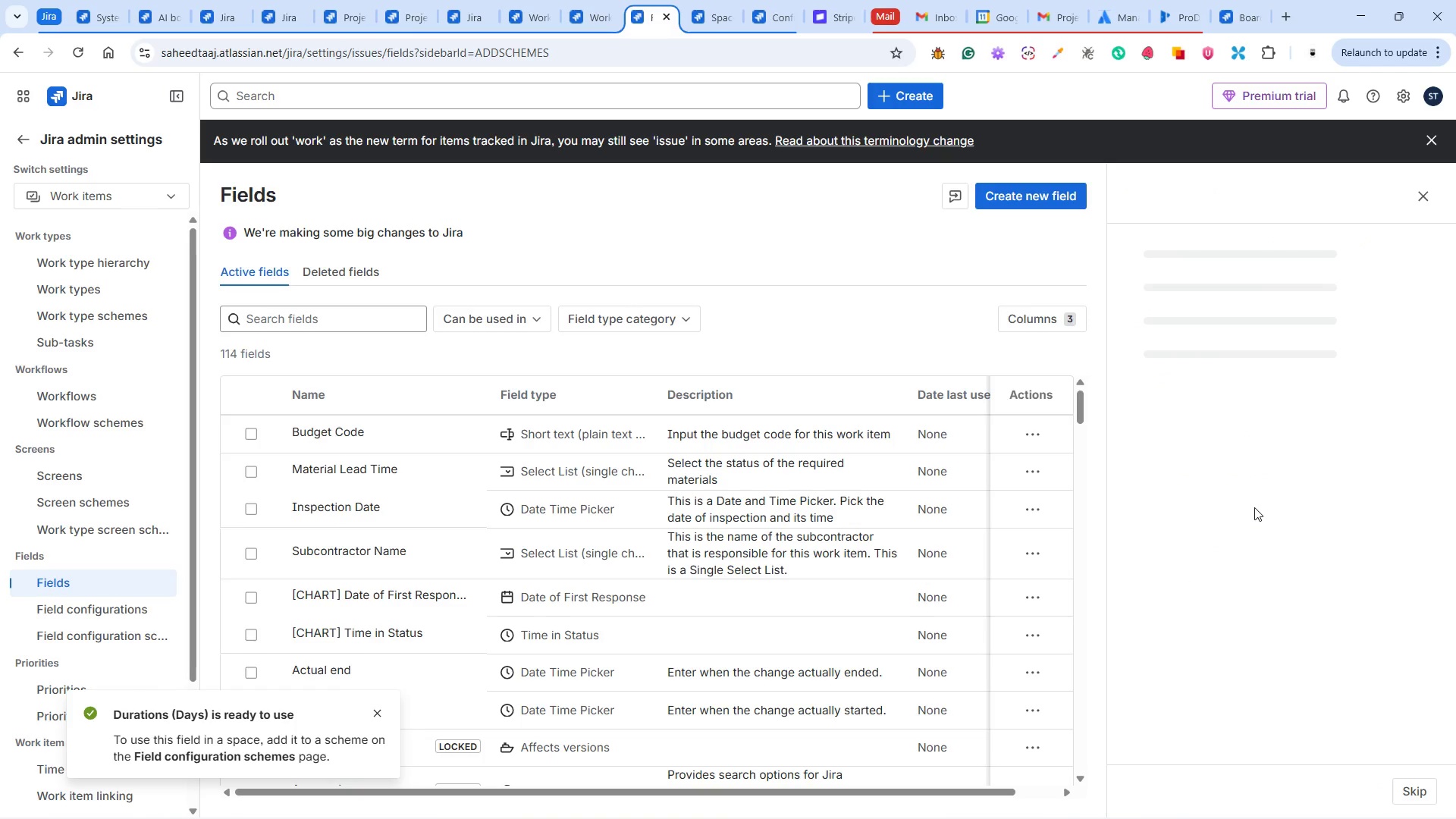 
wait(10.17)
 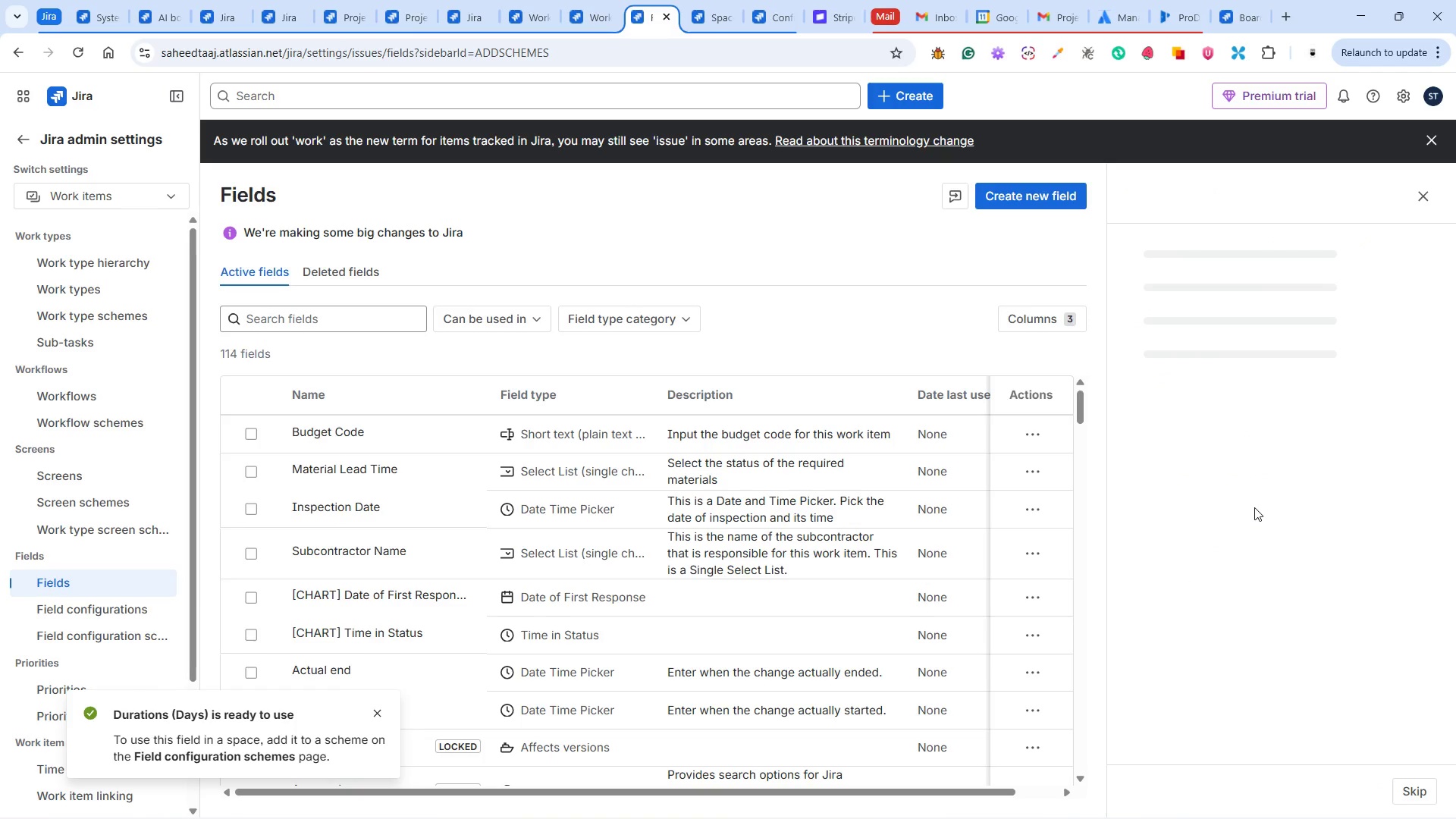 
left_click([1250, 400])
 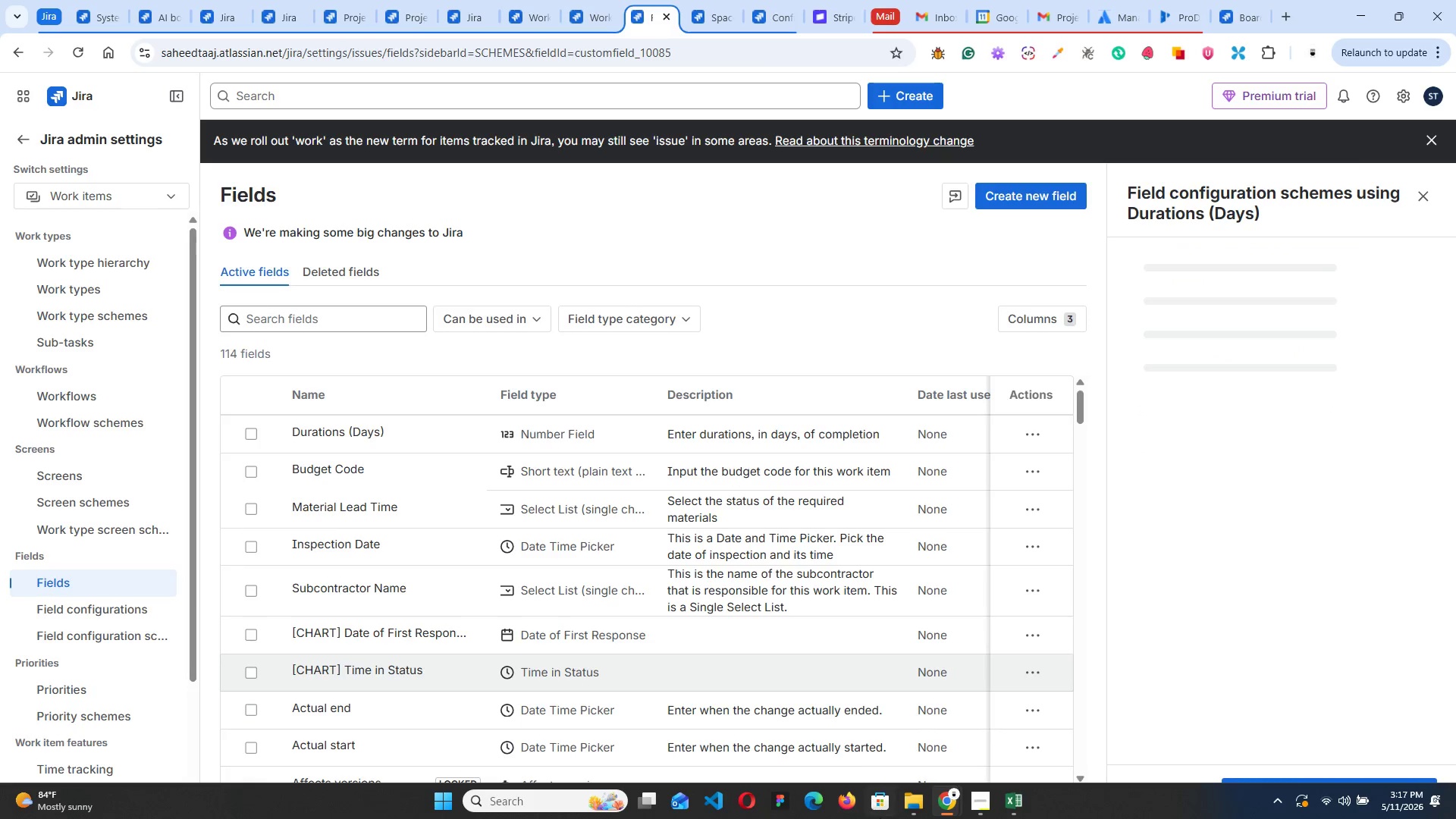 
wait(5.53)
 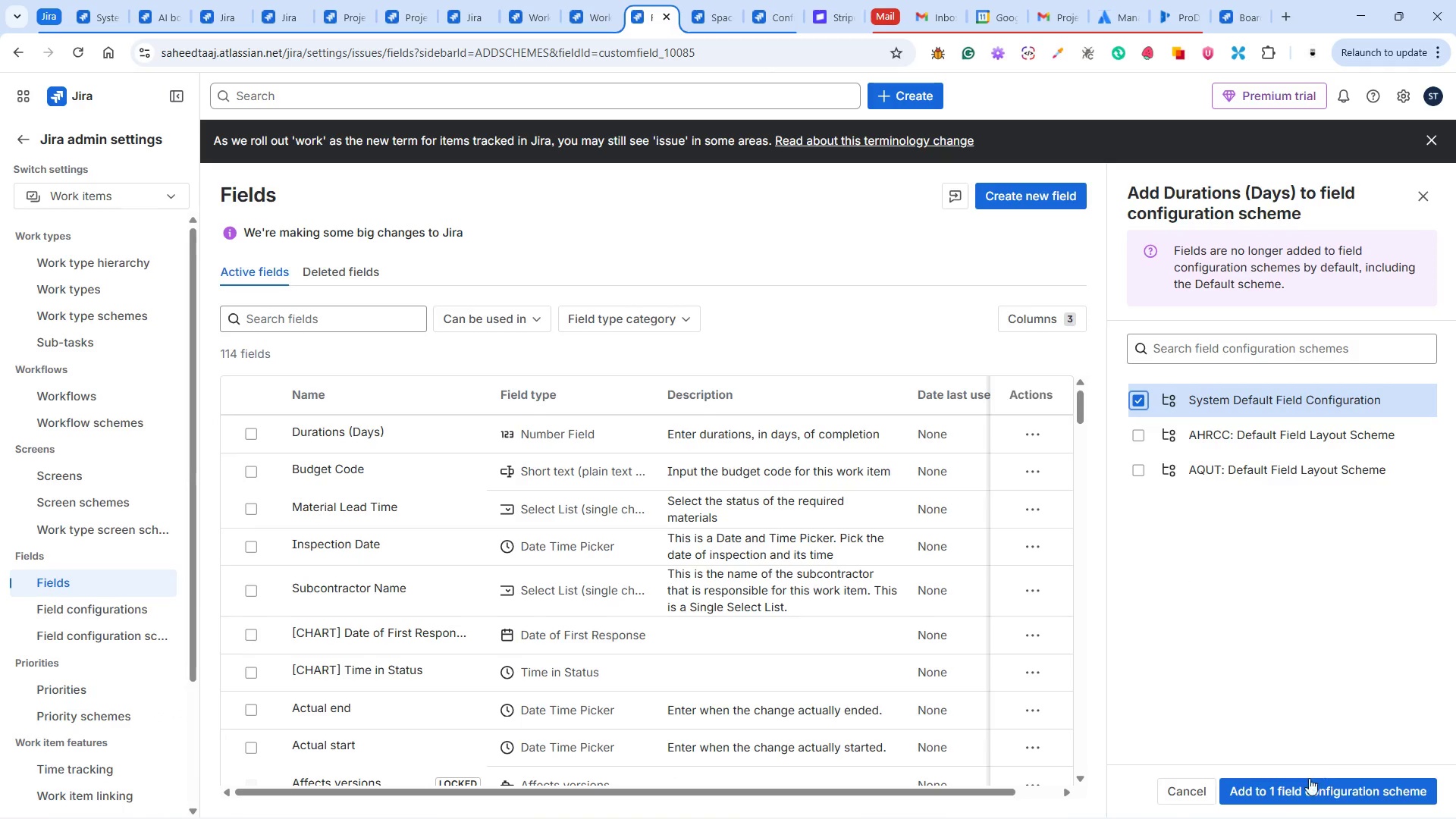 
left_click([1025, 805])
 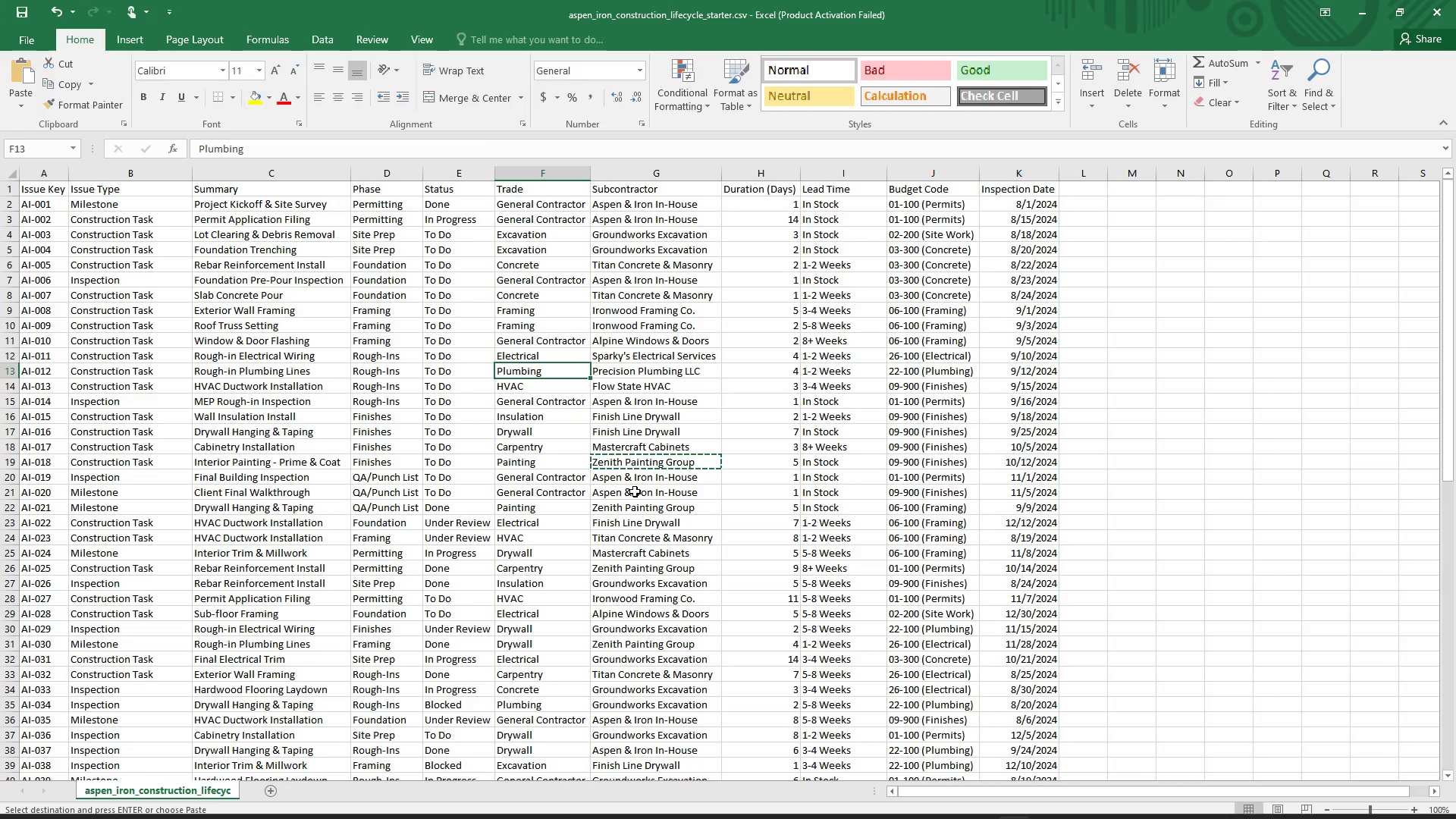 
scroll: coordinate [606, 479], scroll_direction: up, amount: 3.0
 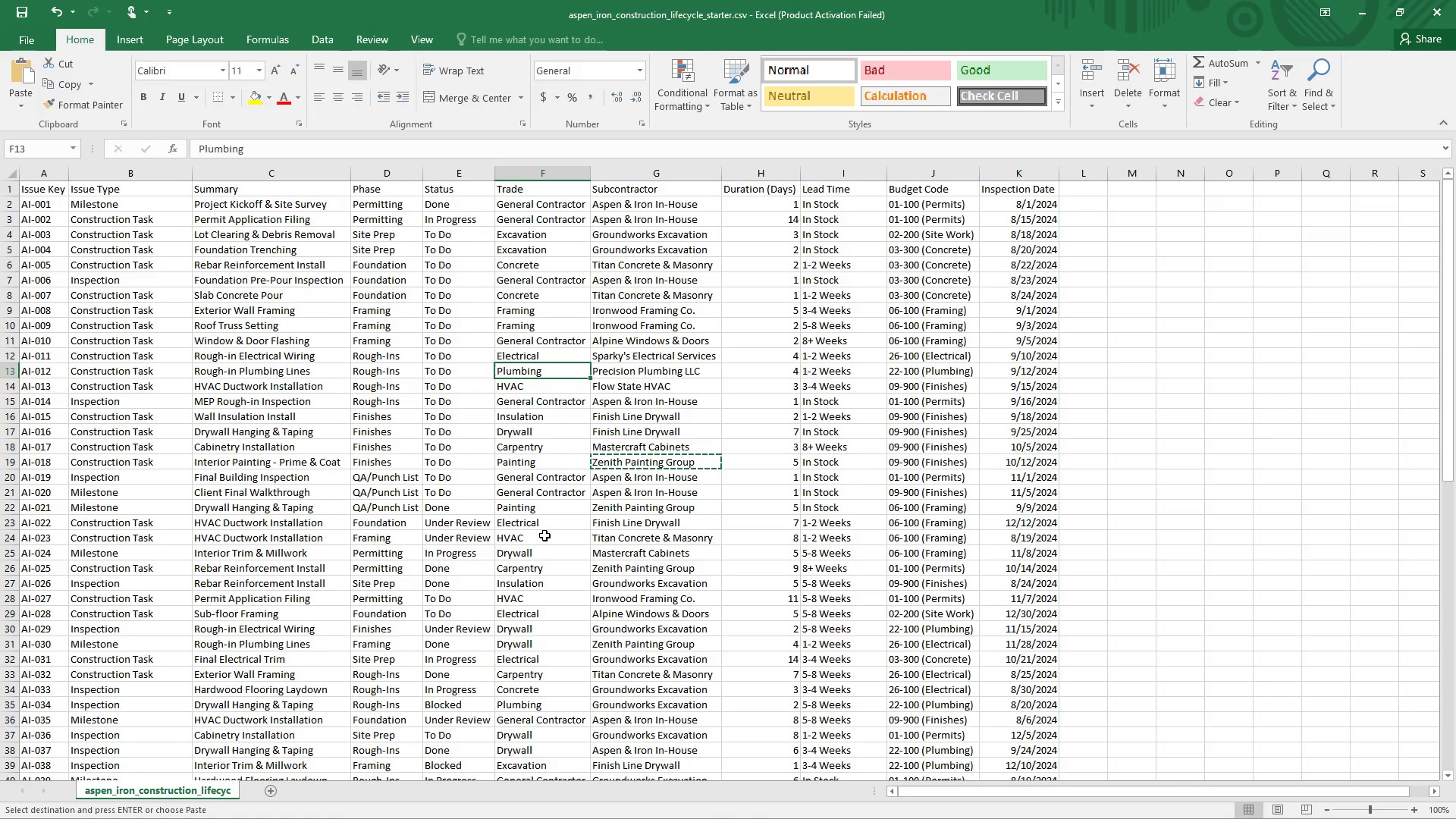 
scroll: coordinate [535, 676], scroll_direction: down, amount: 14.0
 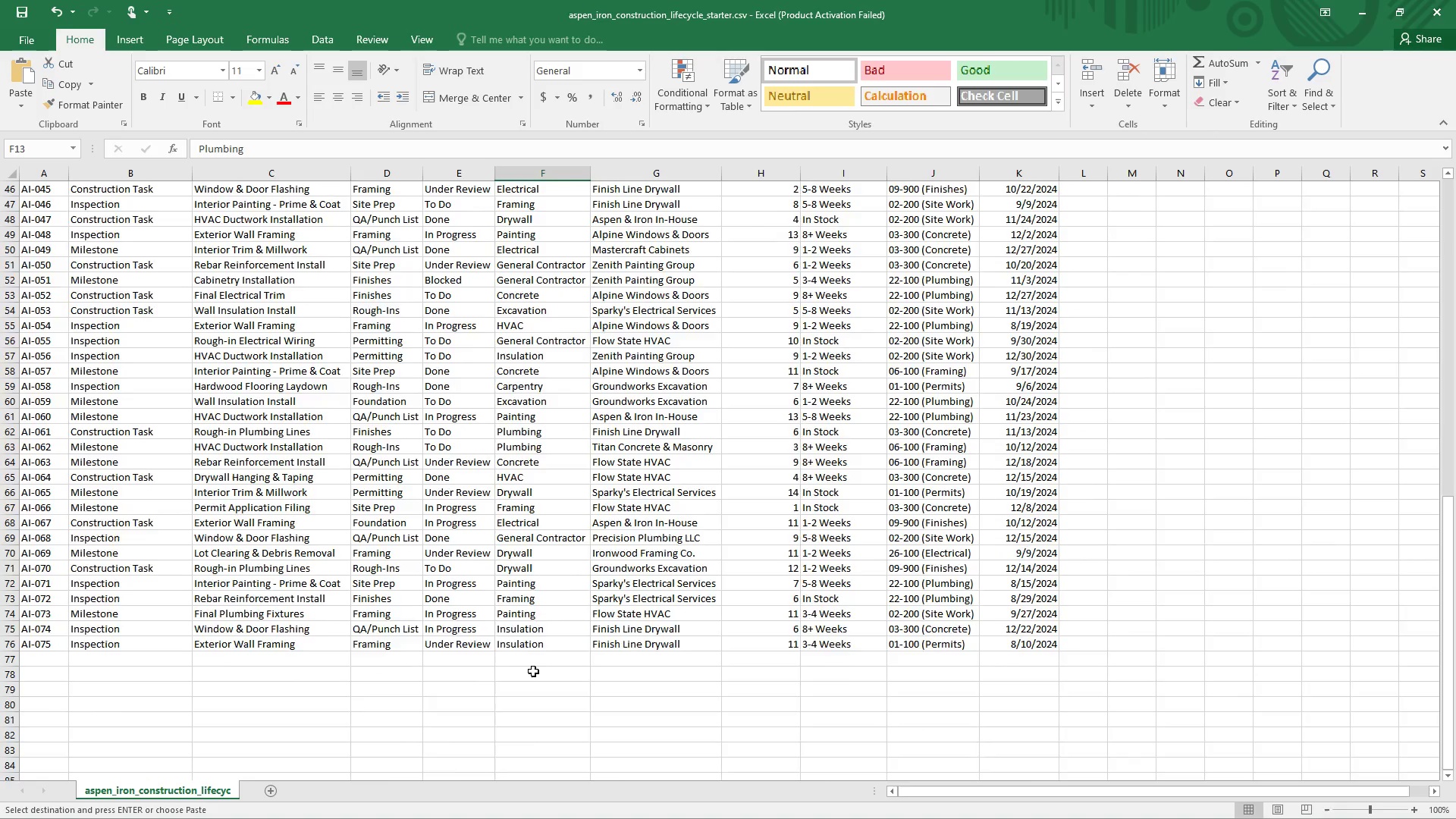 
scroll: coordinate [532, 663], scroll_direction: up, amount: 30.0
 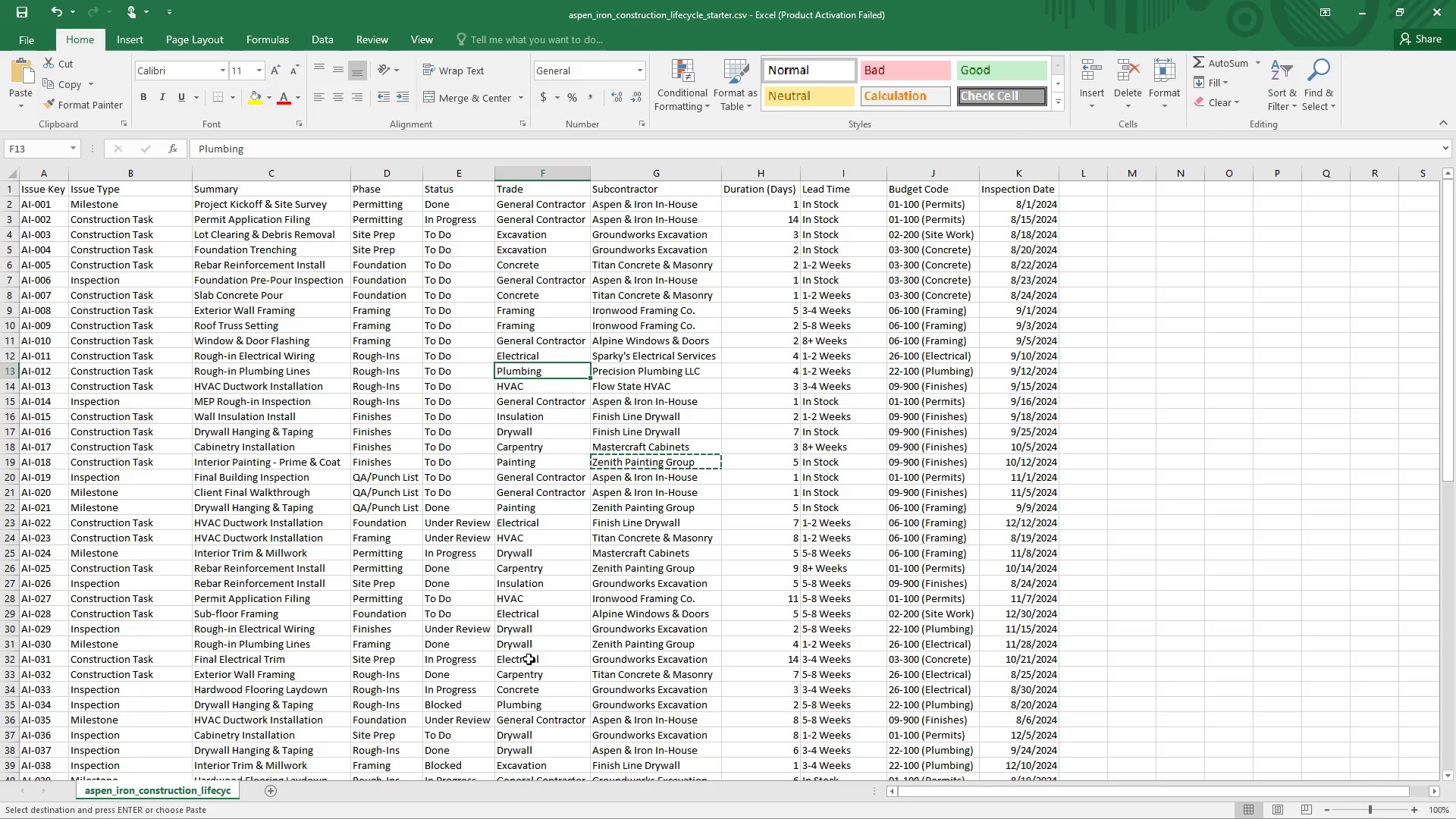 
wait(132.18)
 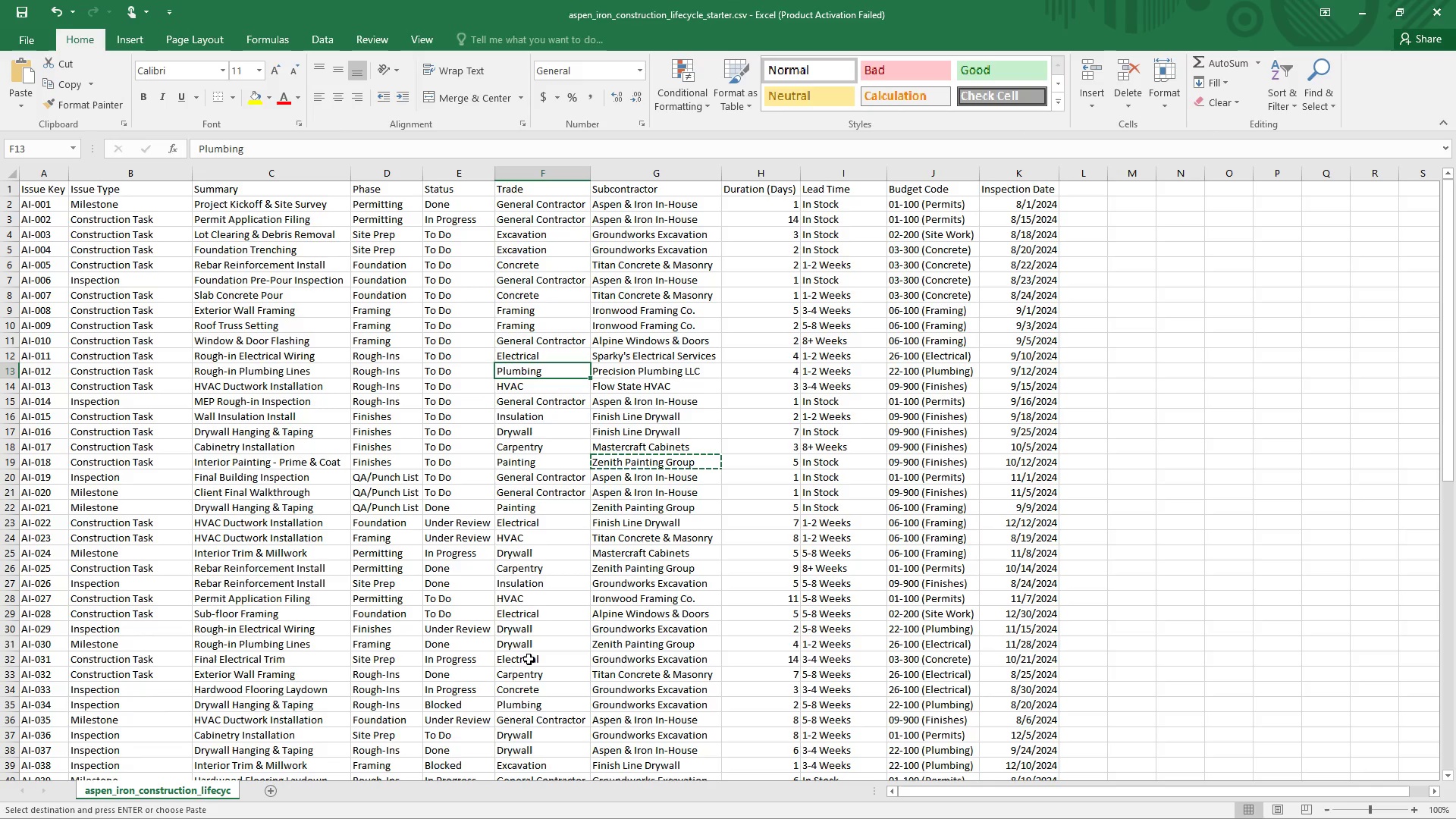 
scroll: coordinate [537, 272], scroll_direction: up, amount: 8.0
 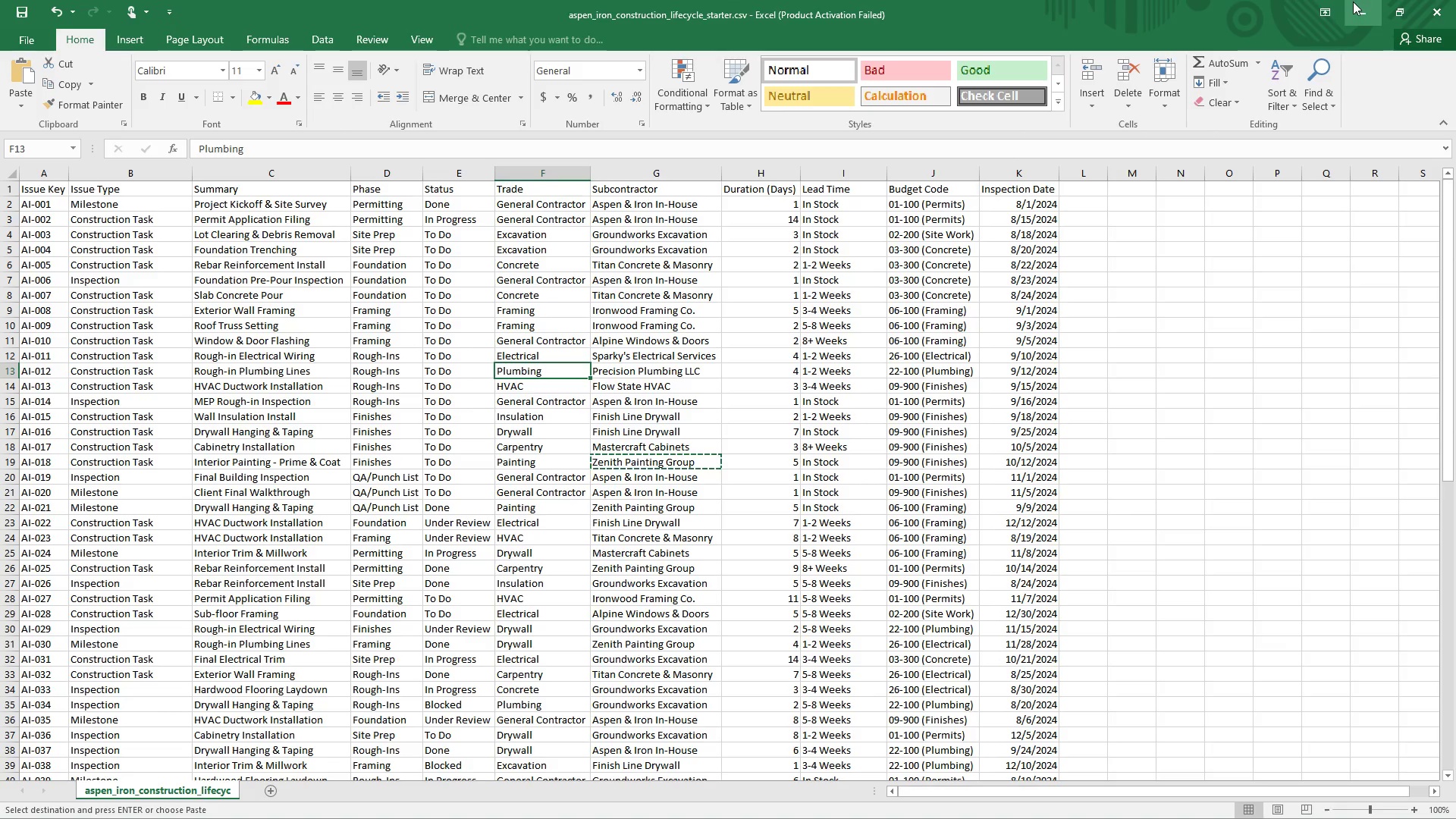 
left_click([1358, 7])
 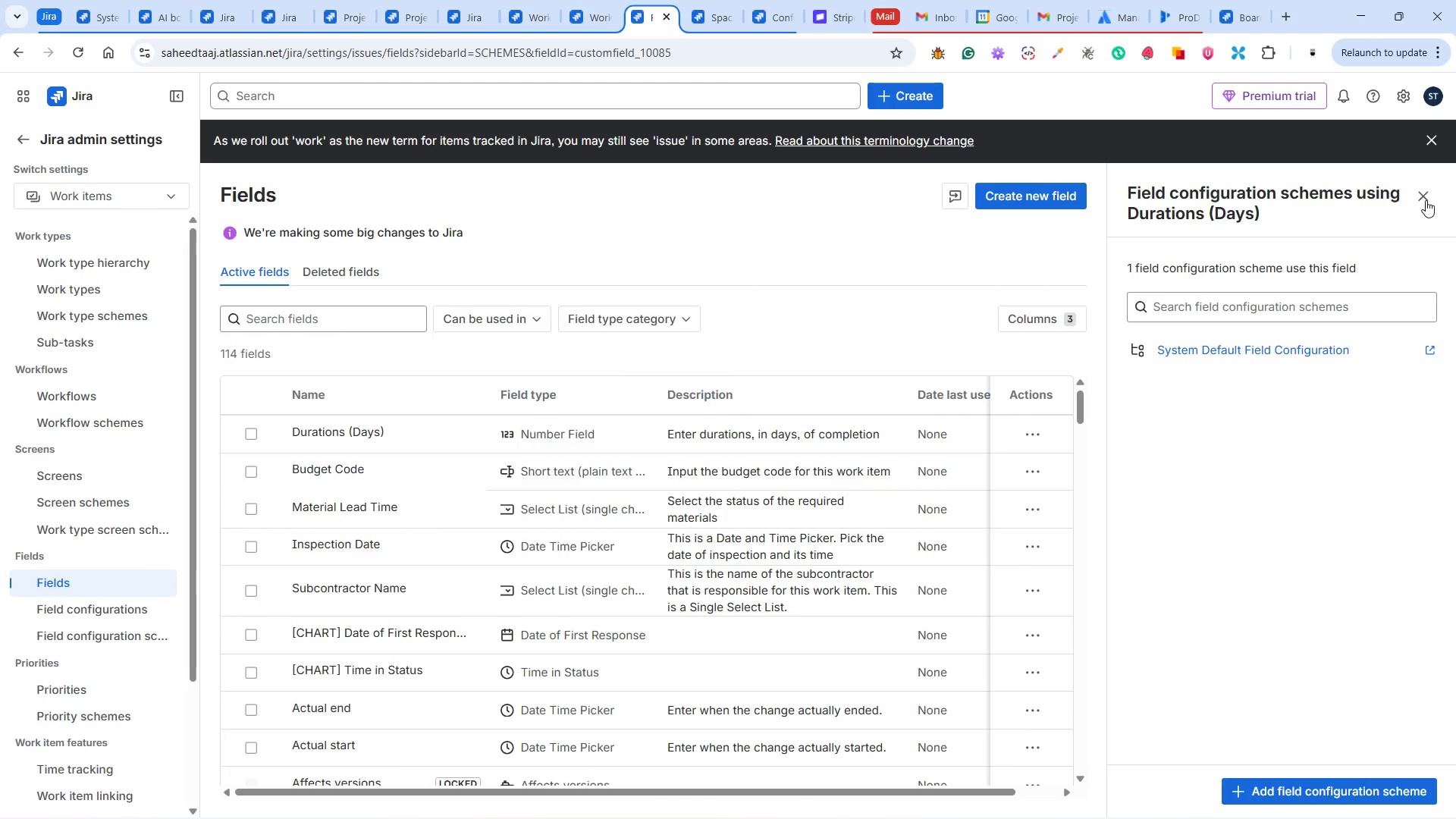 
left_click([1053, 192])
 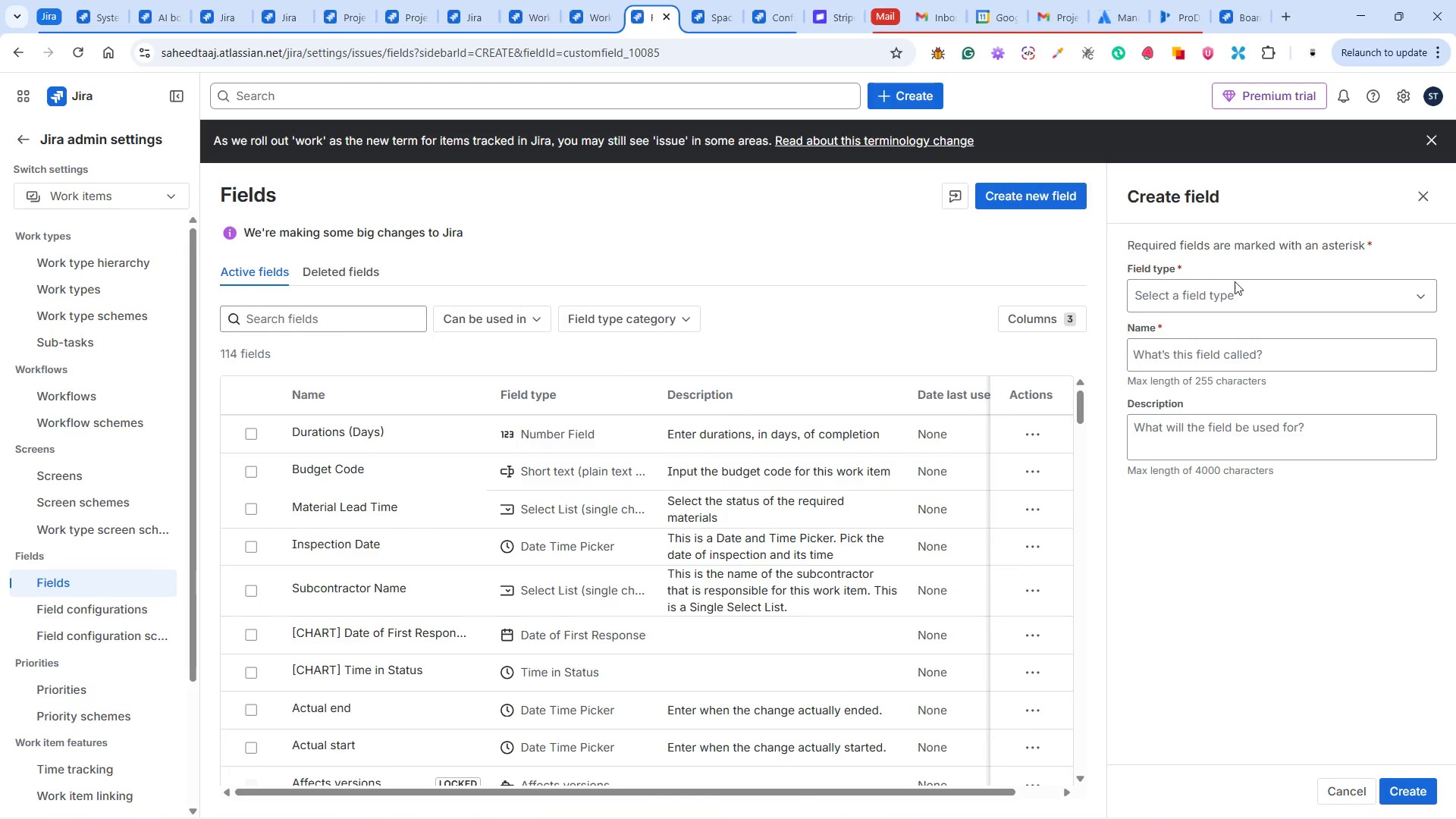 
left_click([1221, 292])
 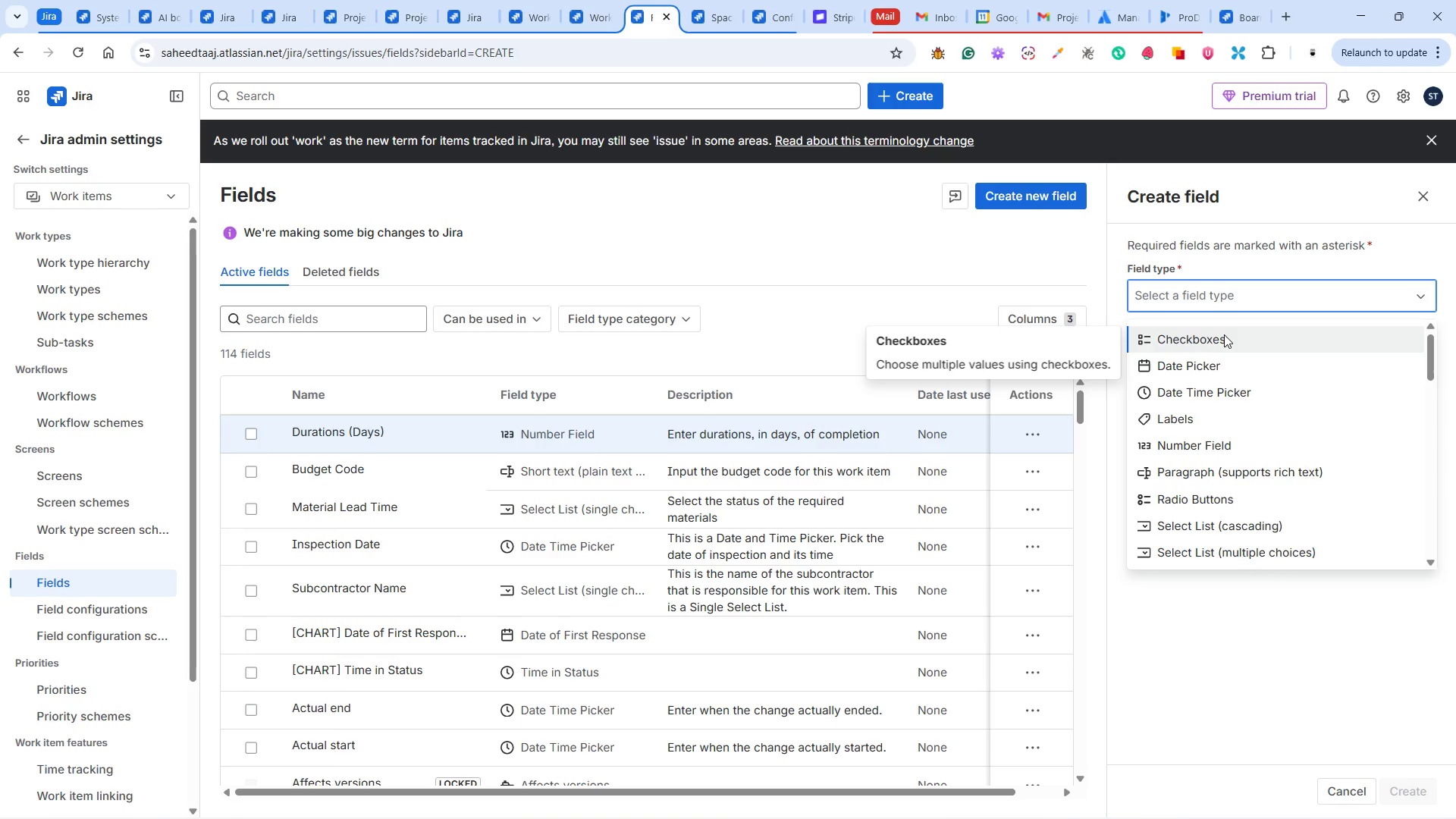 
type(sele)
 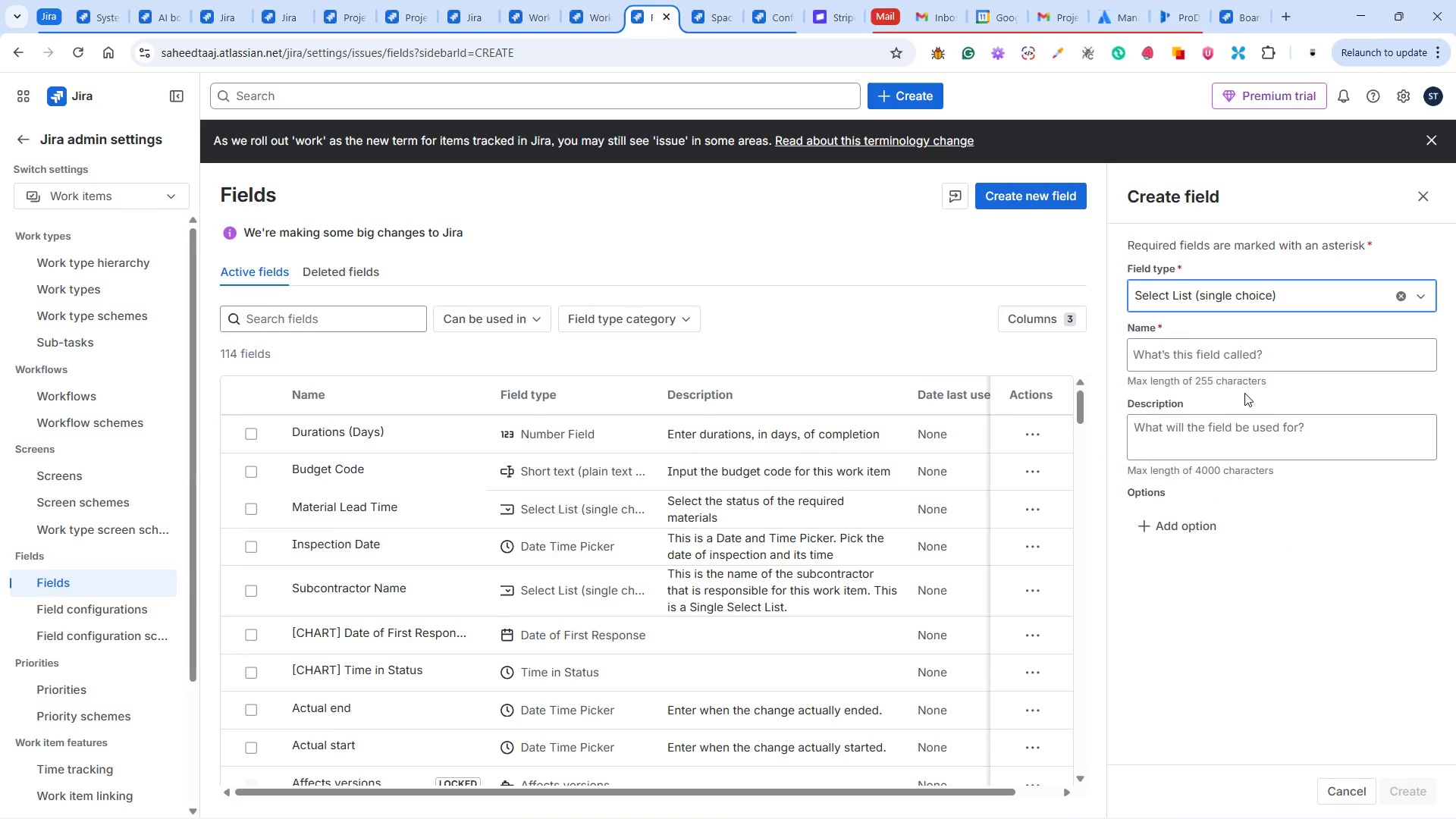 
wait(15.41)
 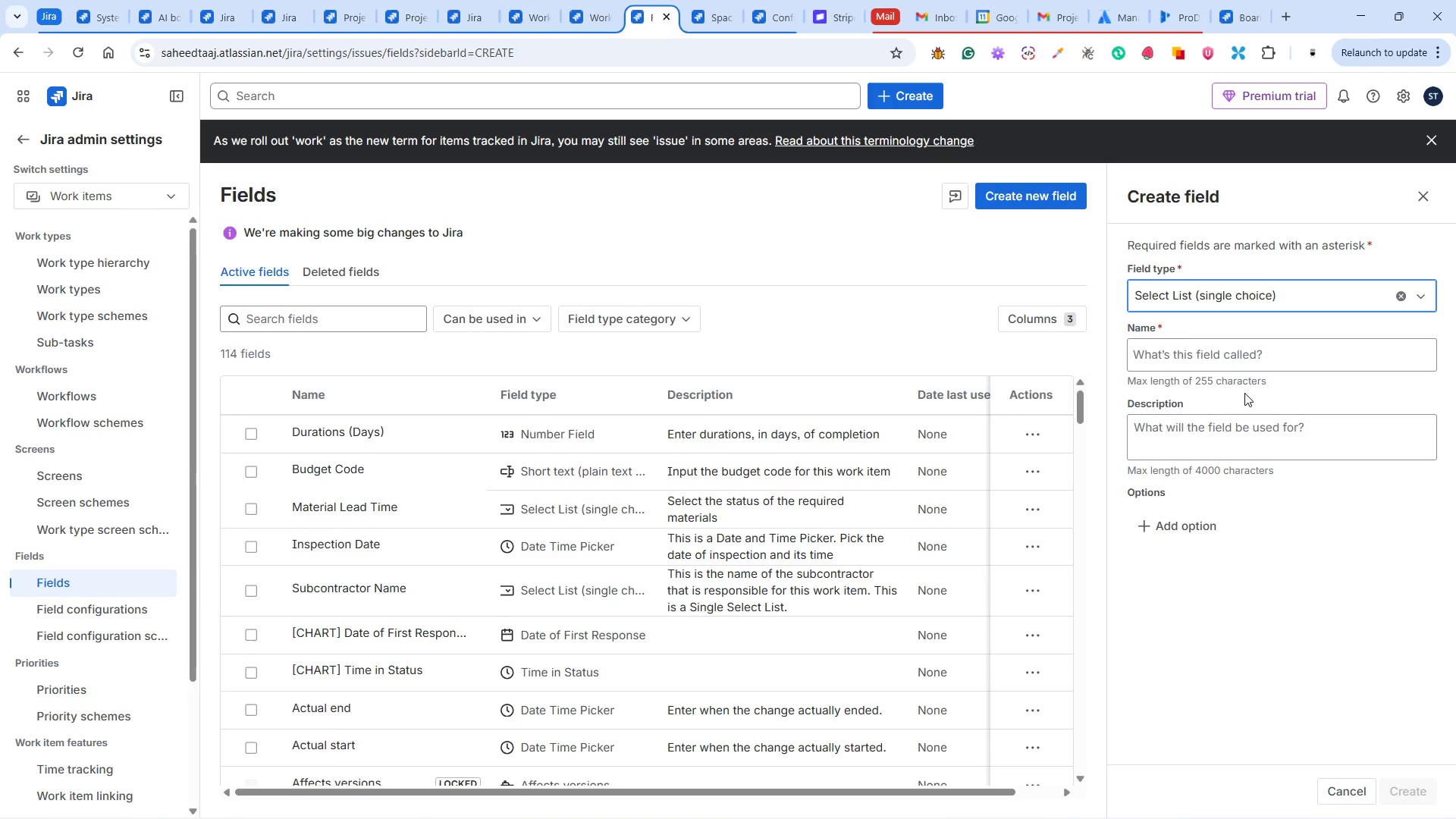 
left_click([1248, 358])
 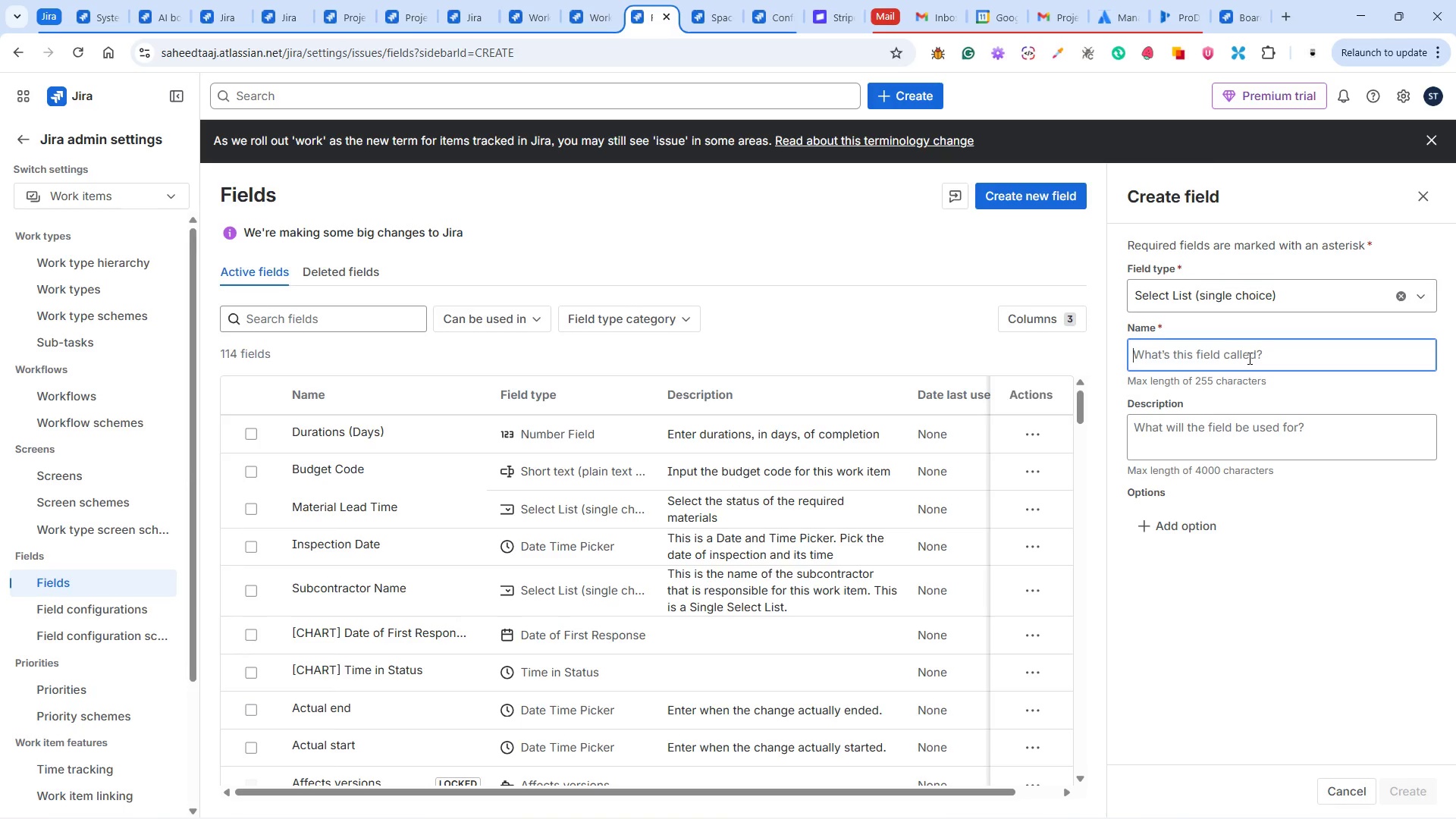 
hold_key(key=ShiftLeft, duration=0.45)
 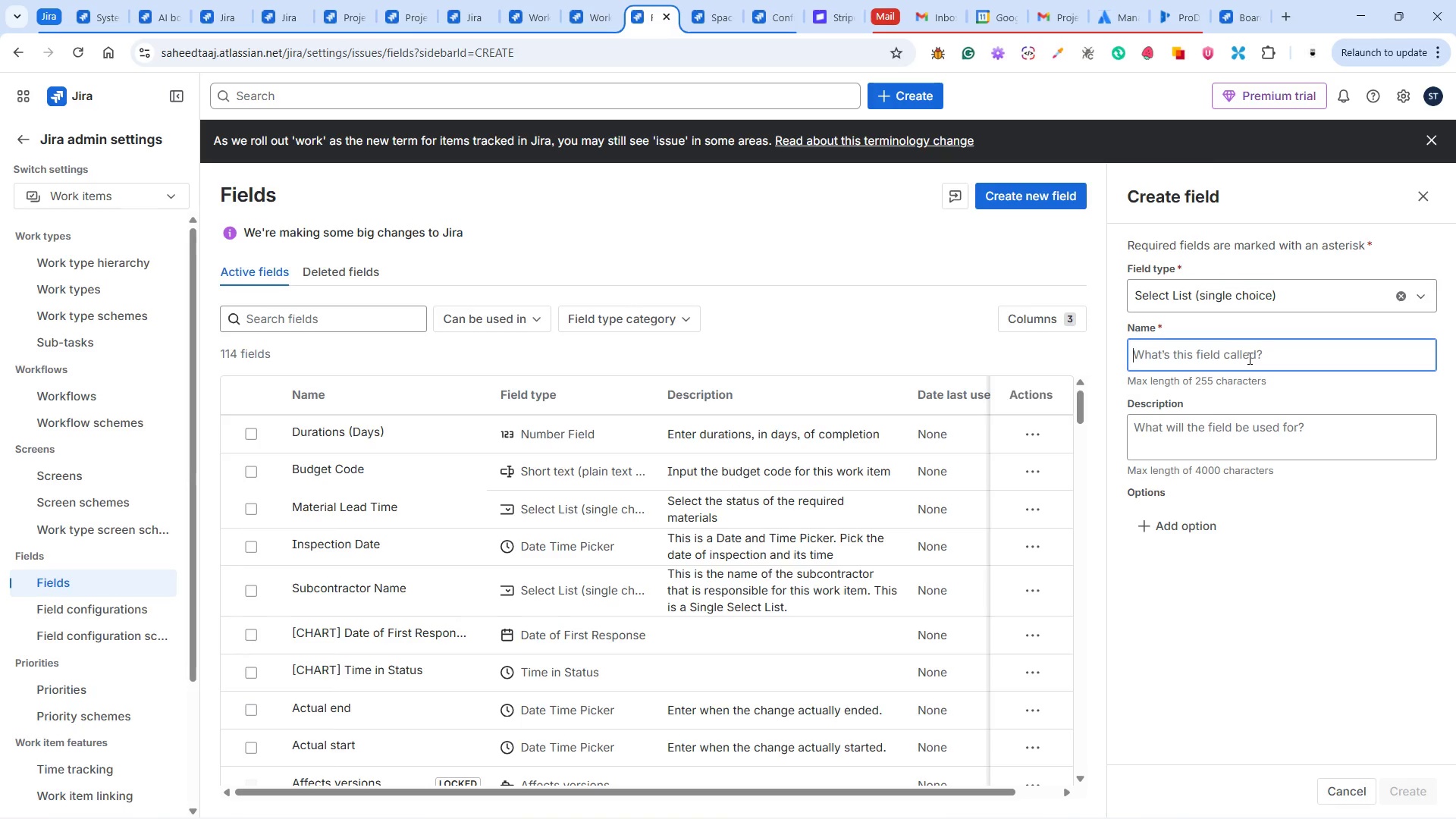 
type(Trade)
 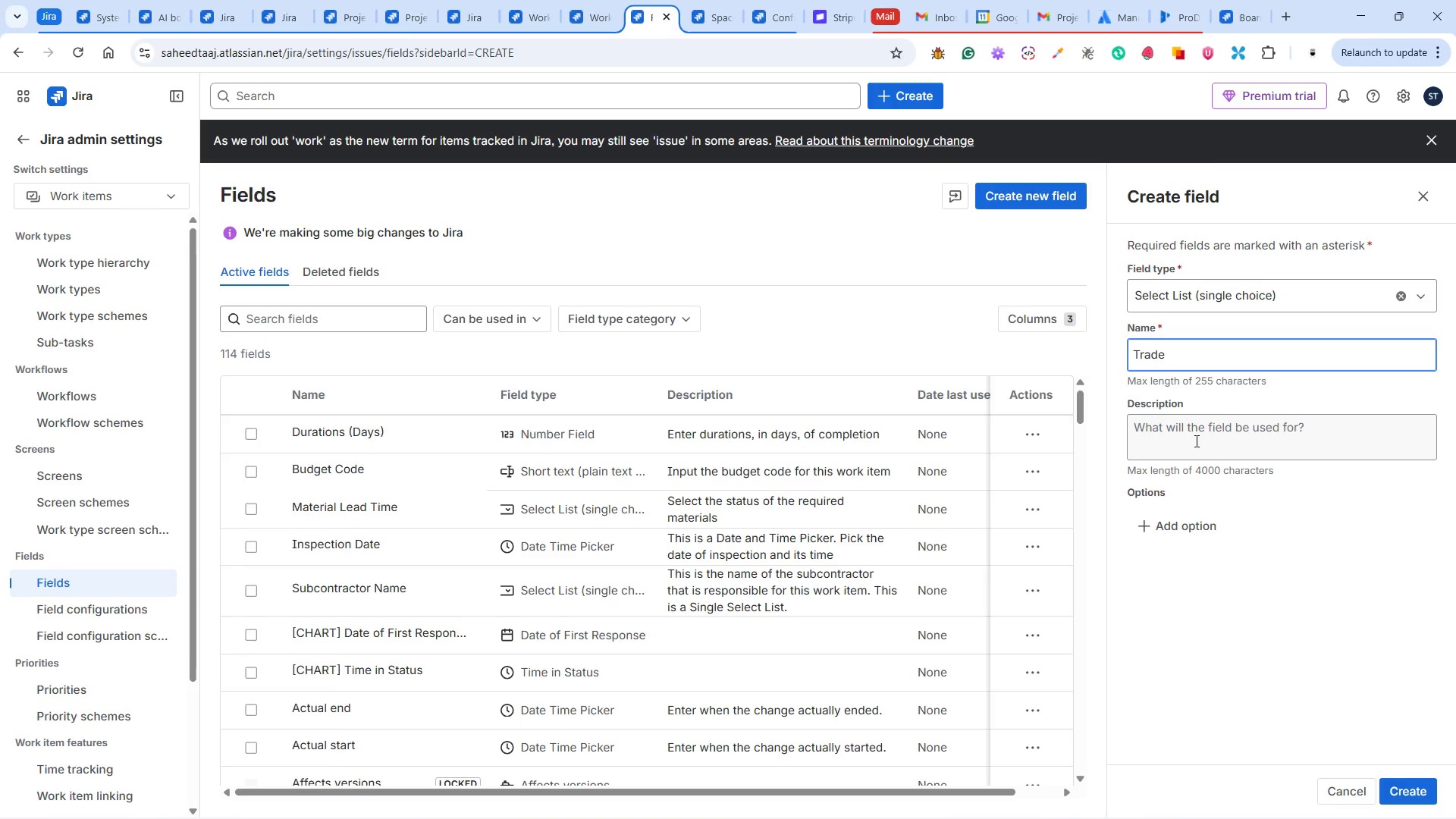 
left_click([1195, 438])
 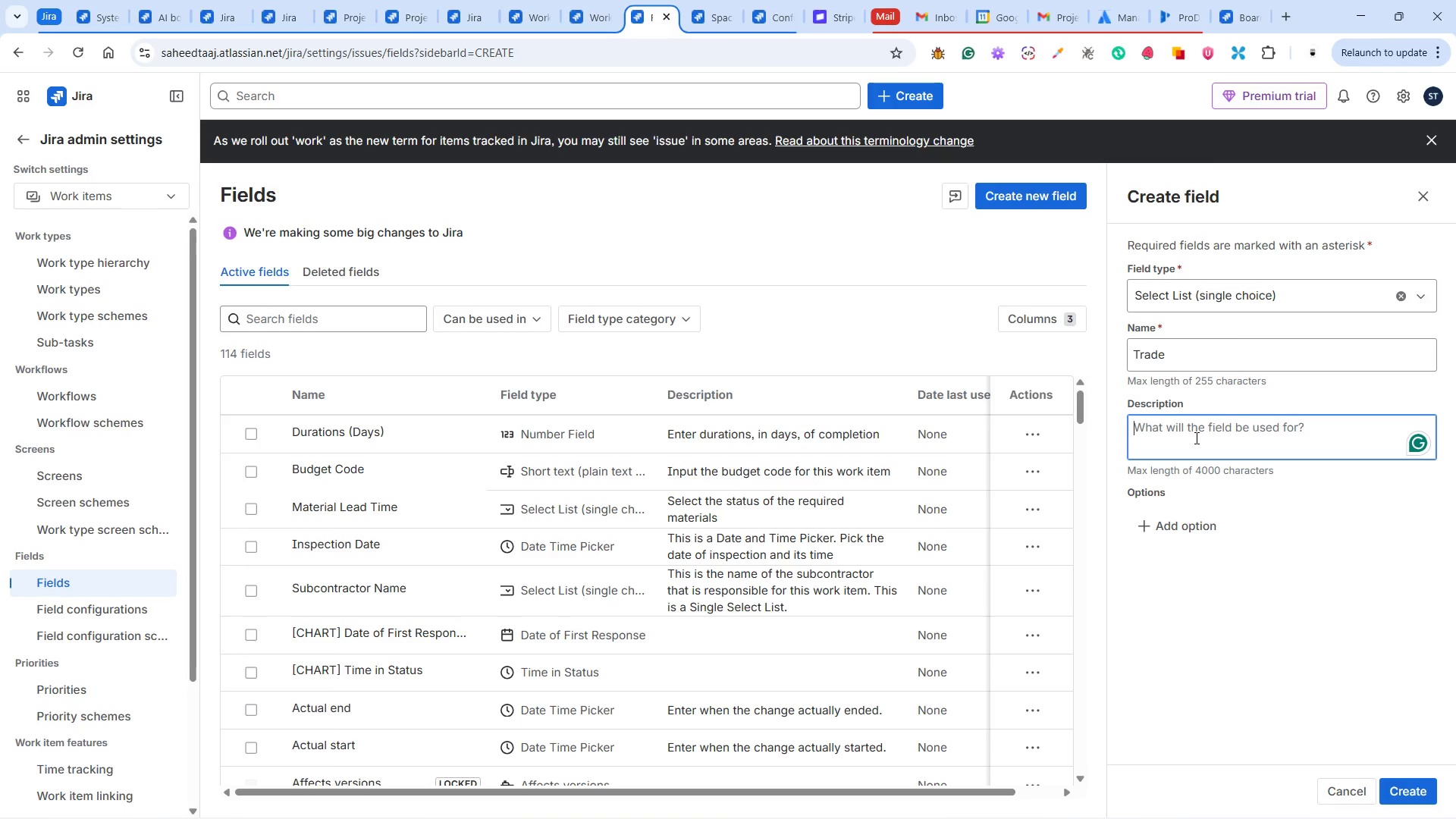 
type(Pl)
 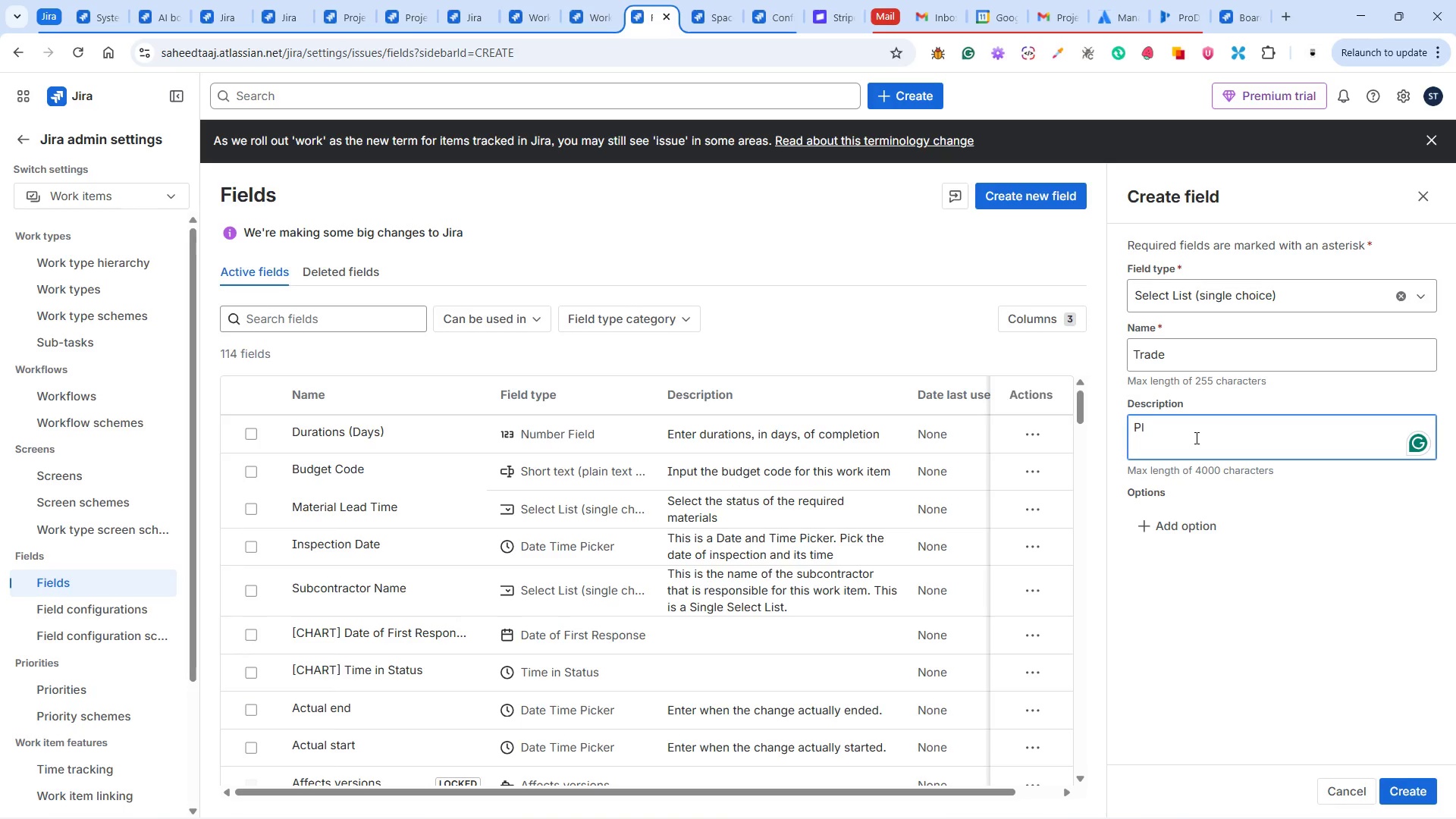 
type(ease select)
 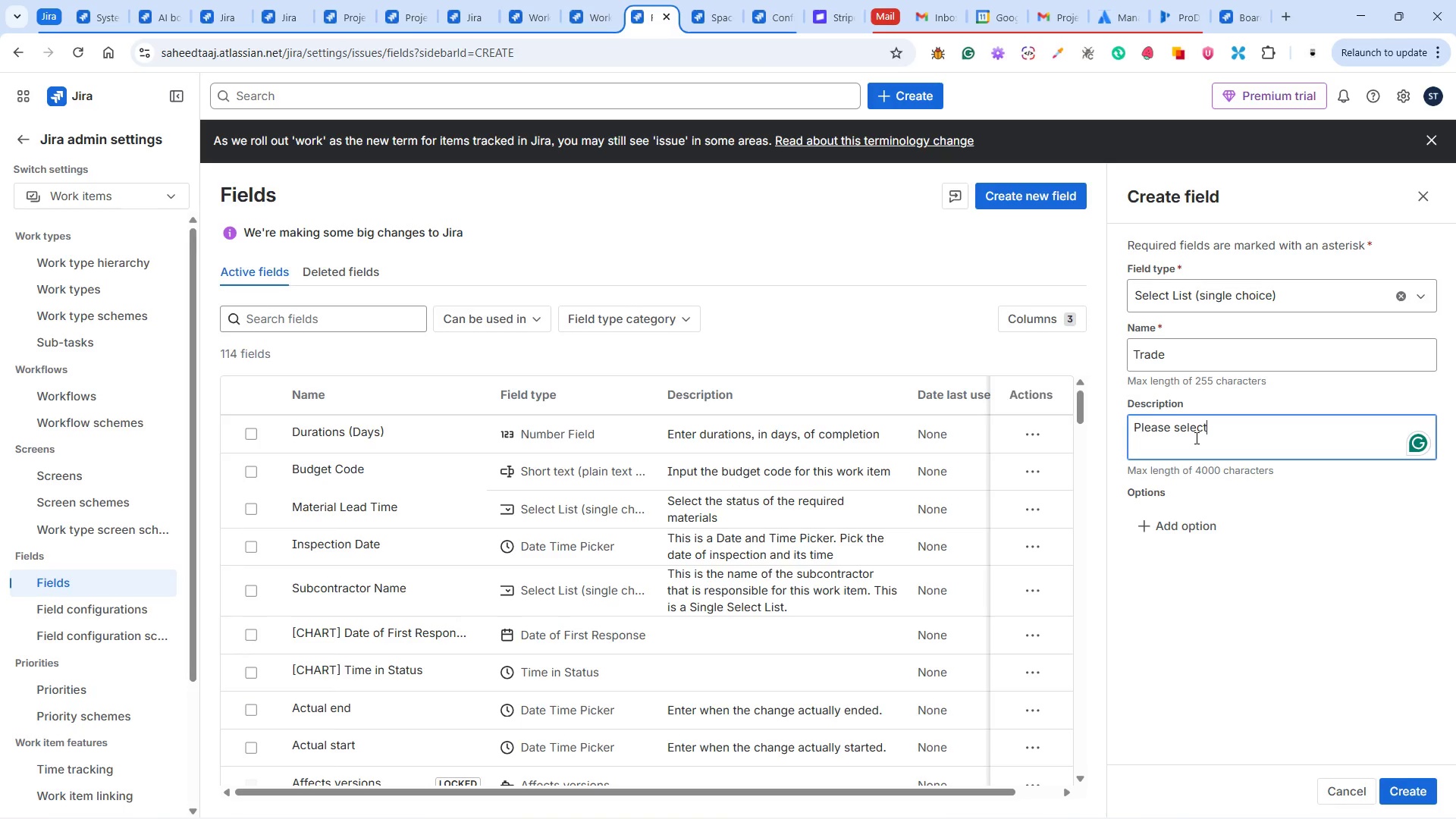 
wait(168.3)
 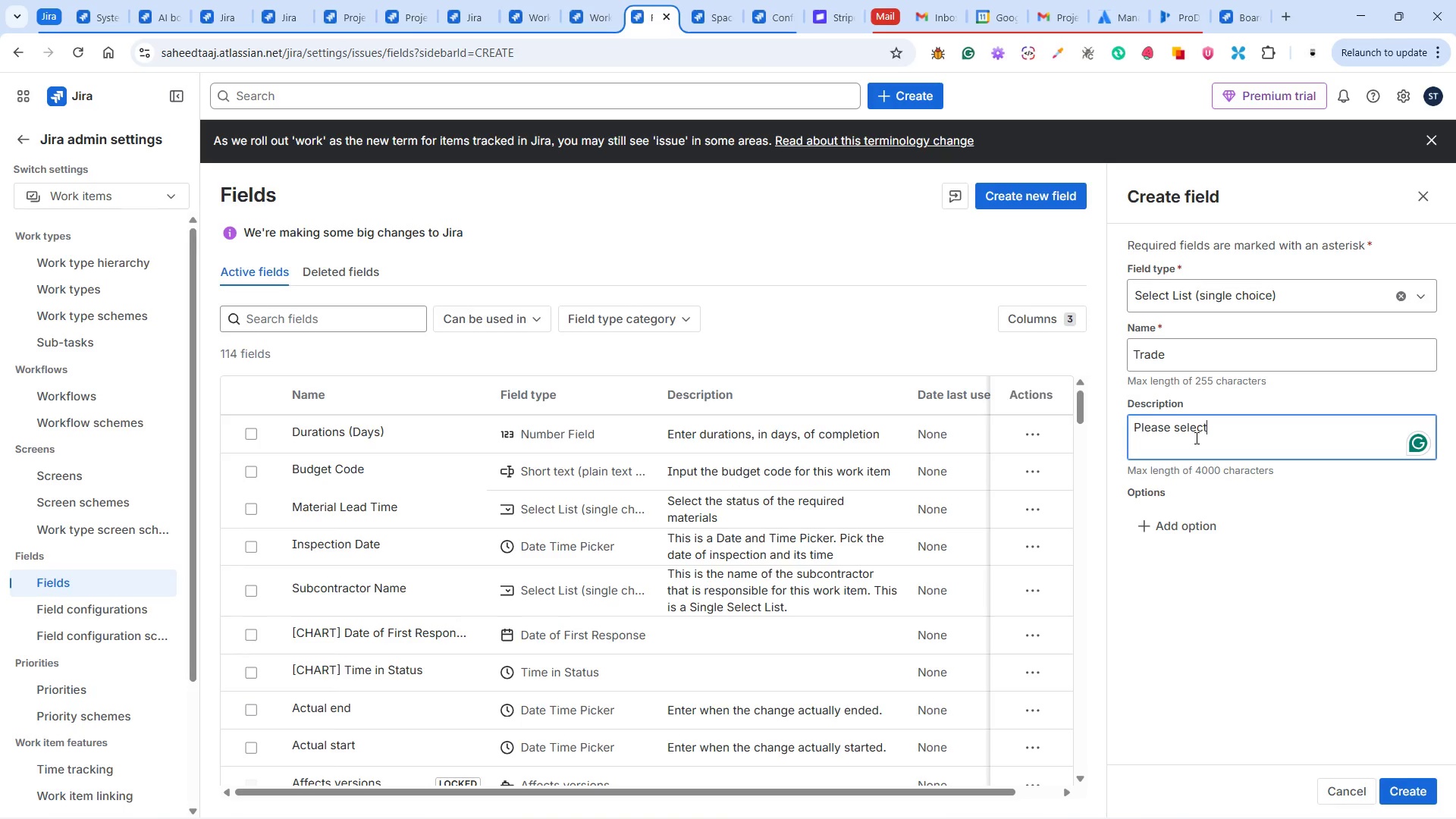 
key(Space)
 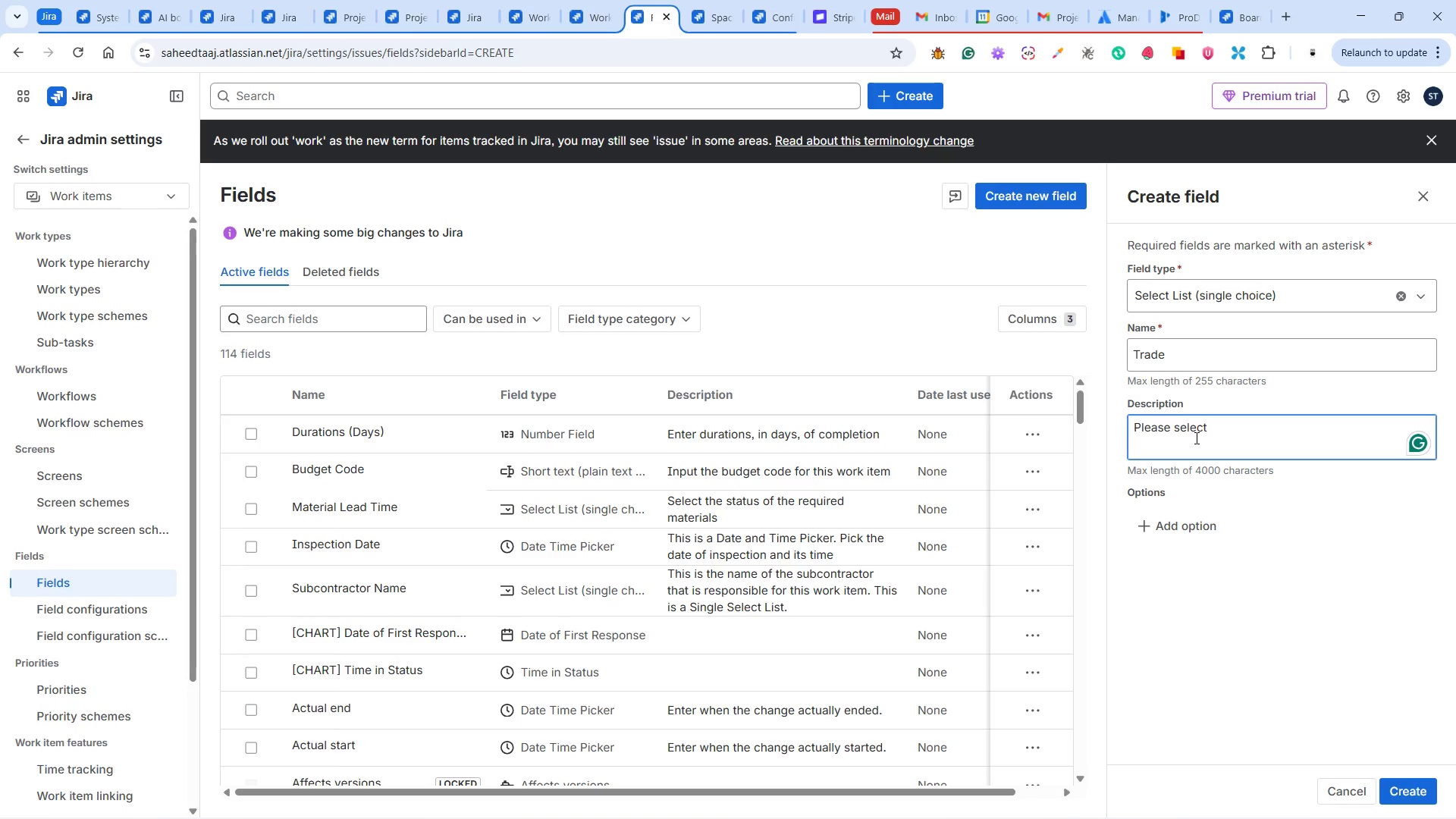 
type(trade type)
 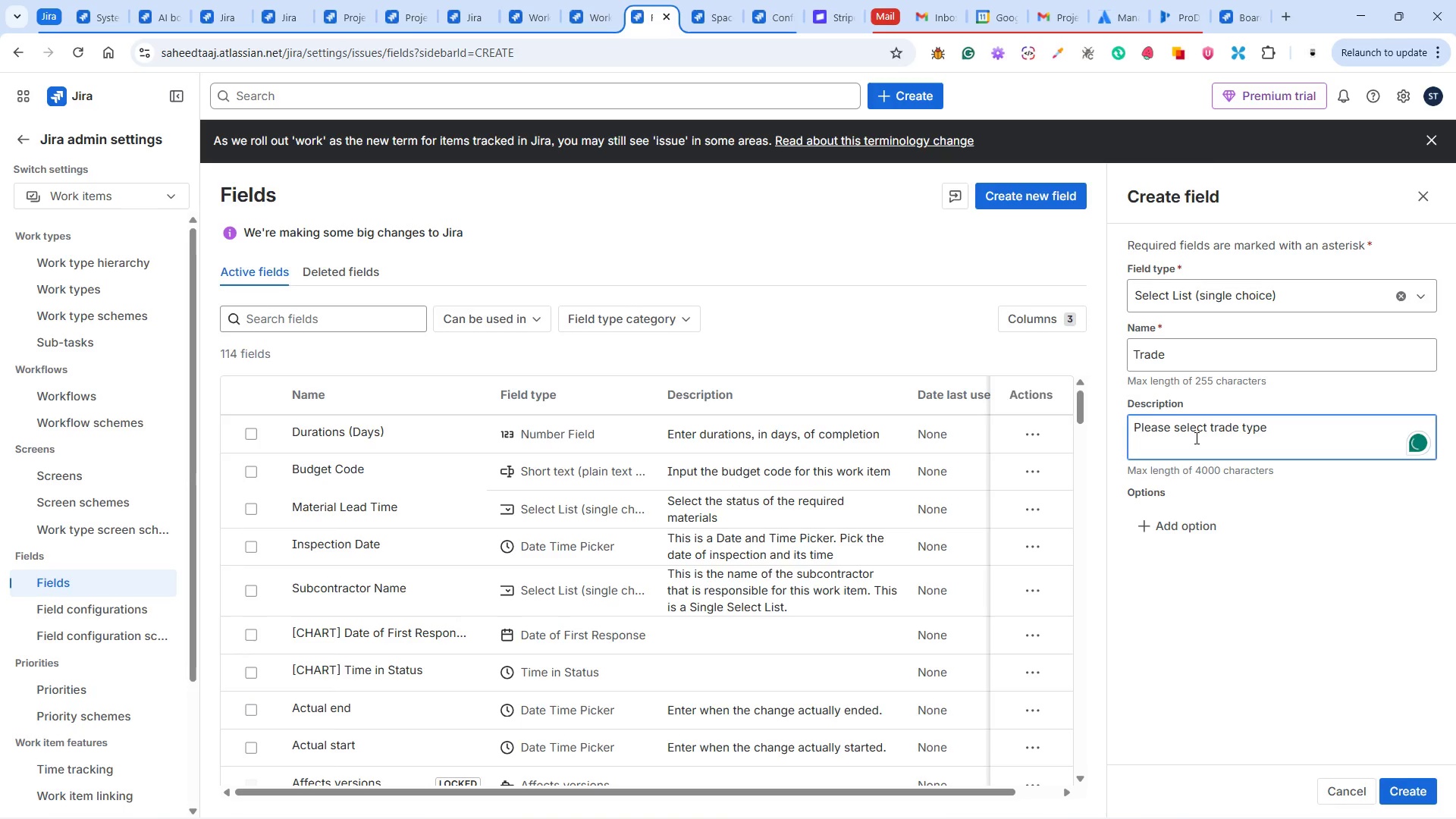 
key(ArrowLeft)
 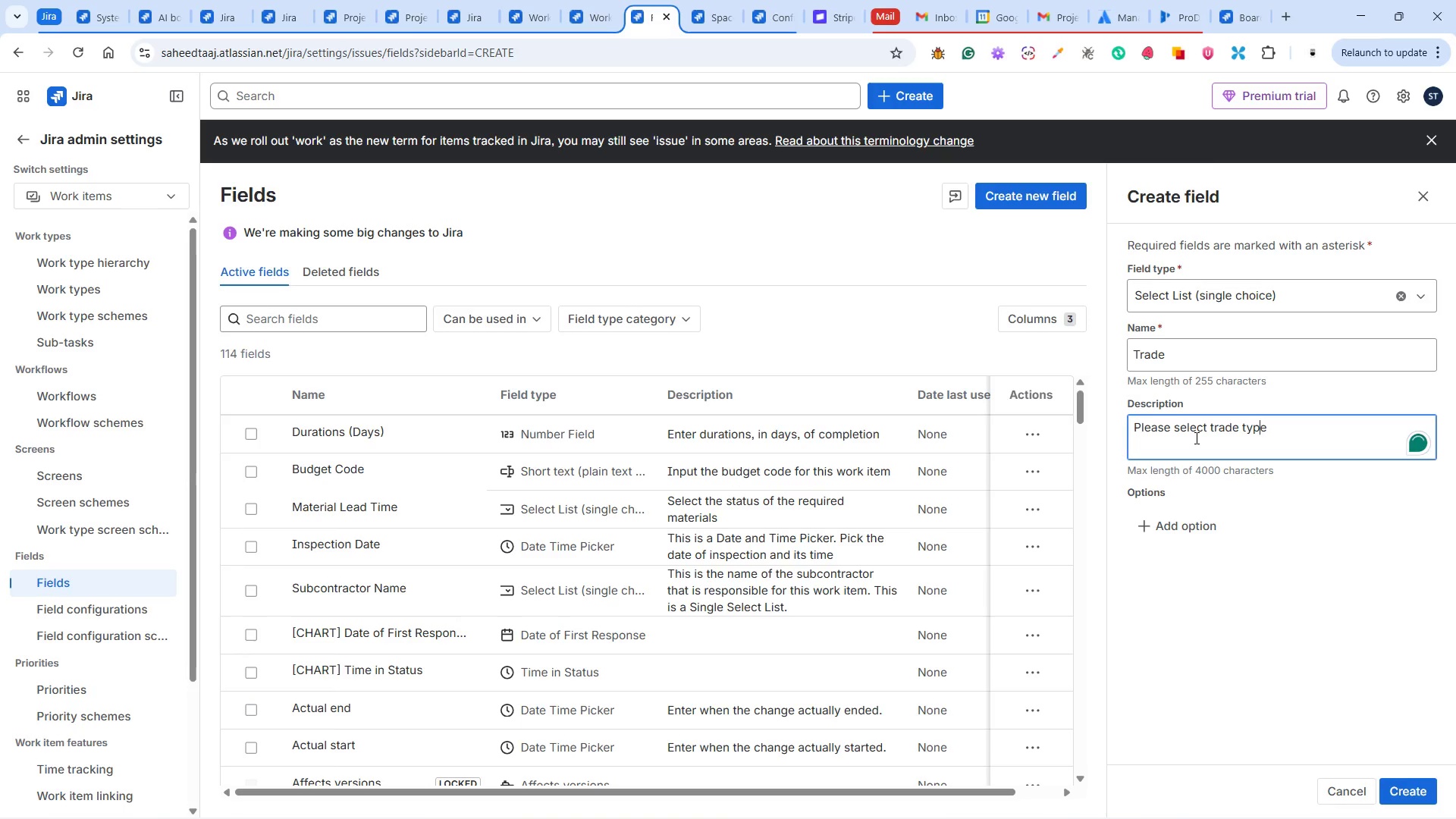 
key(ArrowLeft)
 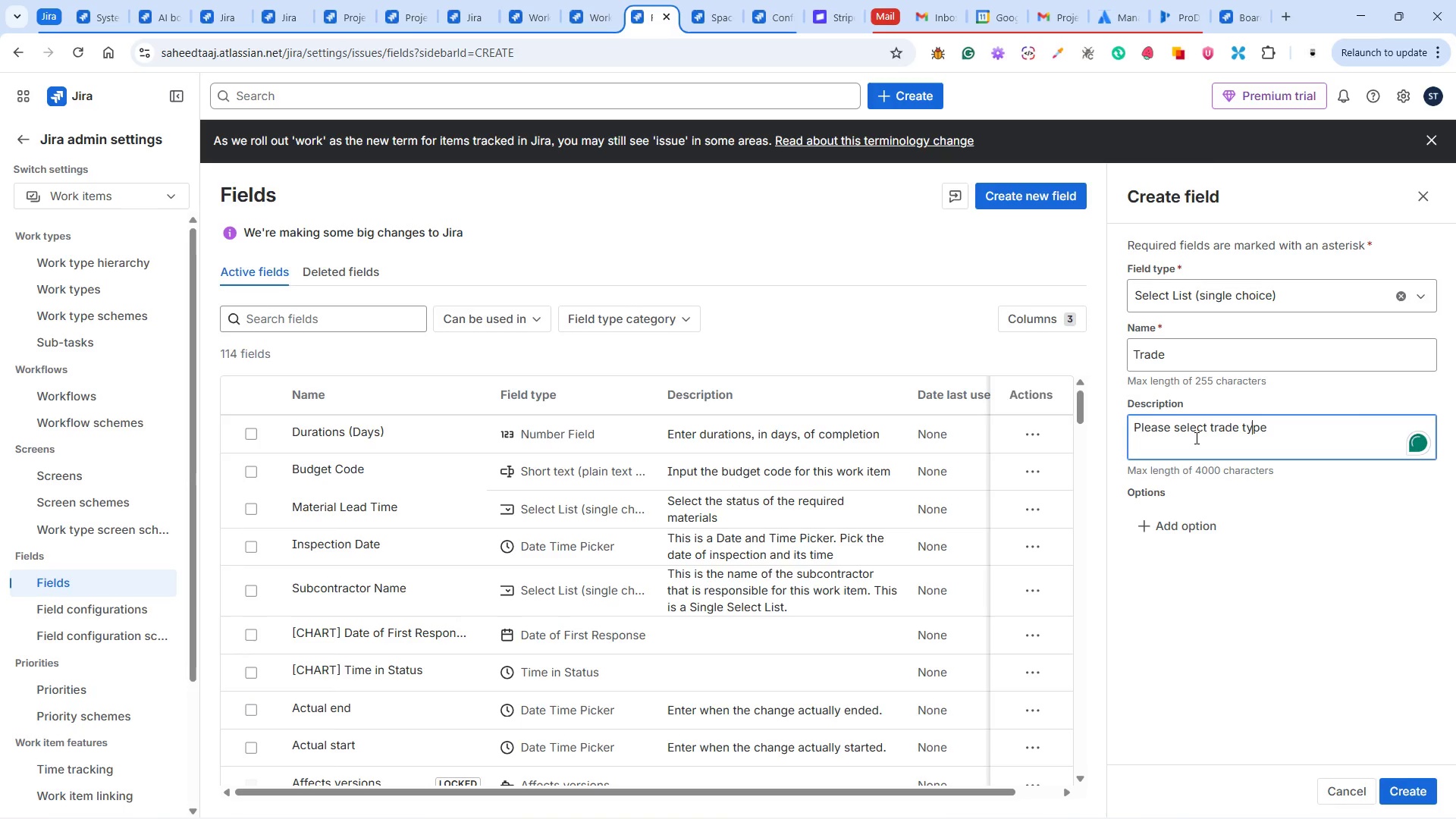 
key(ArrowLeft)
 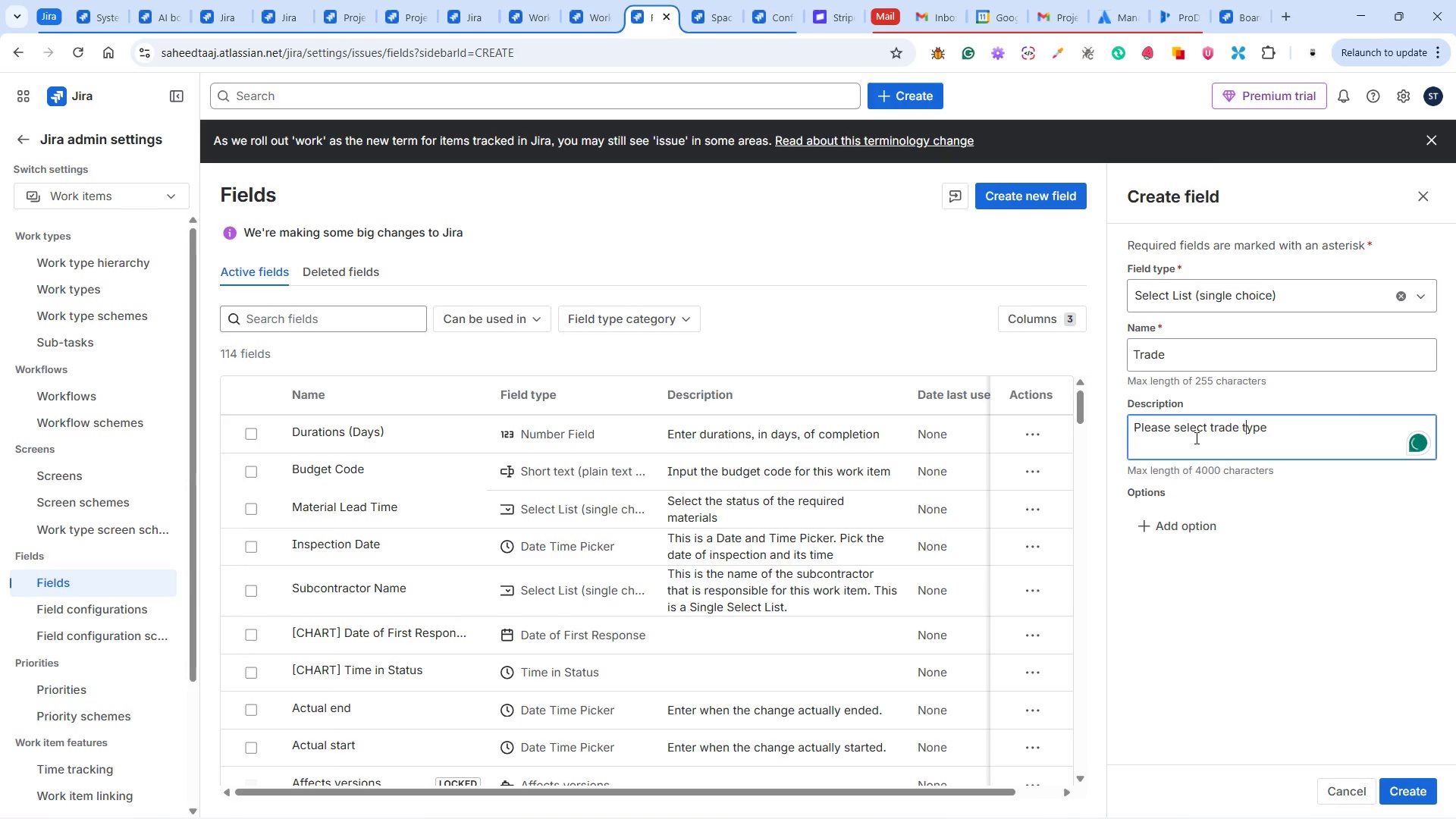 
key(ArrowLeft)
 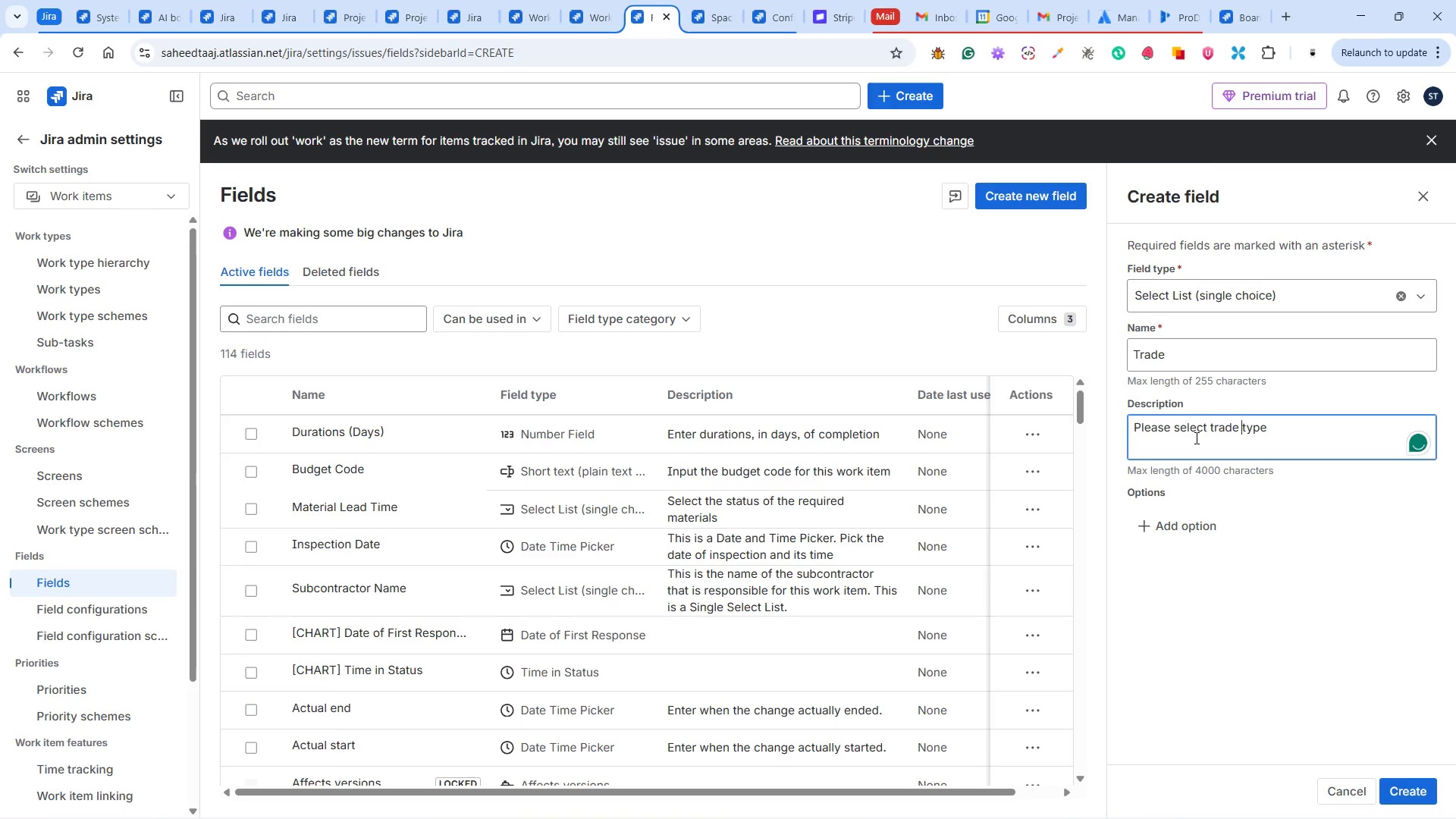 
key(ArrowLeft)
 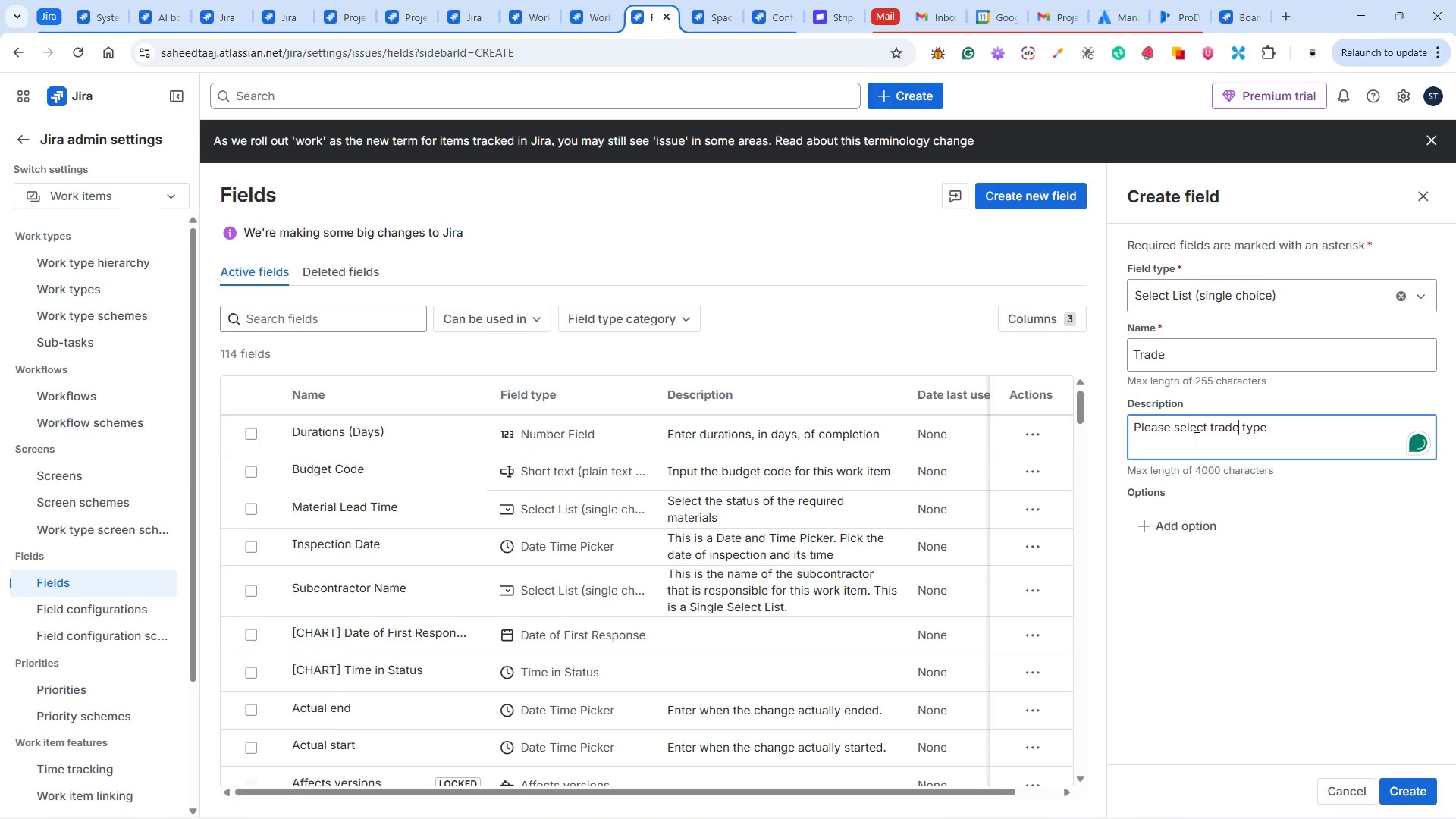 
key(ArrowLeft)
 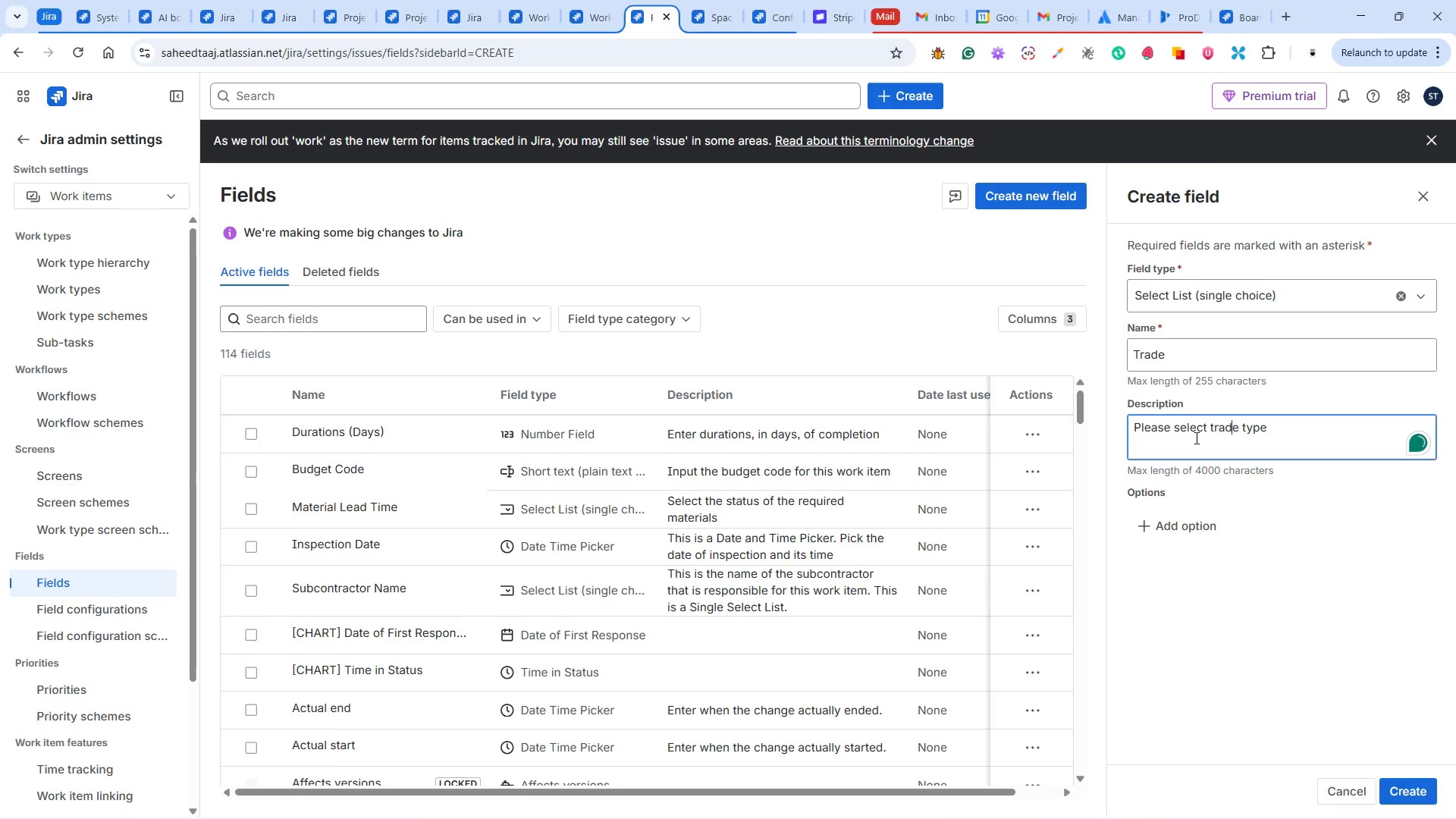 
key(ArrowLeft)
 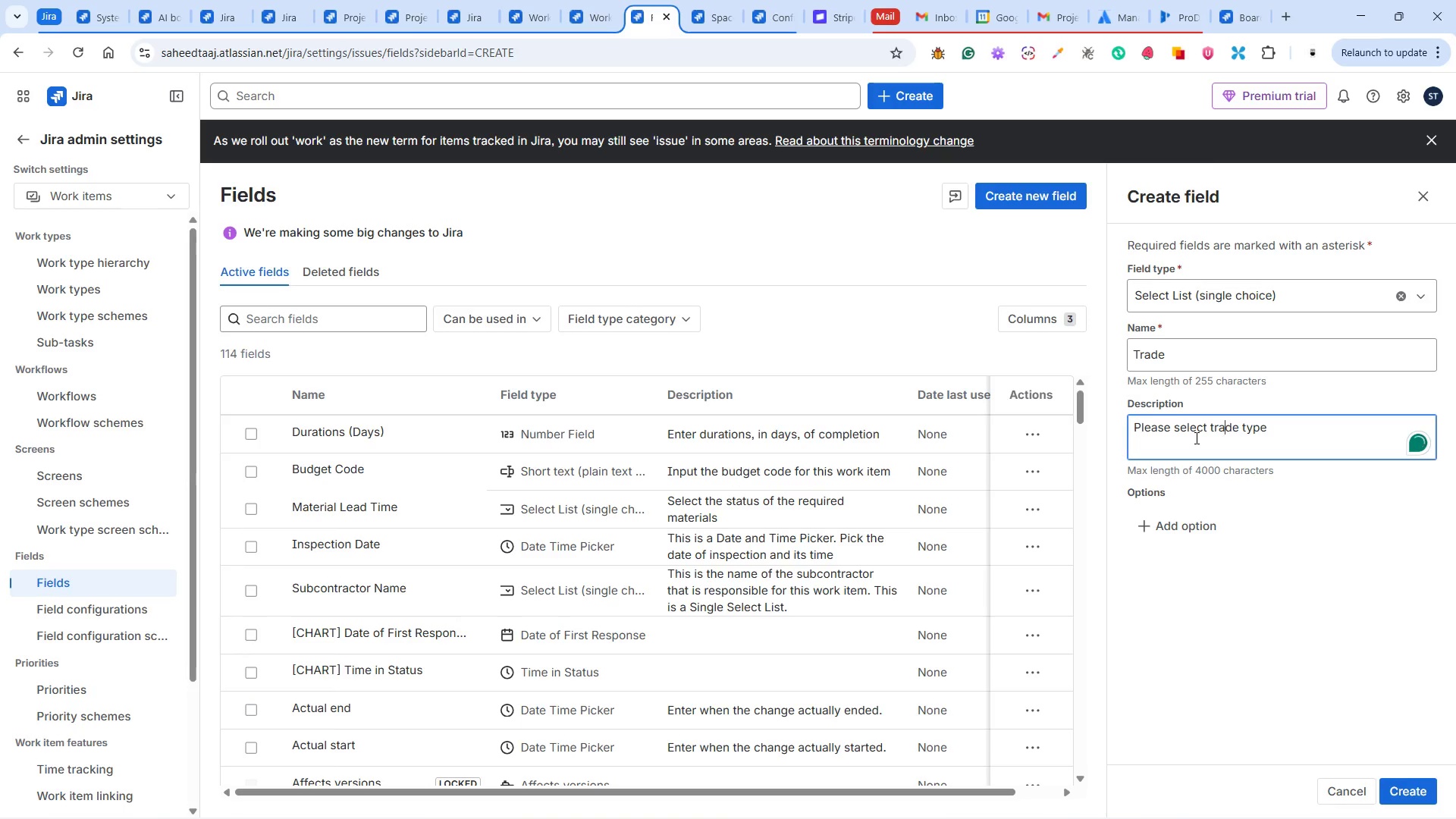 
key(ArrowLeft)
 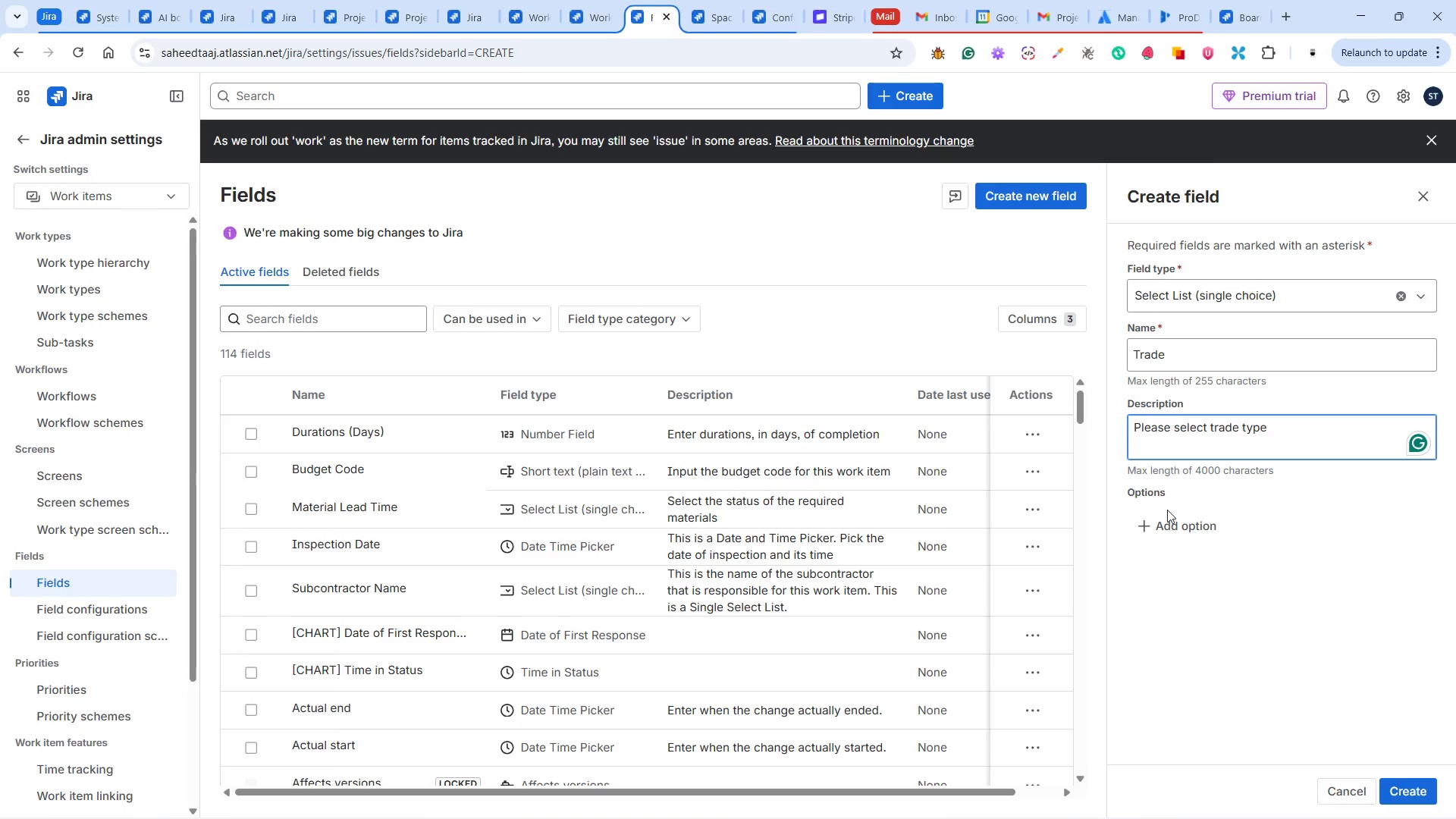 
left_click([1181, 521])
 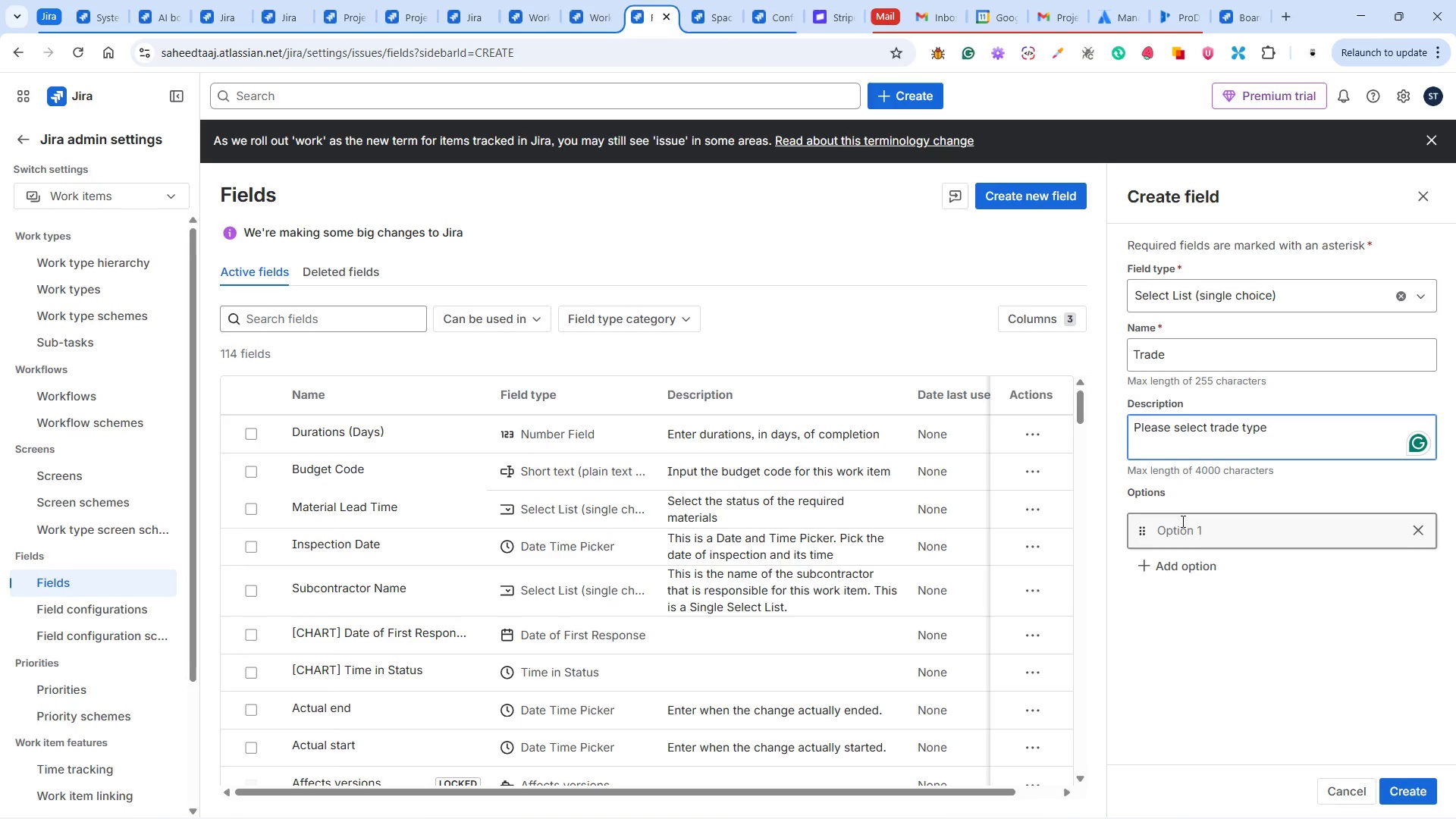 
left_click([1181, 521])
 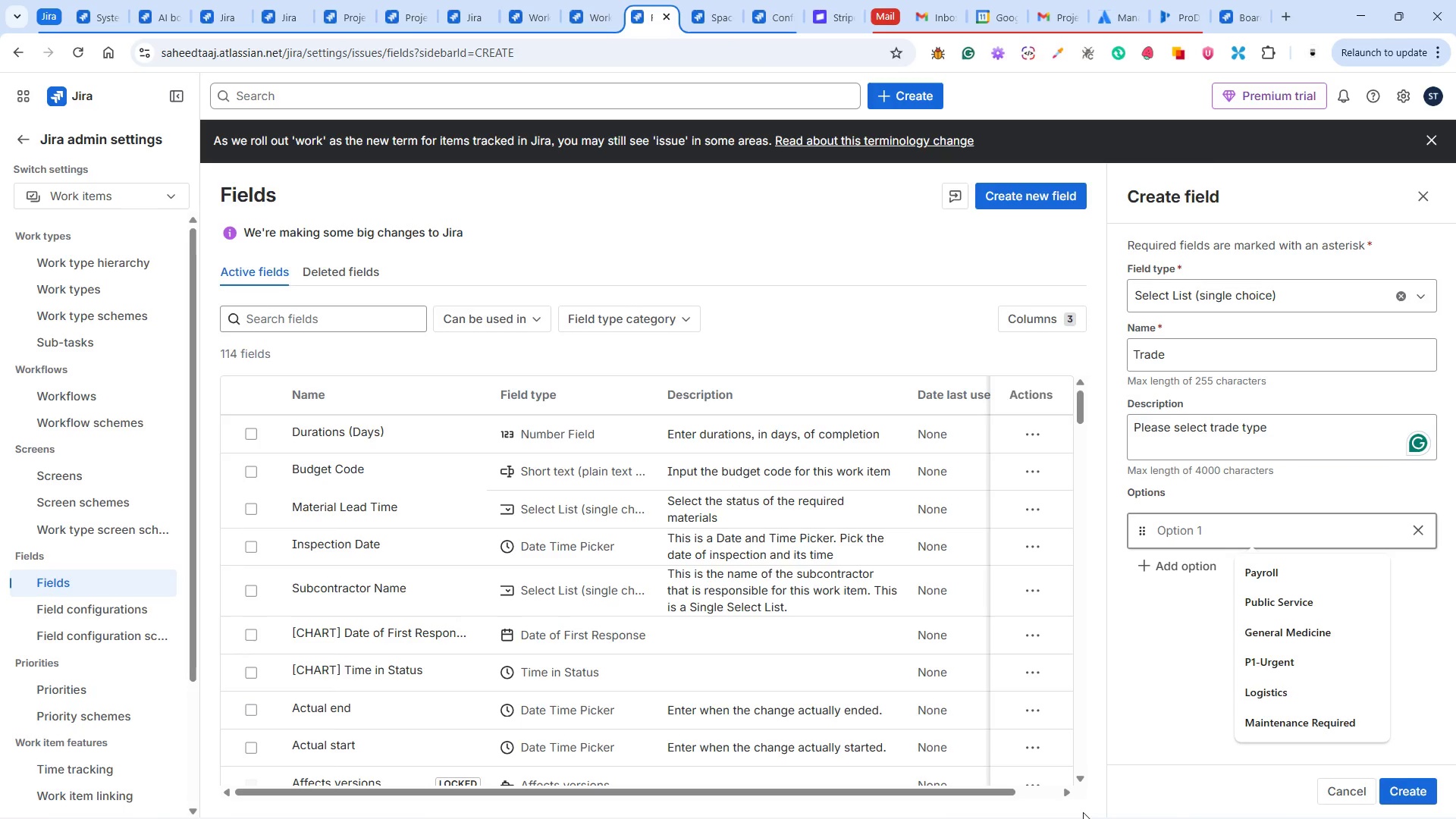 
left_click([1016, 803])
 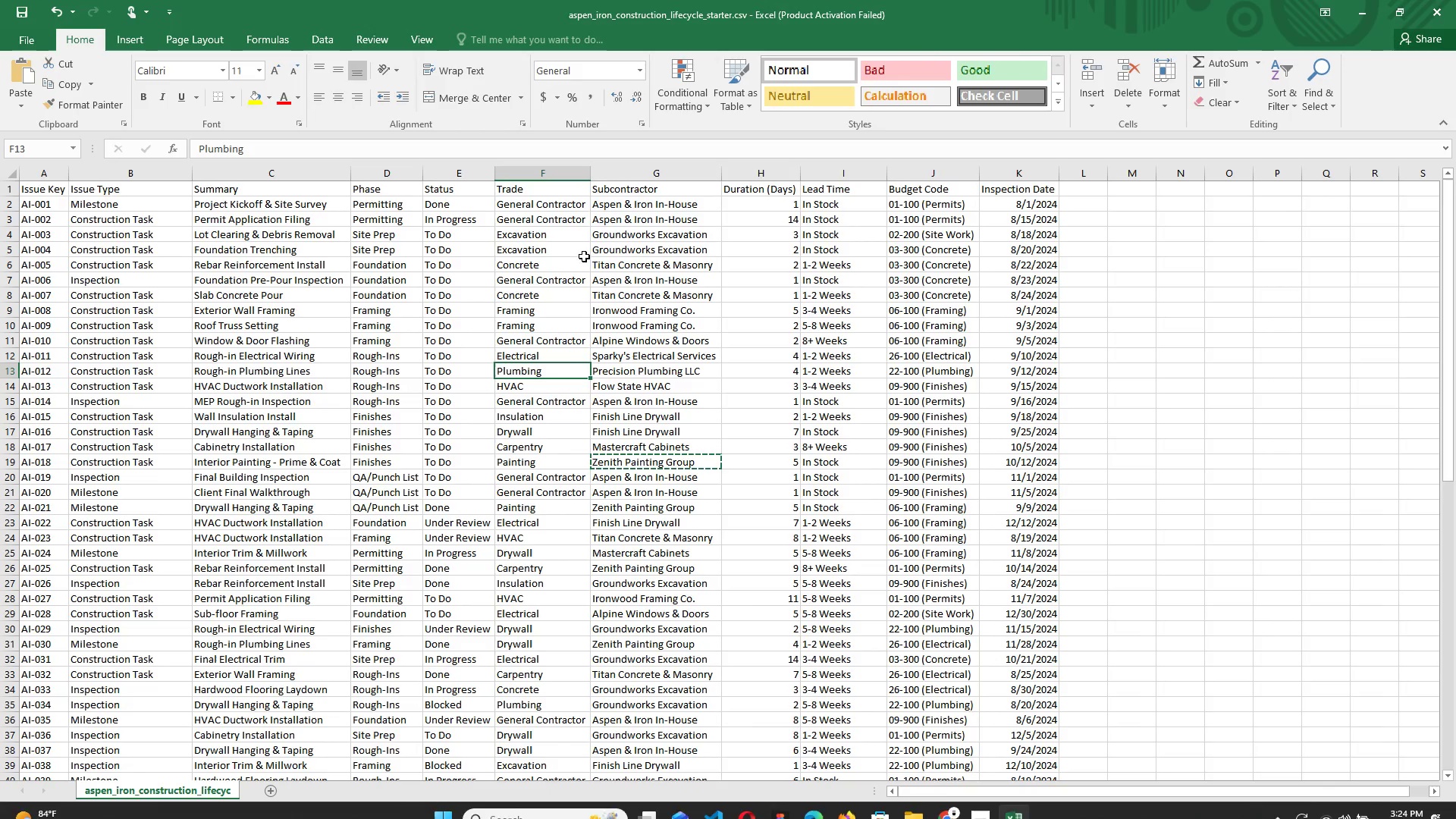 
left_click([551, 204])
 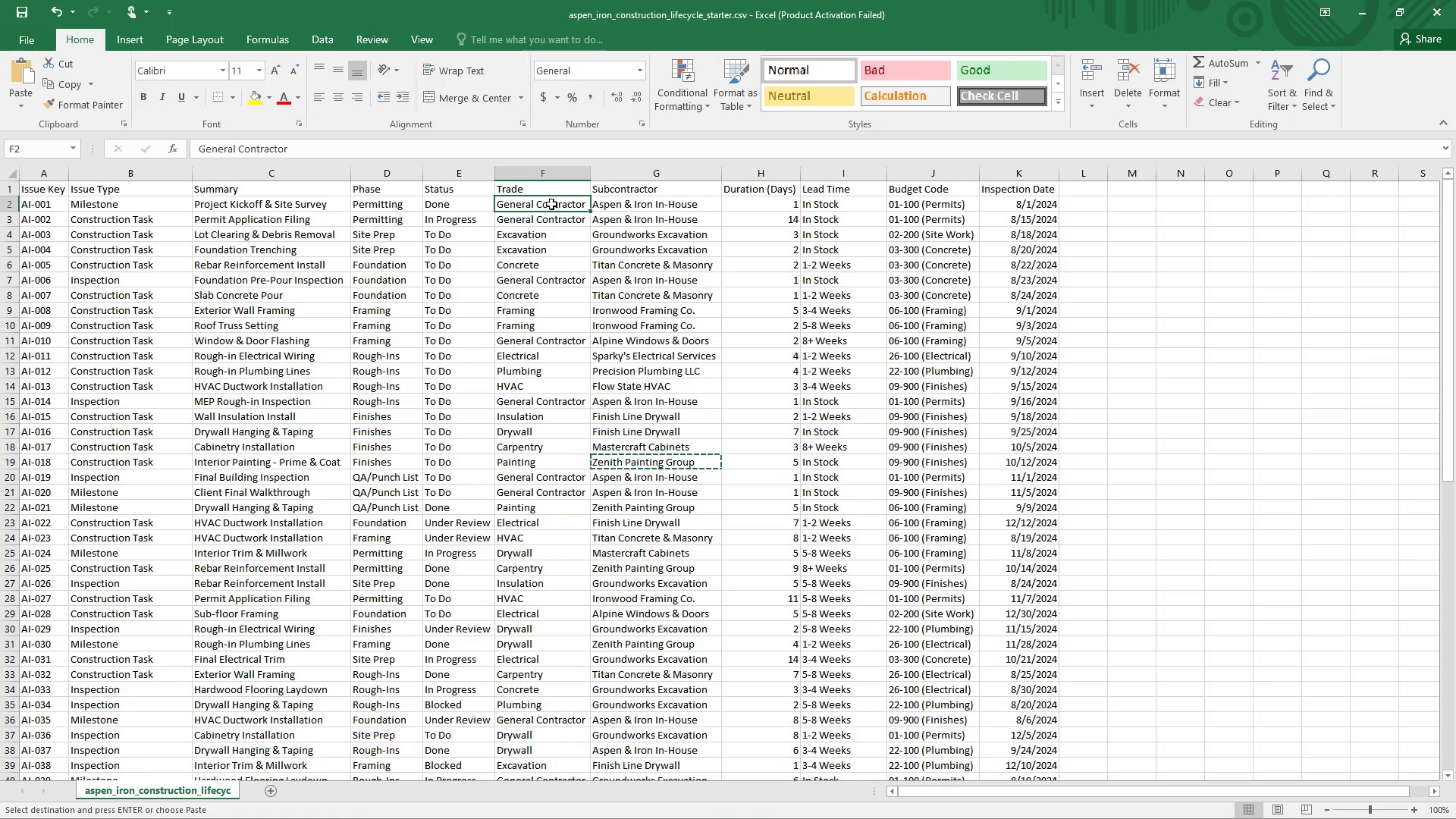 
key(Control+C)
 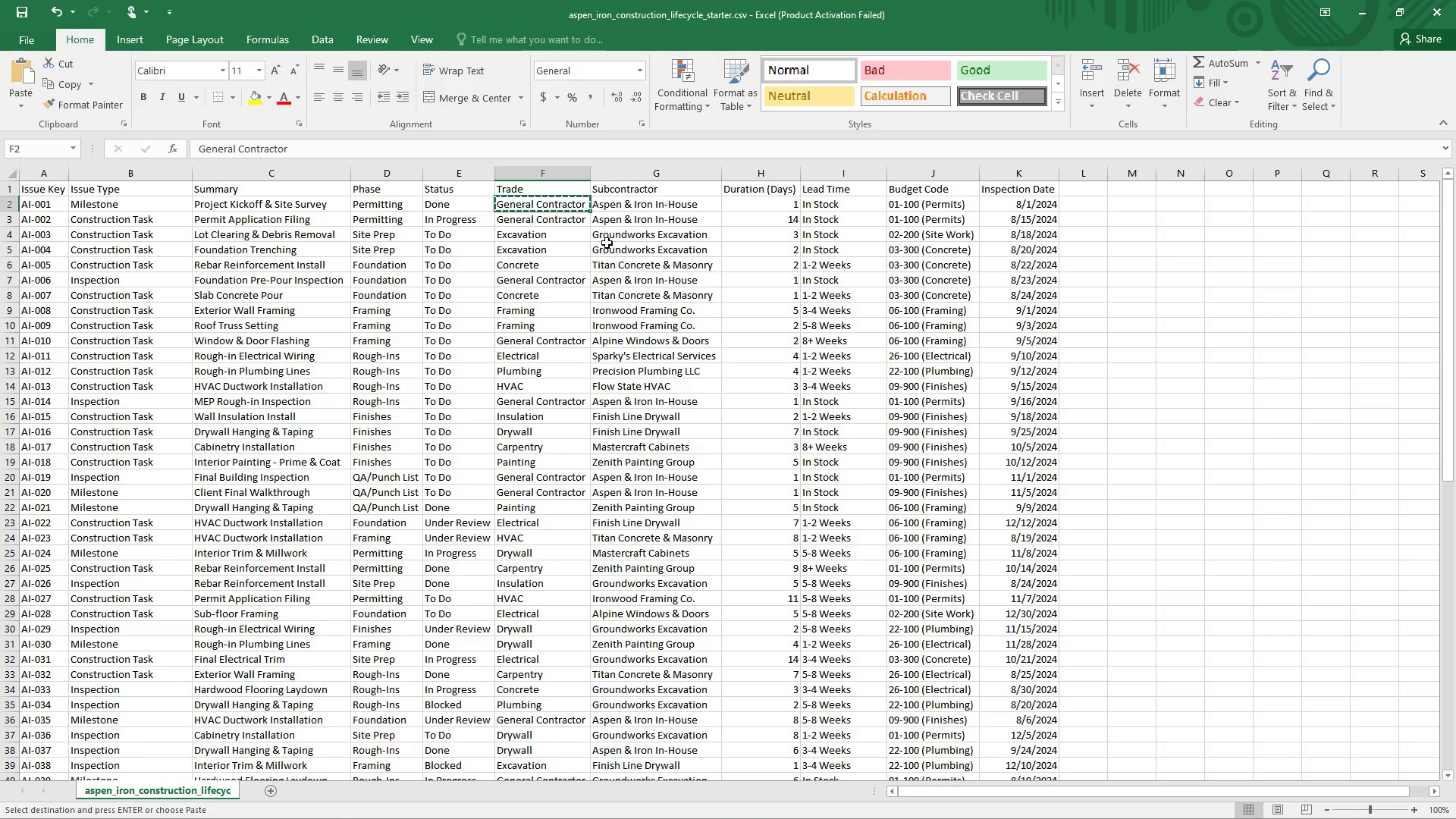 
key(Alt+Tab)
 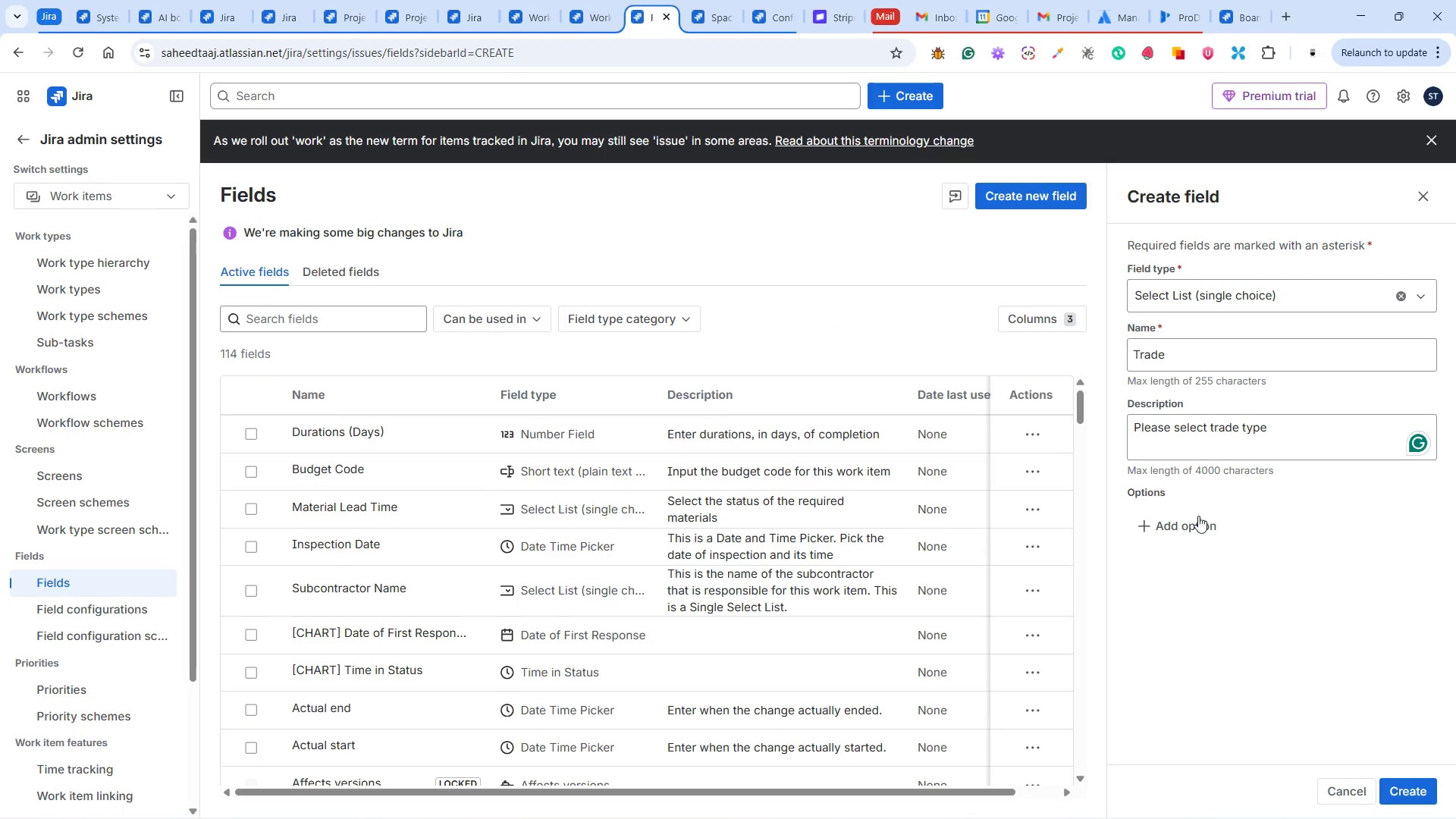 
left_click([1185, 530])
 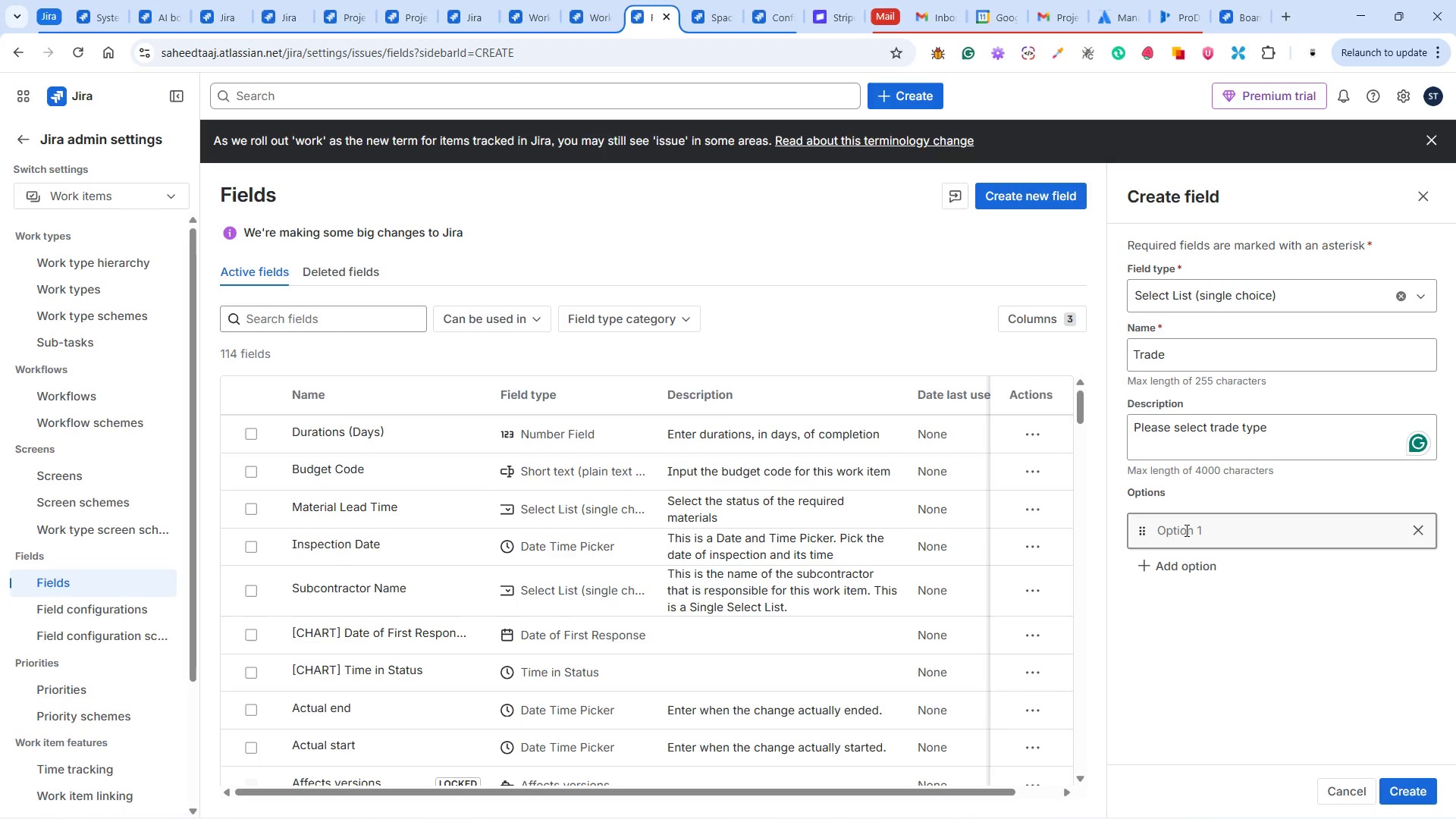 
key(Control+V)
 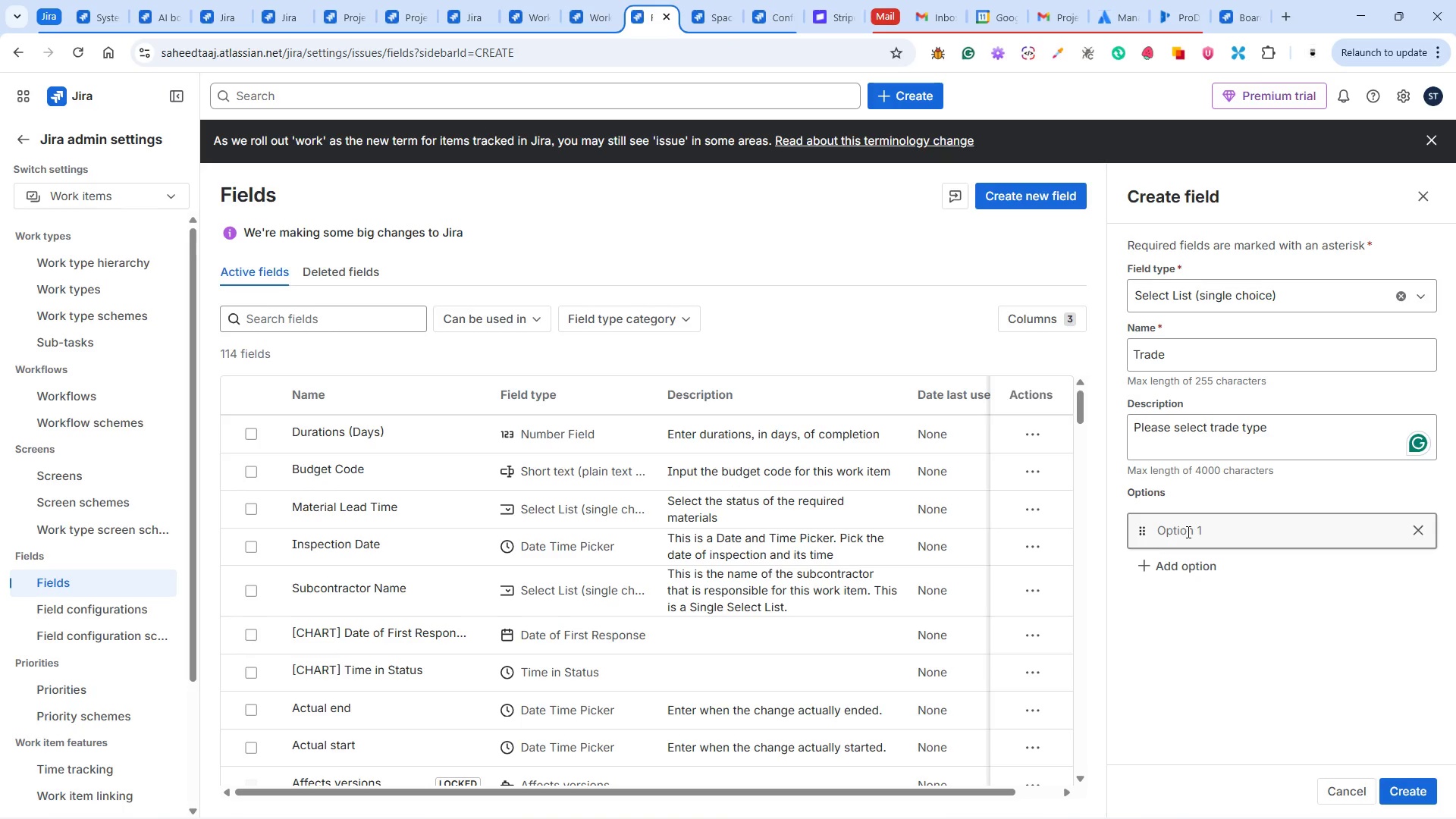 
left_click([1187, 532])
 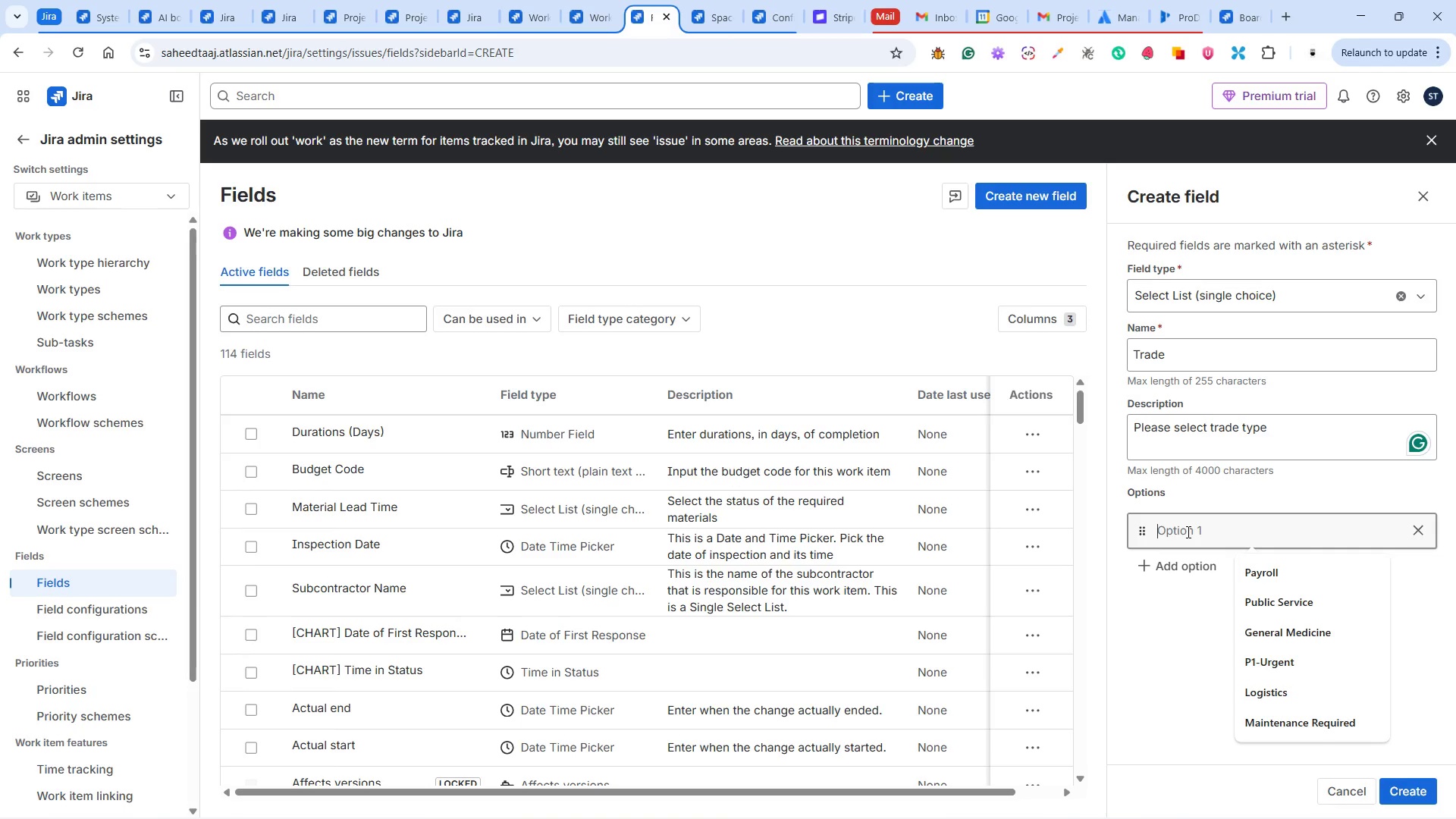 
key(Control+V)
 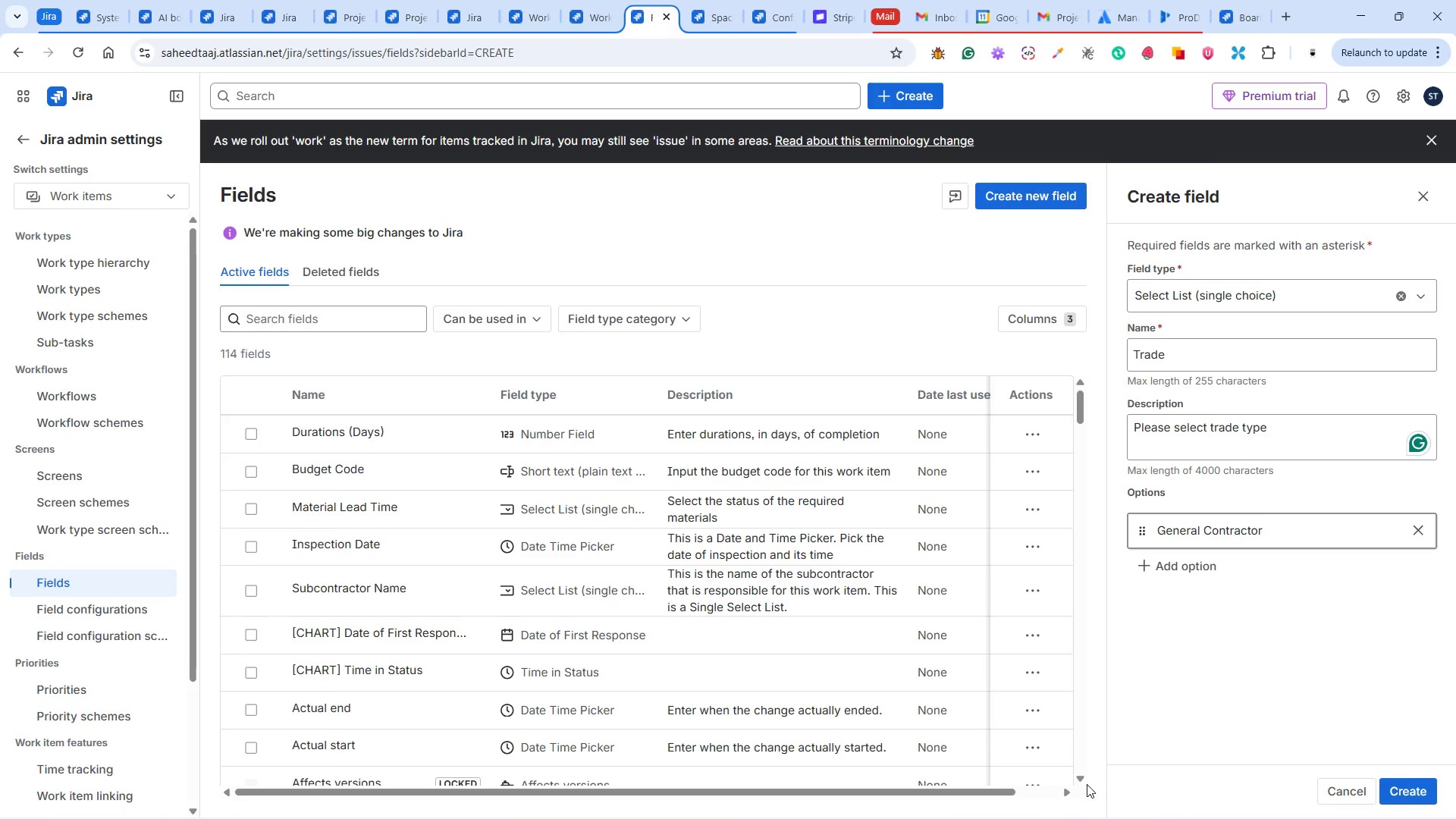 
left_click([1020, 802])
 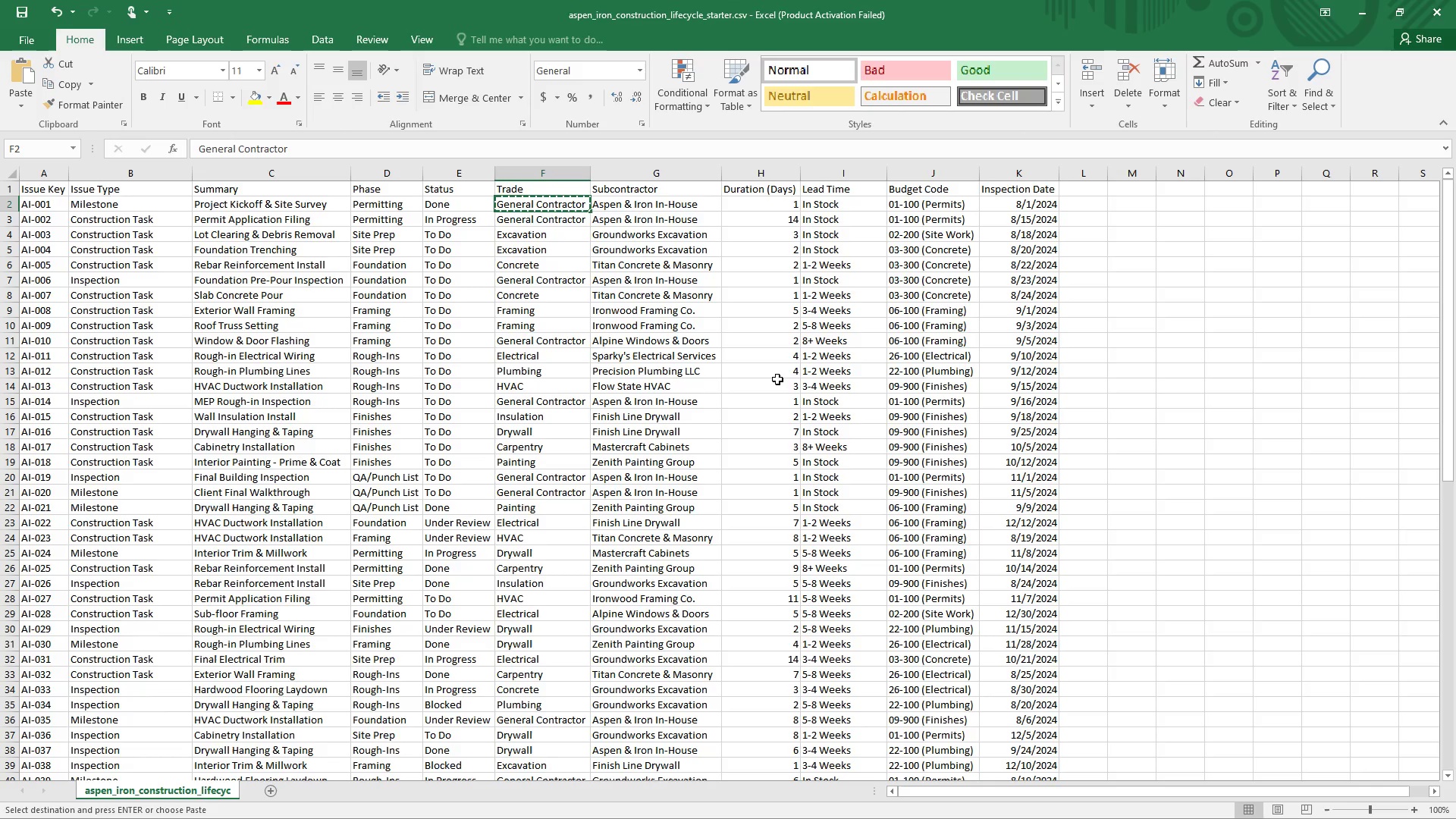 
wait(180.22)
 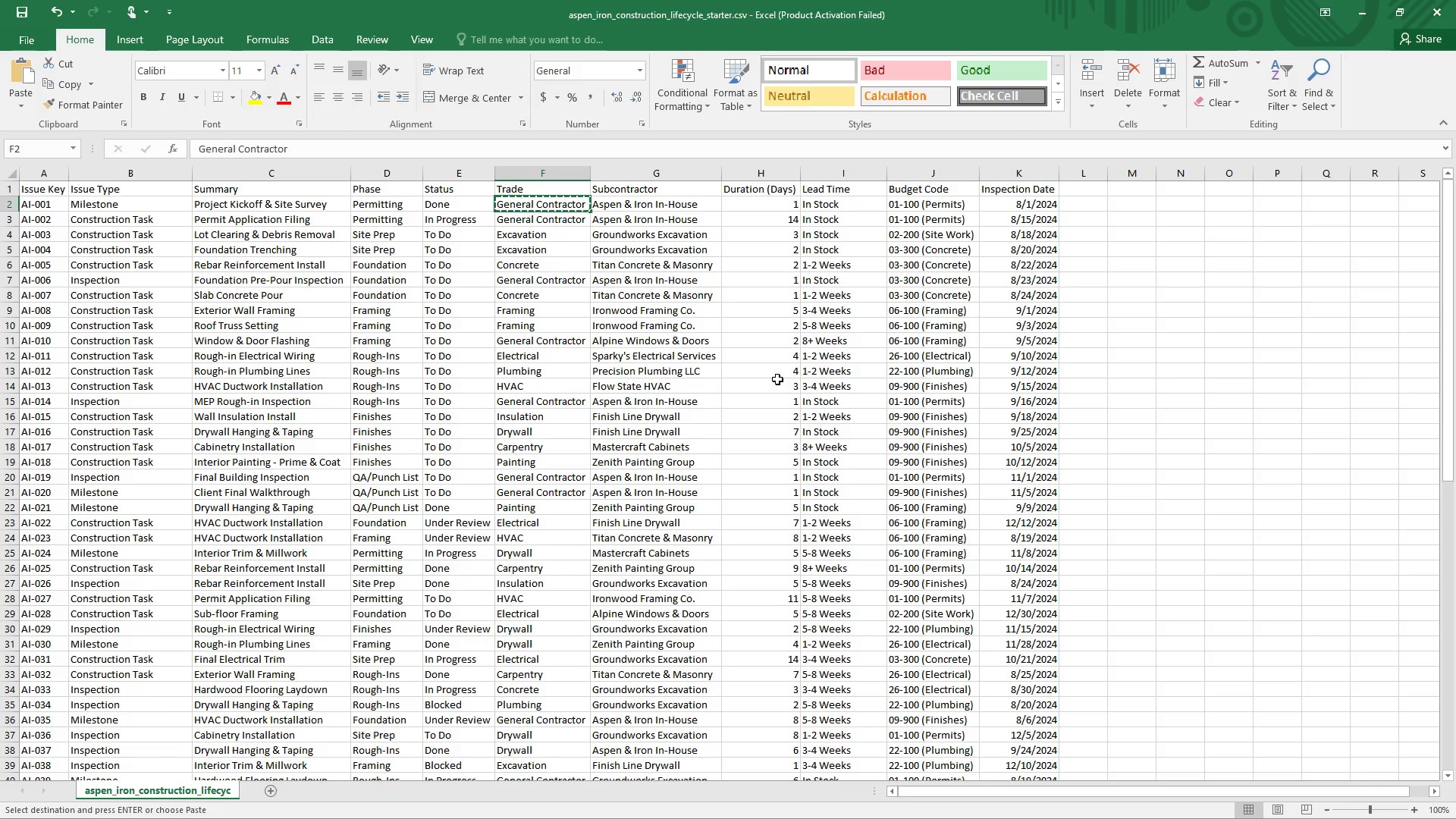 
left_click([541, 229])
 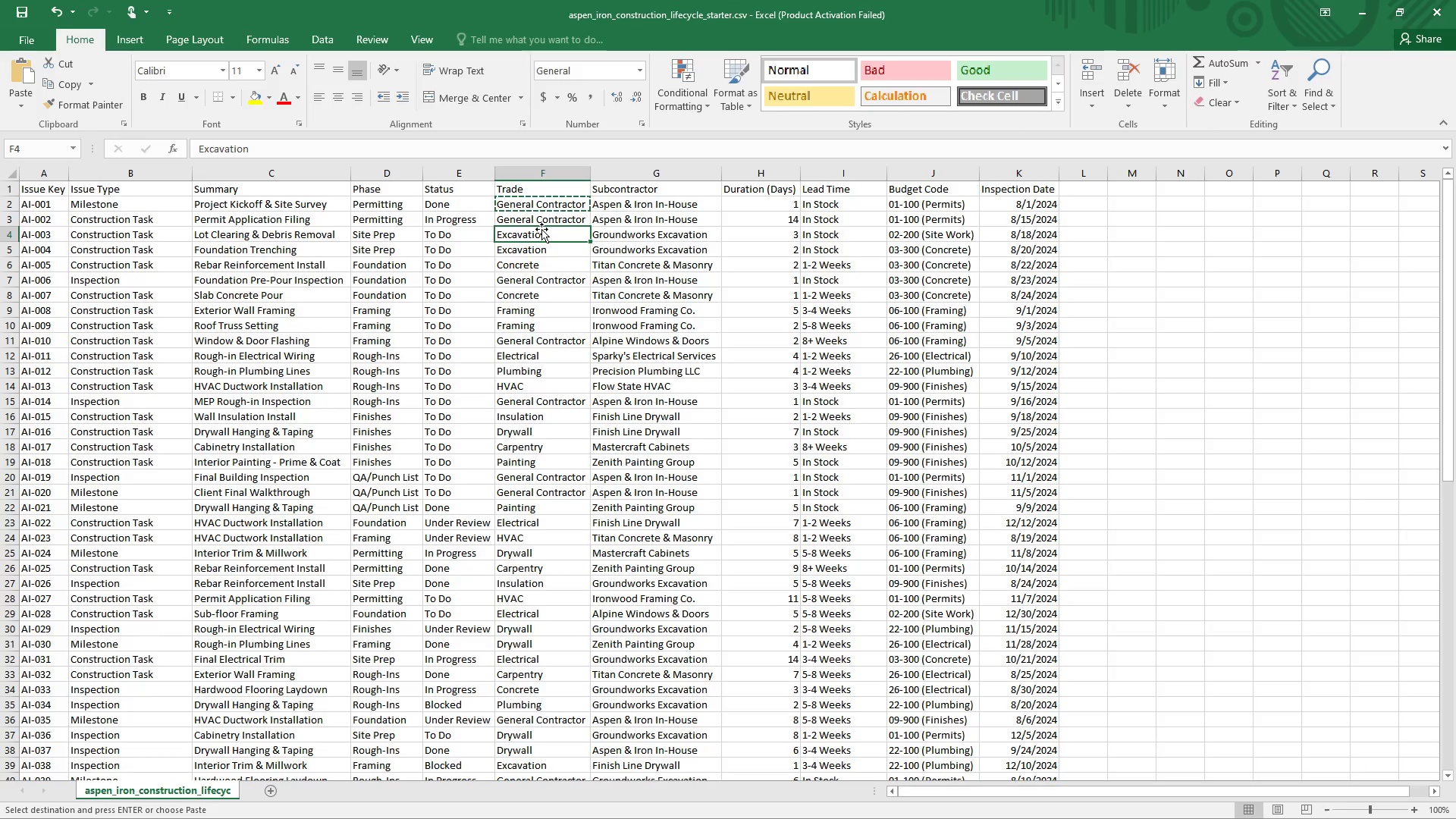 
wait(23.28)
 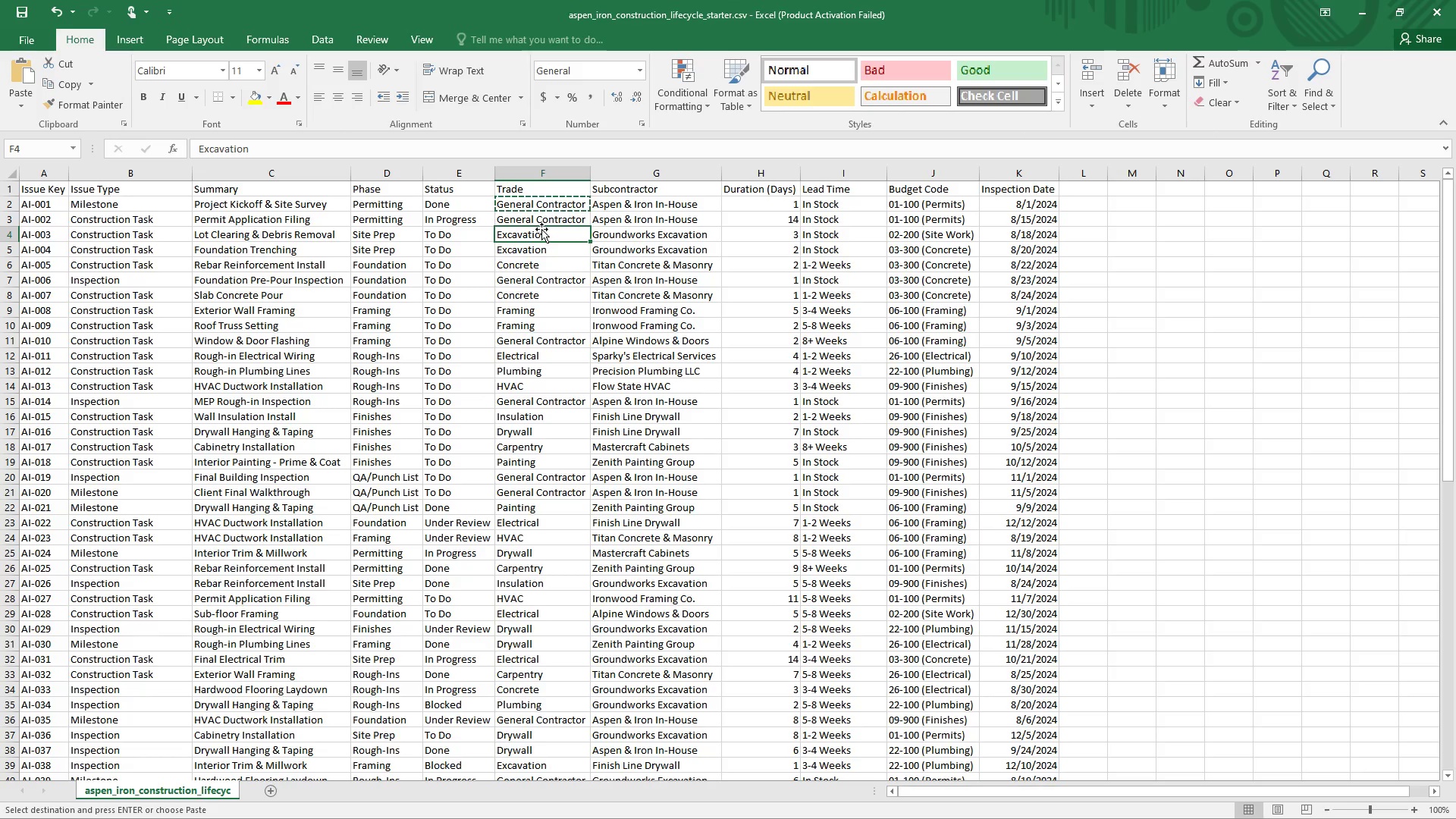 
left_click([547, 240])
 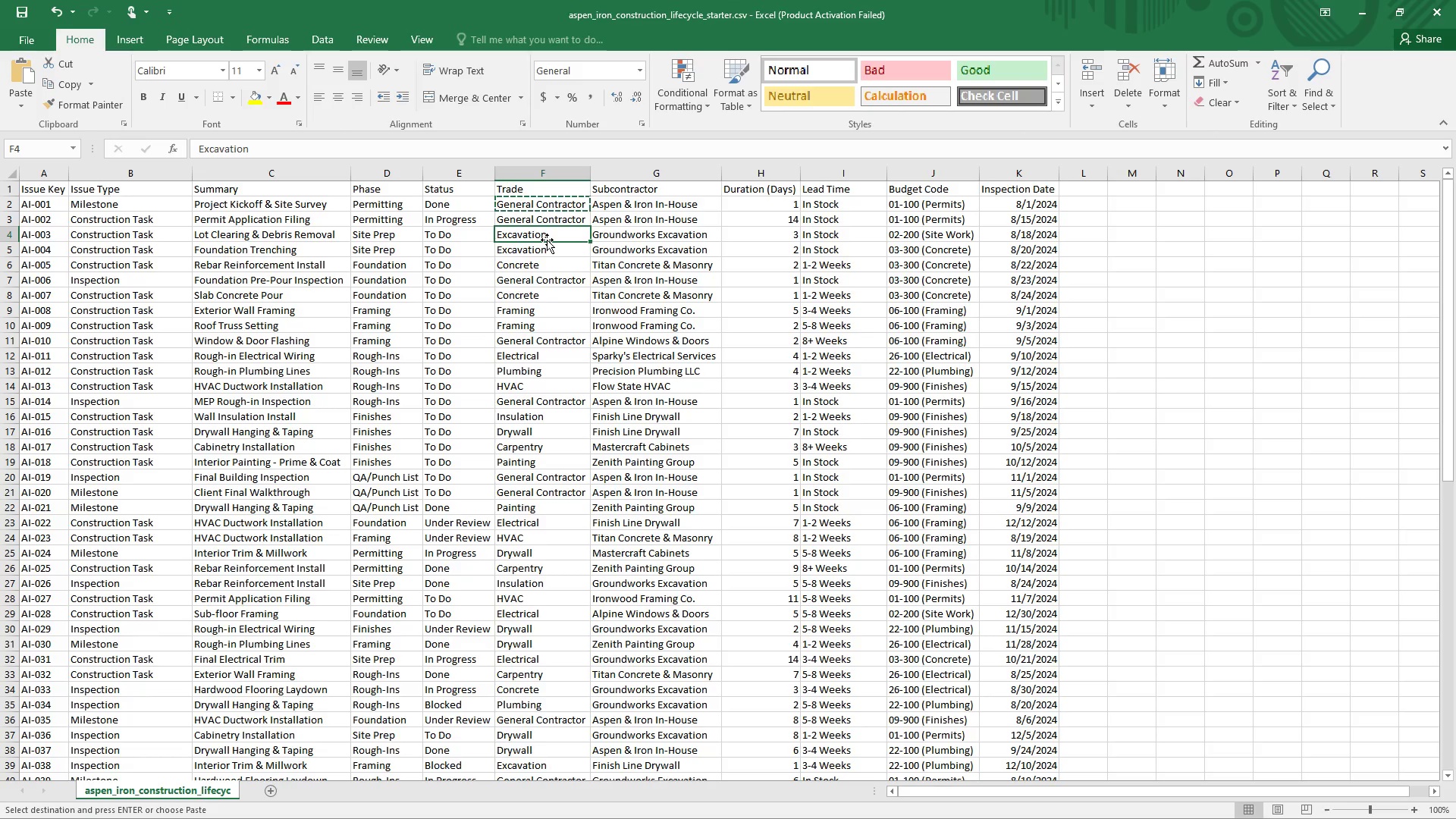 
key(Control+C)
 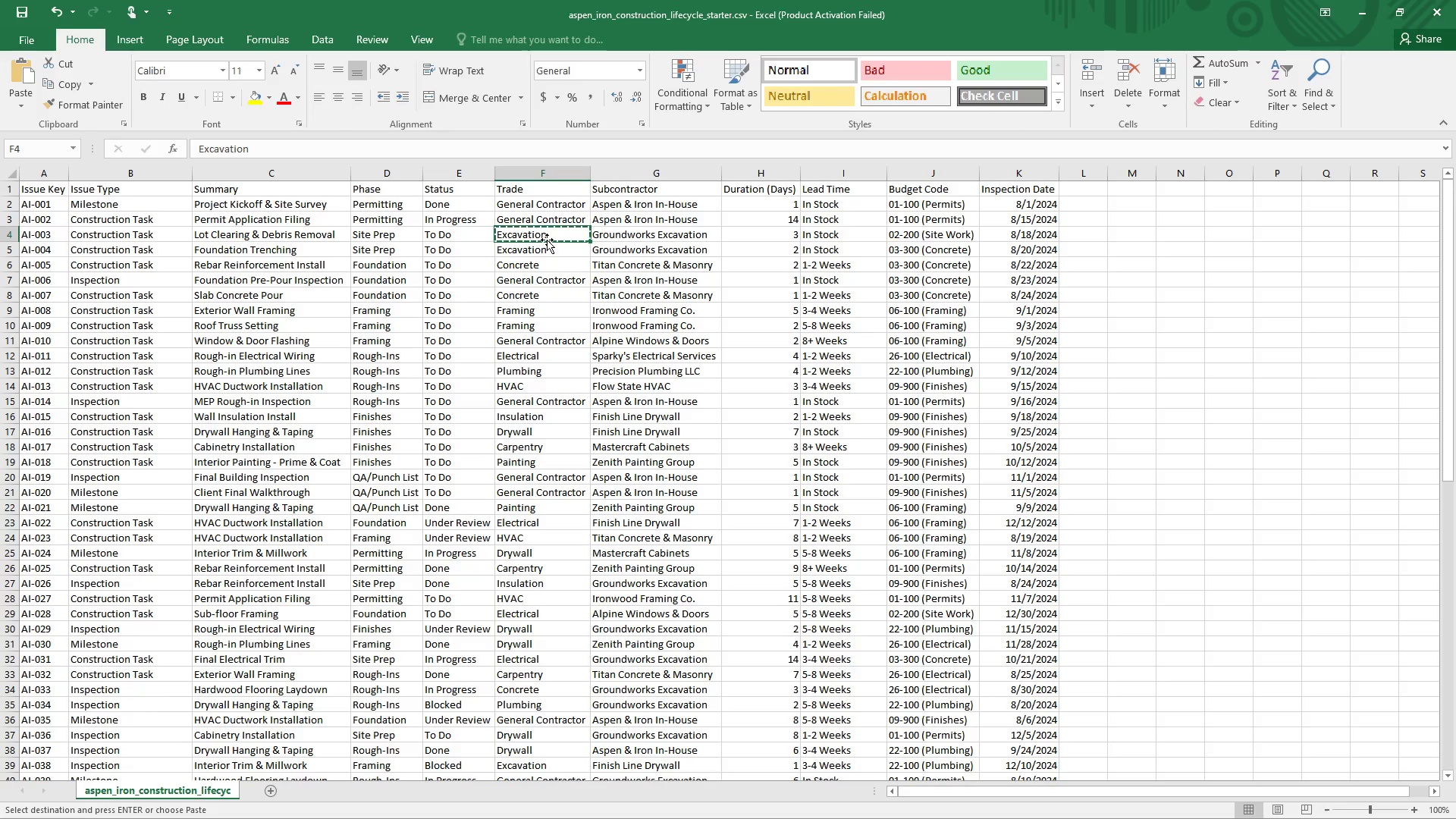 
key(Alt+Tab)
 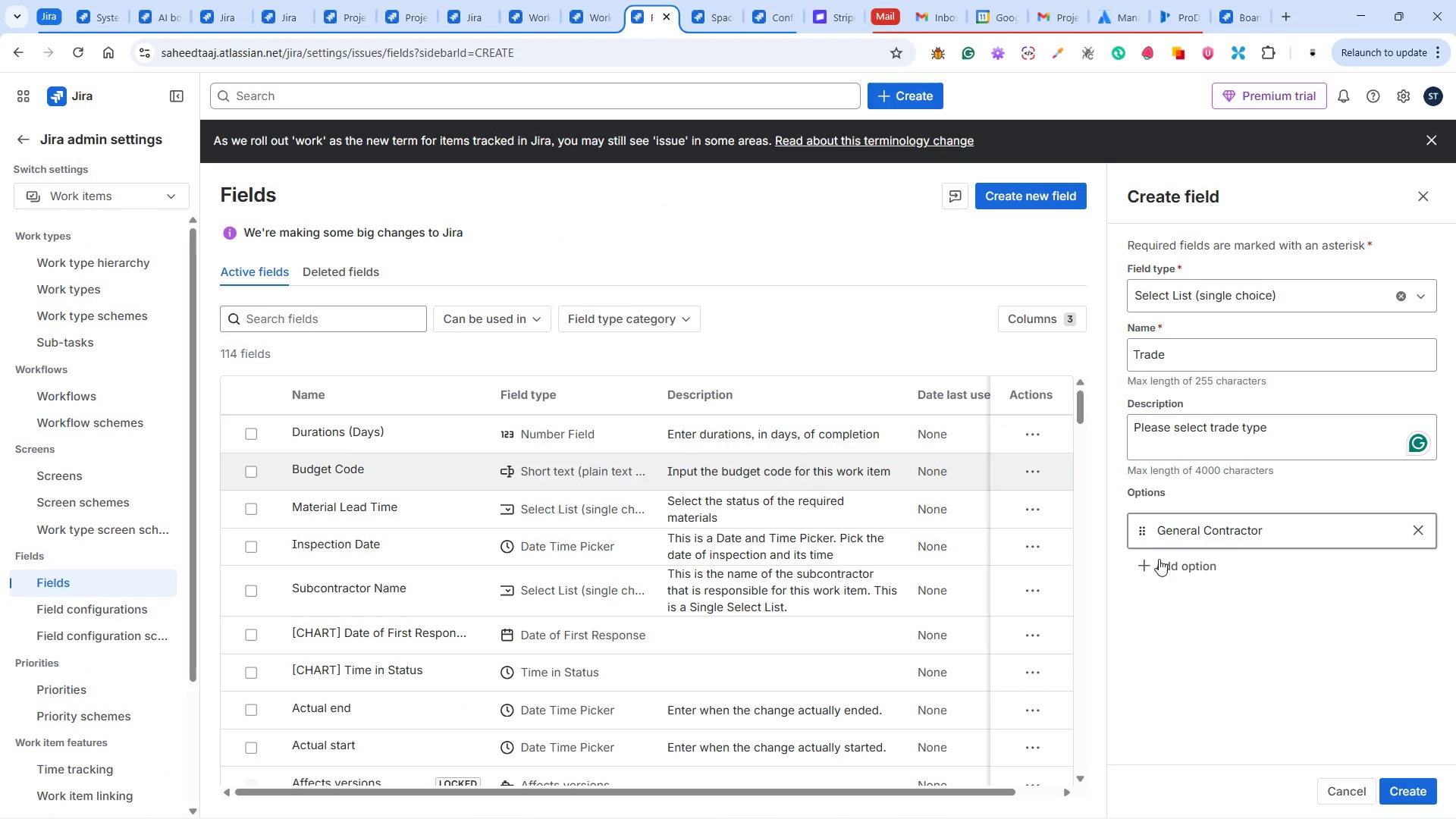 
left_click([1173, 550])
 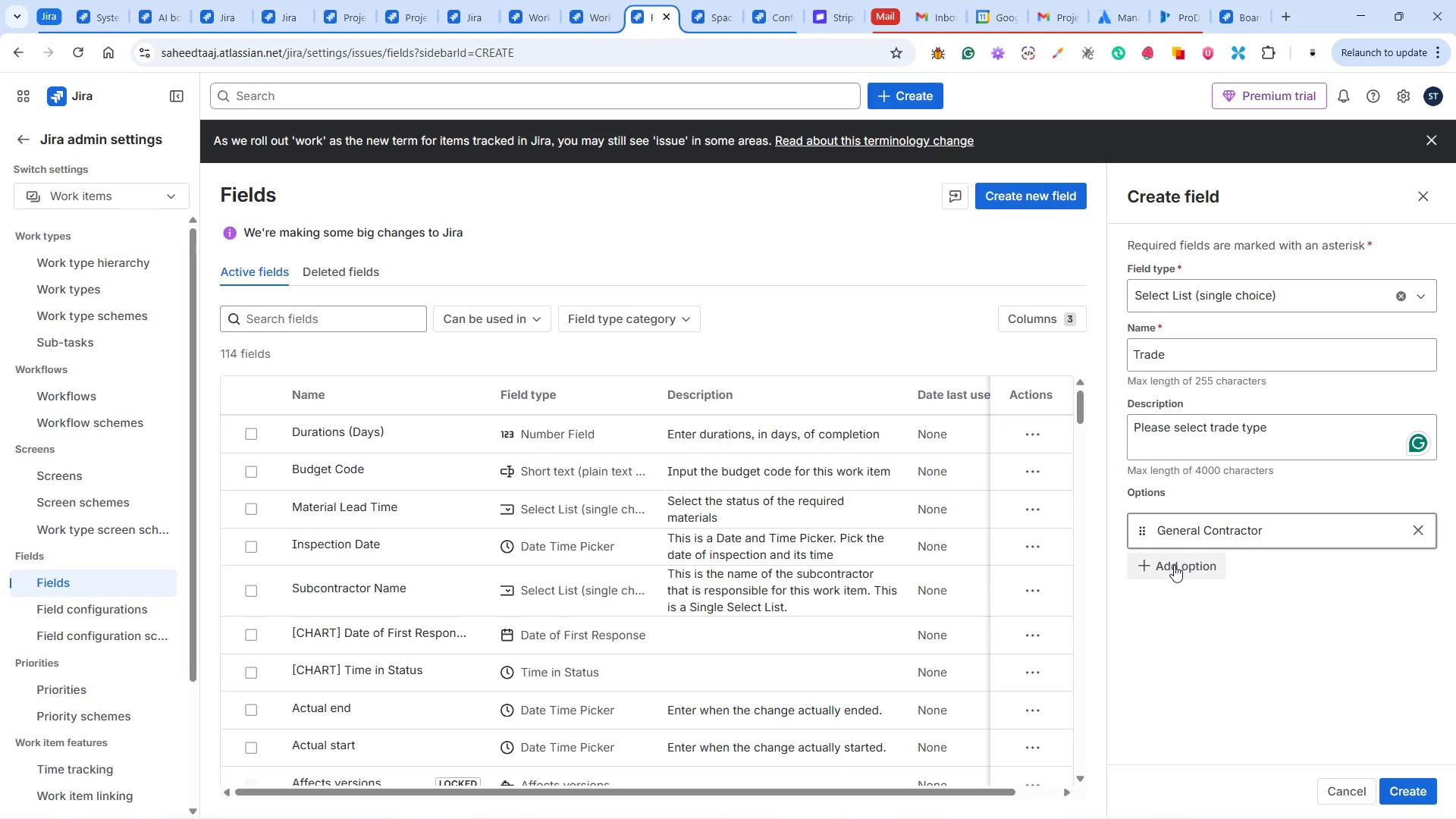 
left_click([1173, 566])
 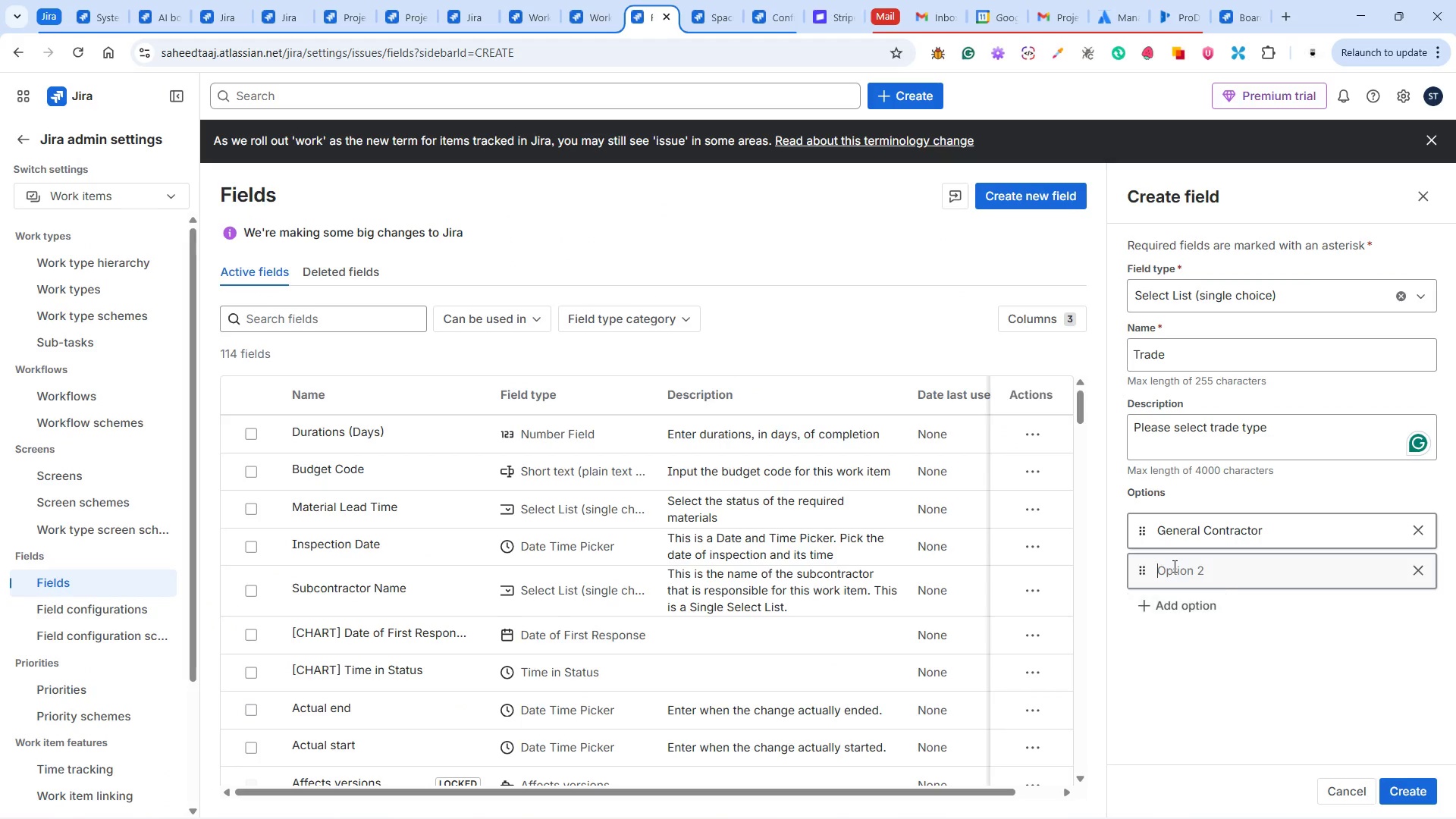 
key(Control+V)
 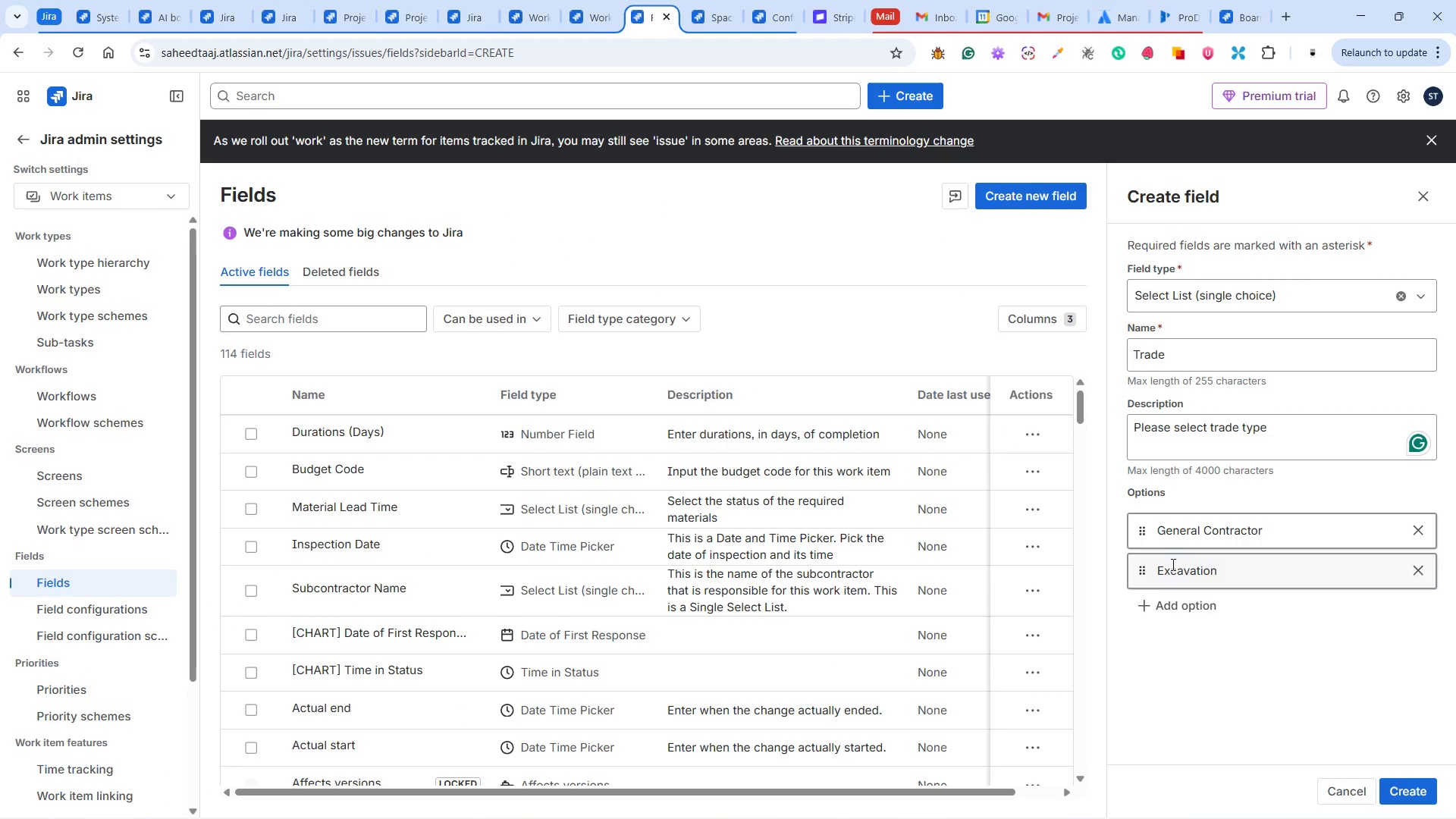 
key(Alt+Tab)
 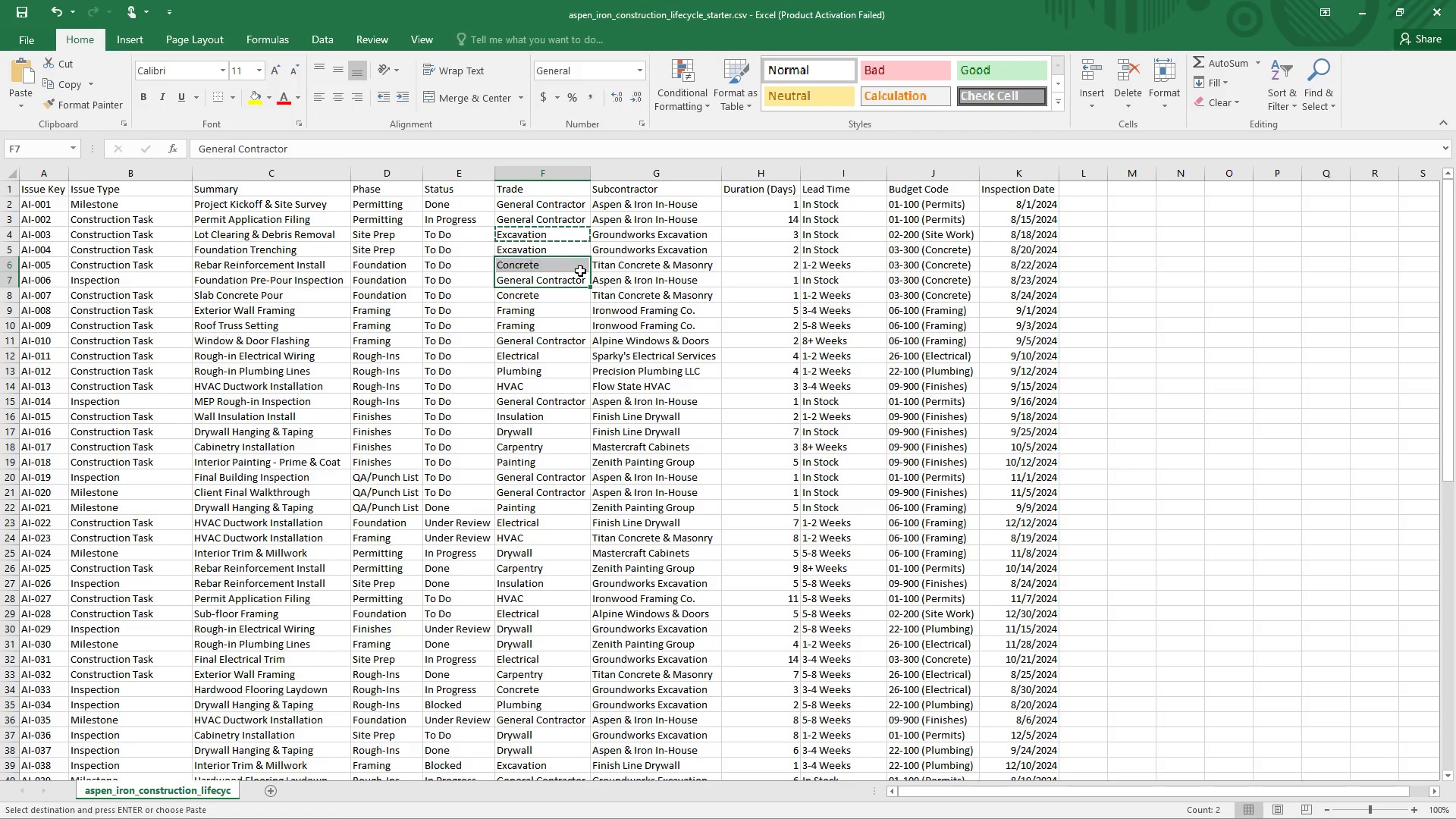 
left_click([573, 269])
 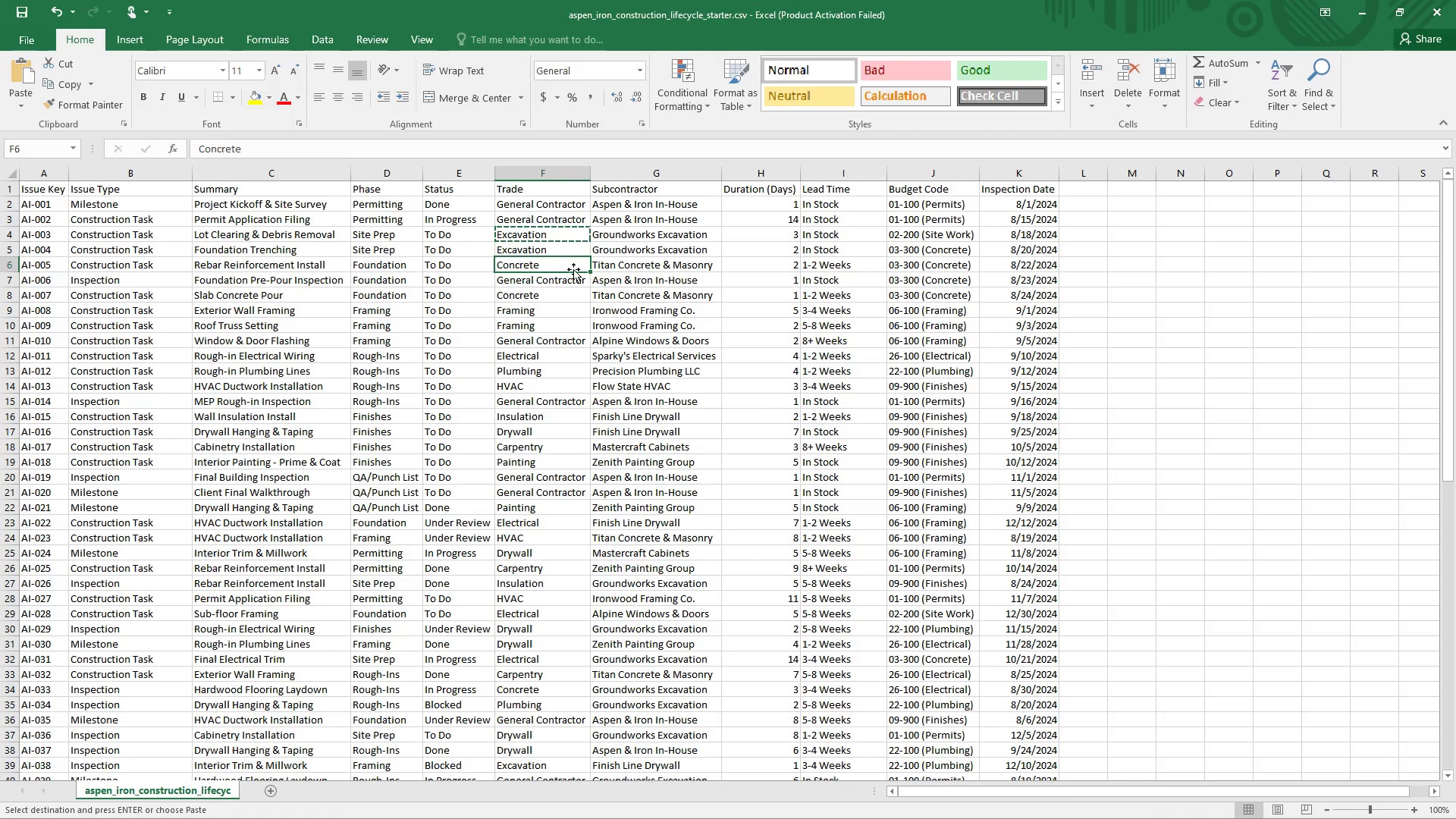 
key(Control+C)
 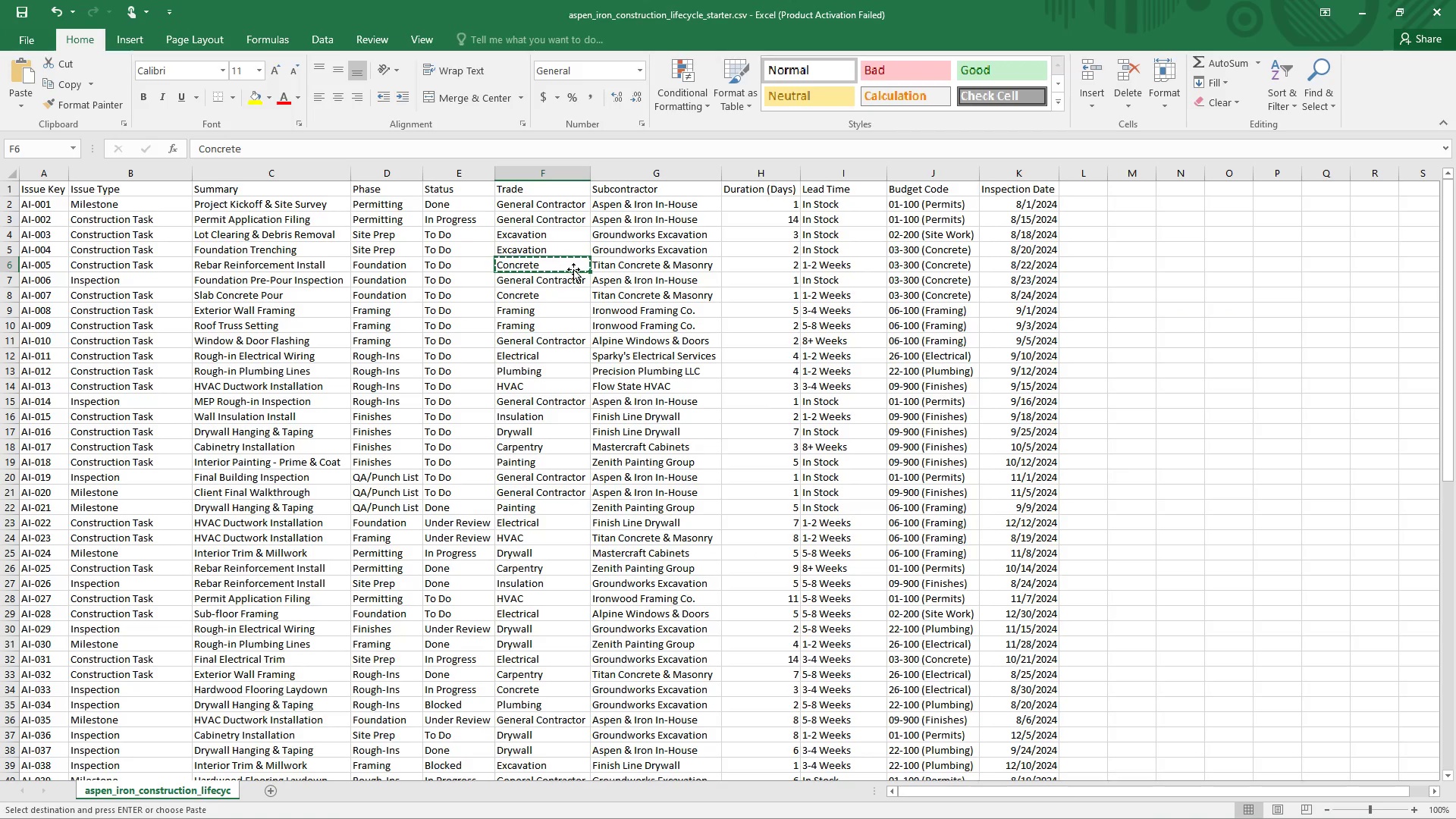 
key(Alt+Tab)
 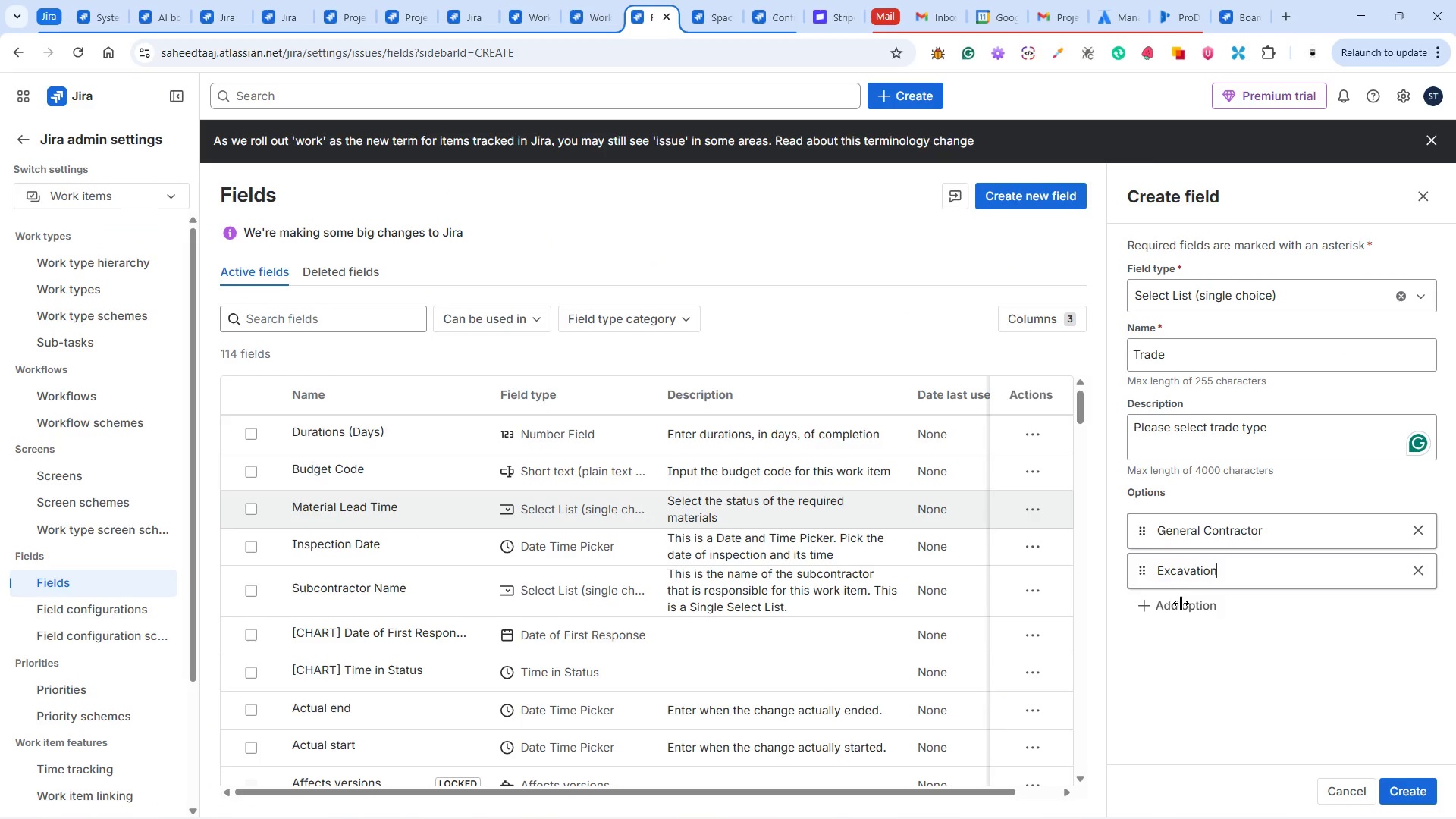 
left_click([1181, 610])
 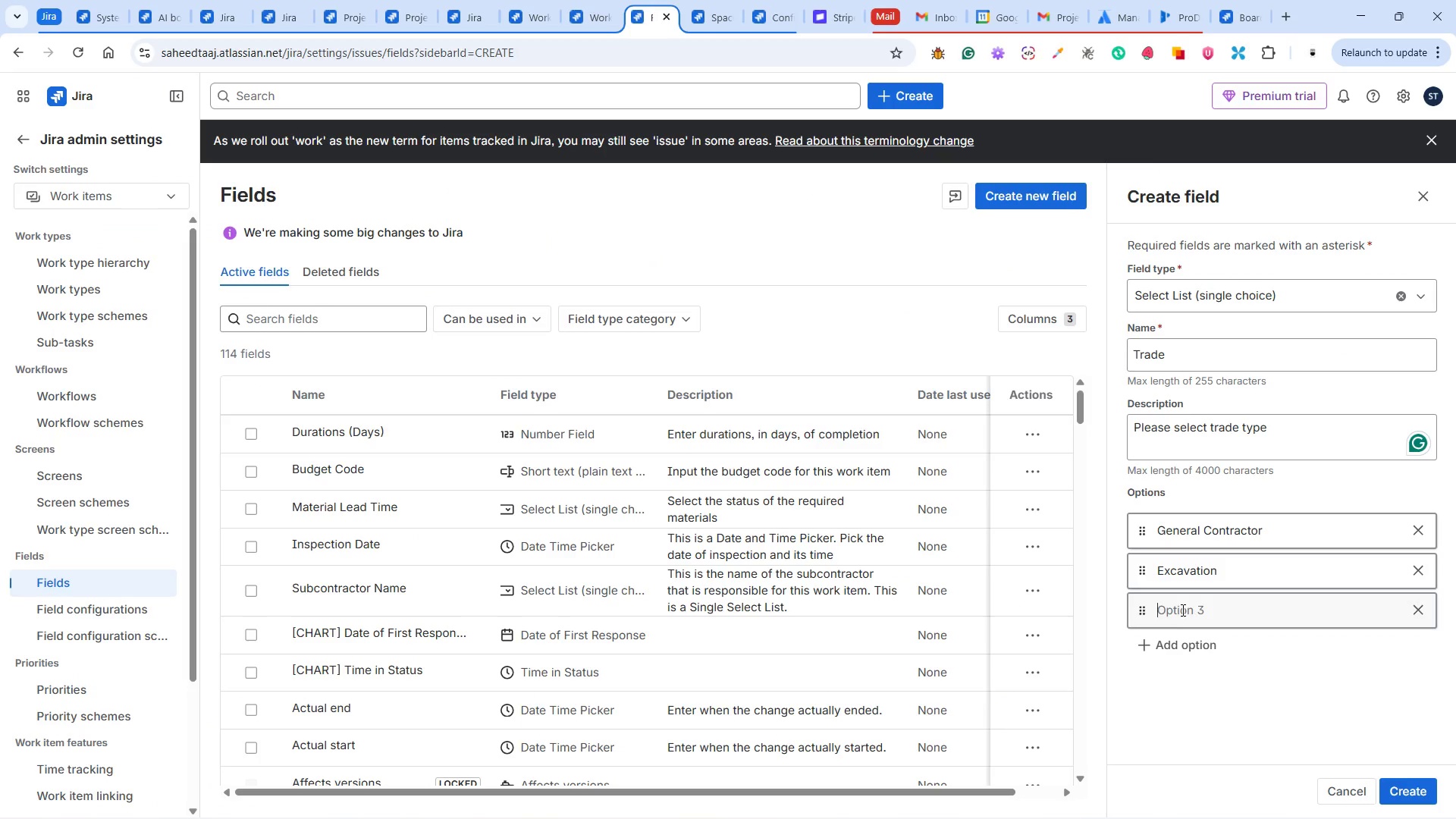 
key(Control+V)
 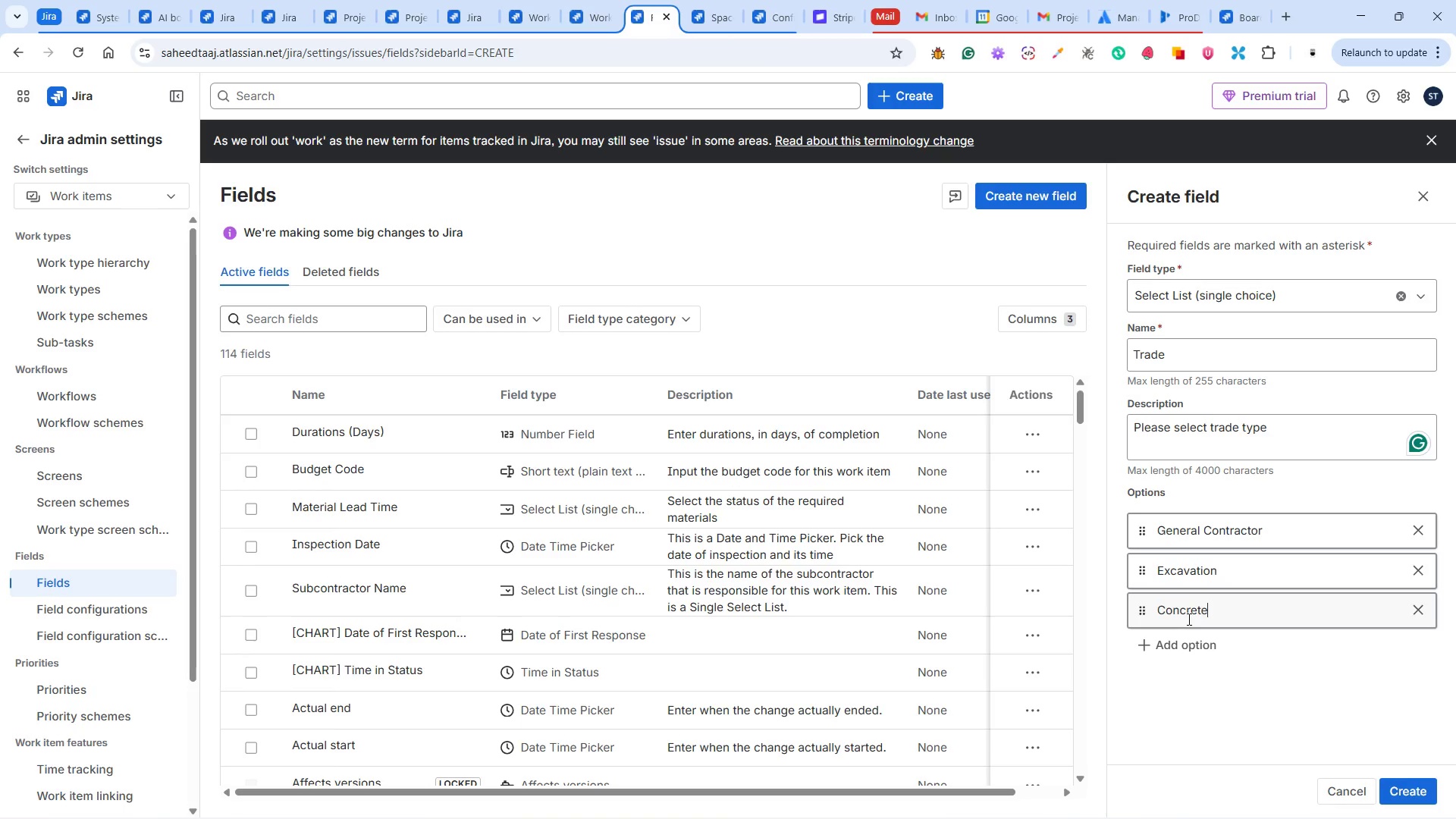 
key(Alt+Tab)
 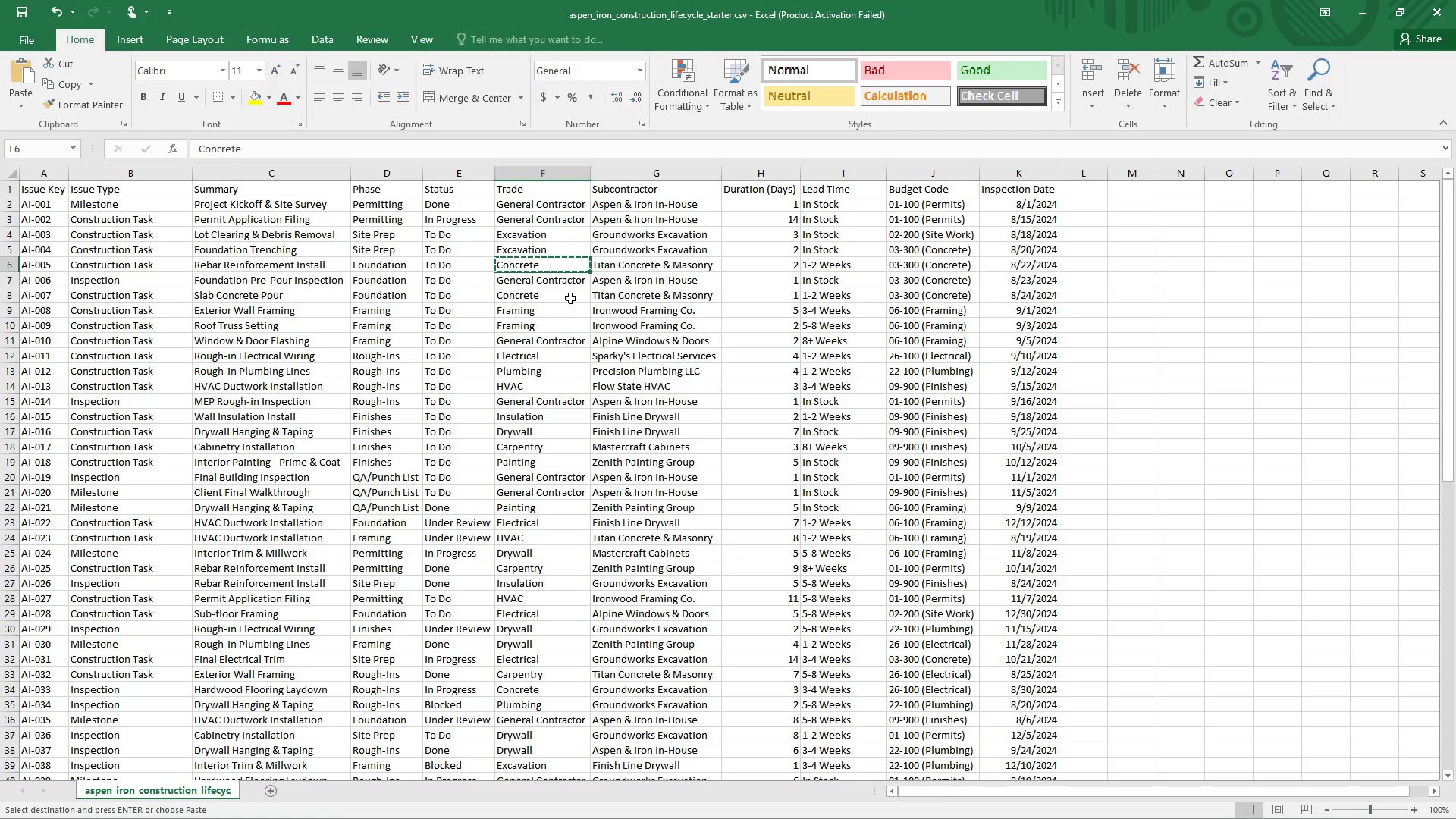 
left_click([568, 297])
 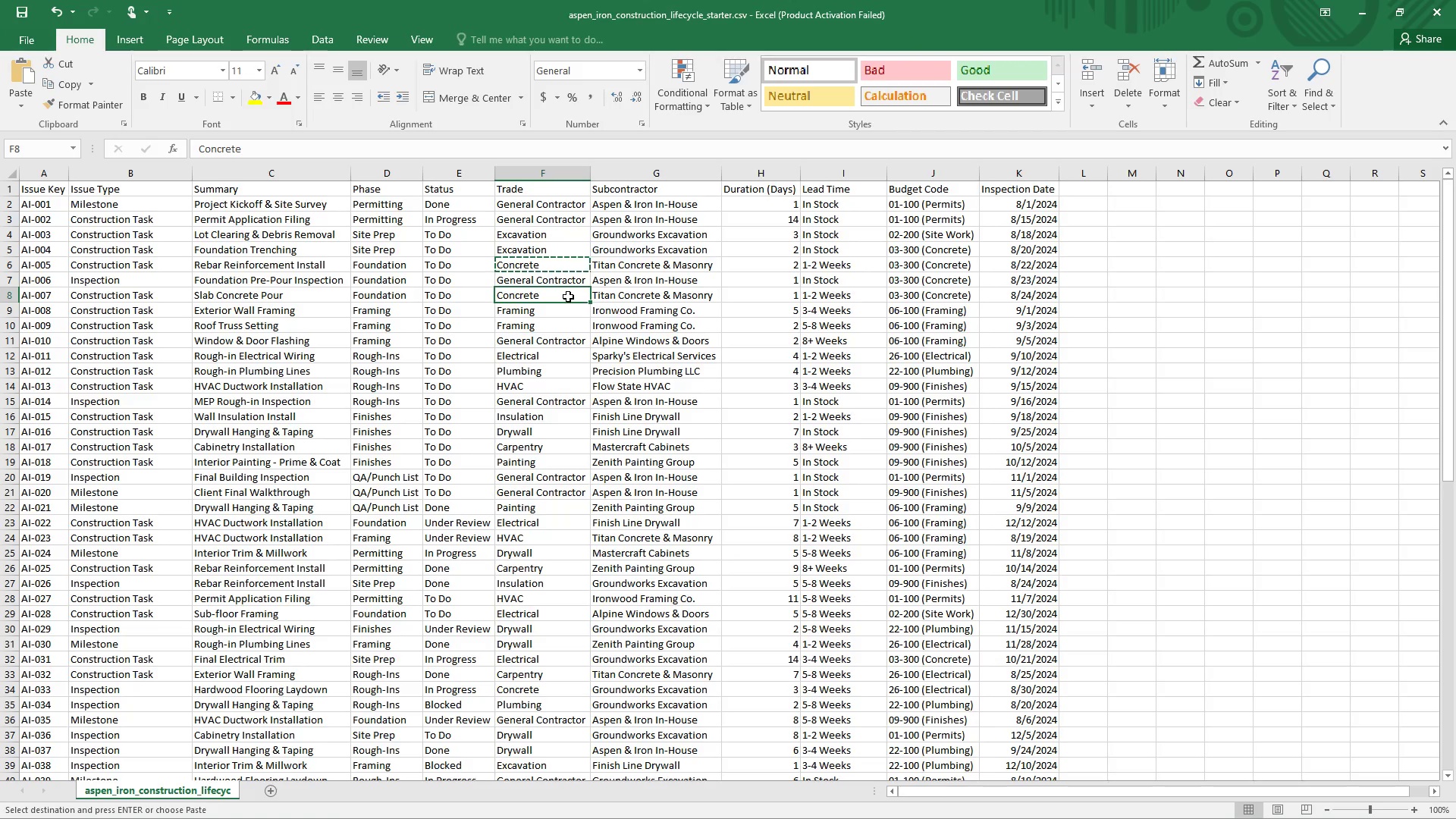 
left_click([561, 309])
 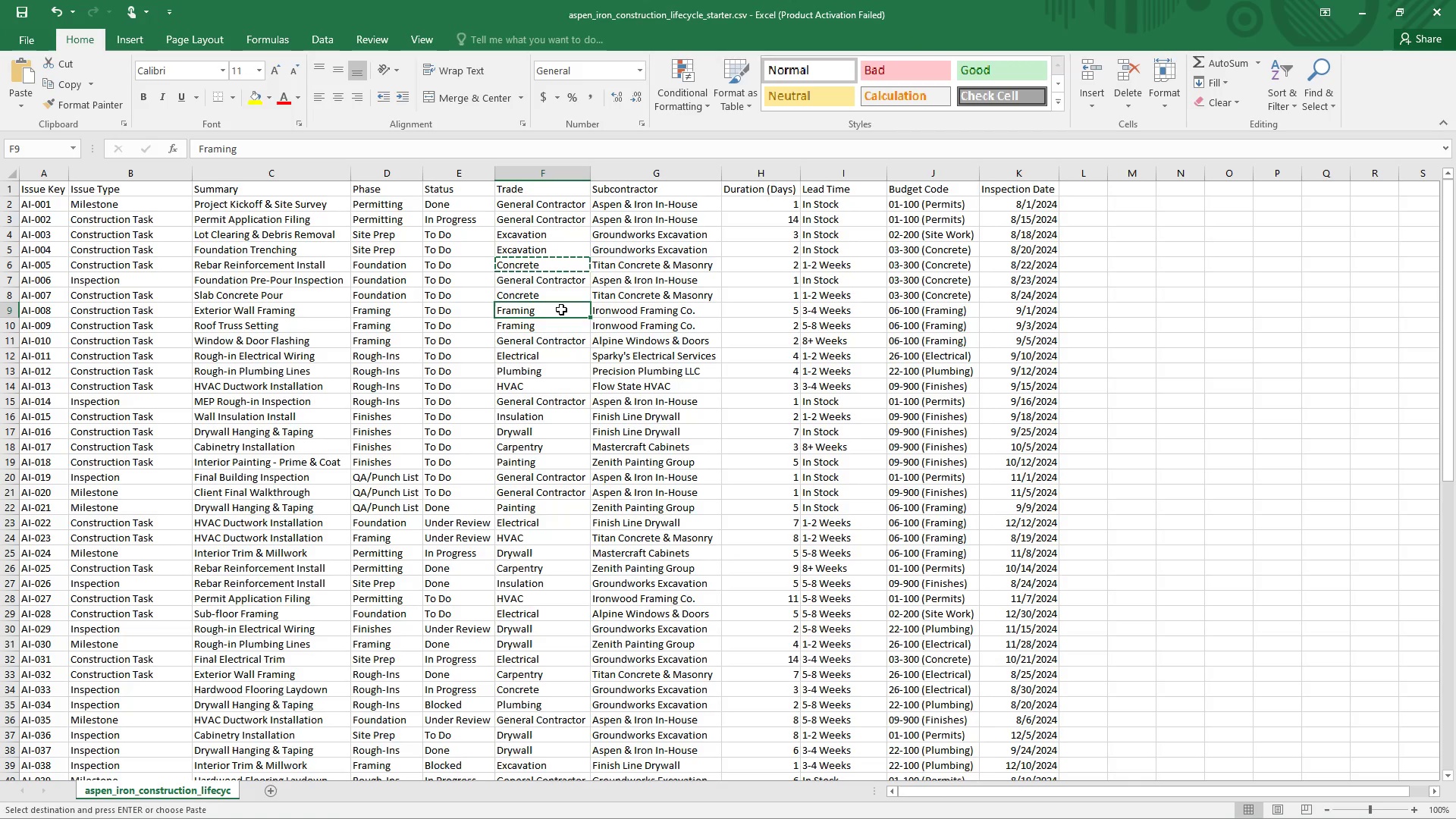 
key(Control+C)
 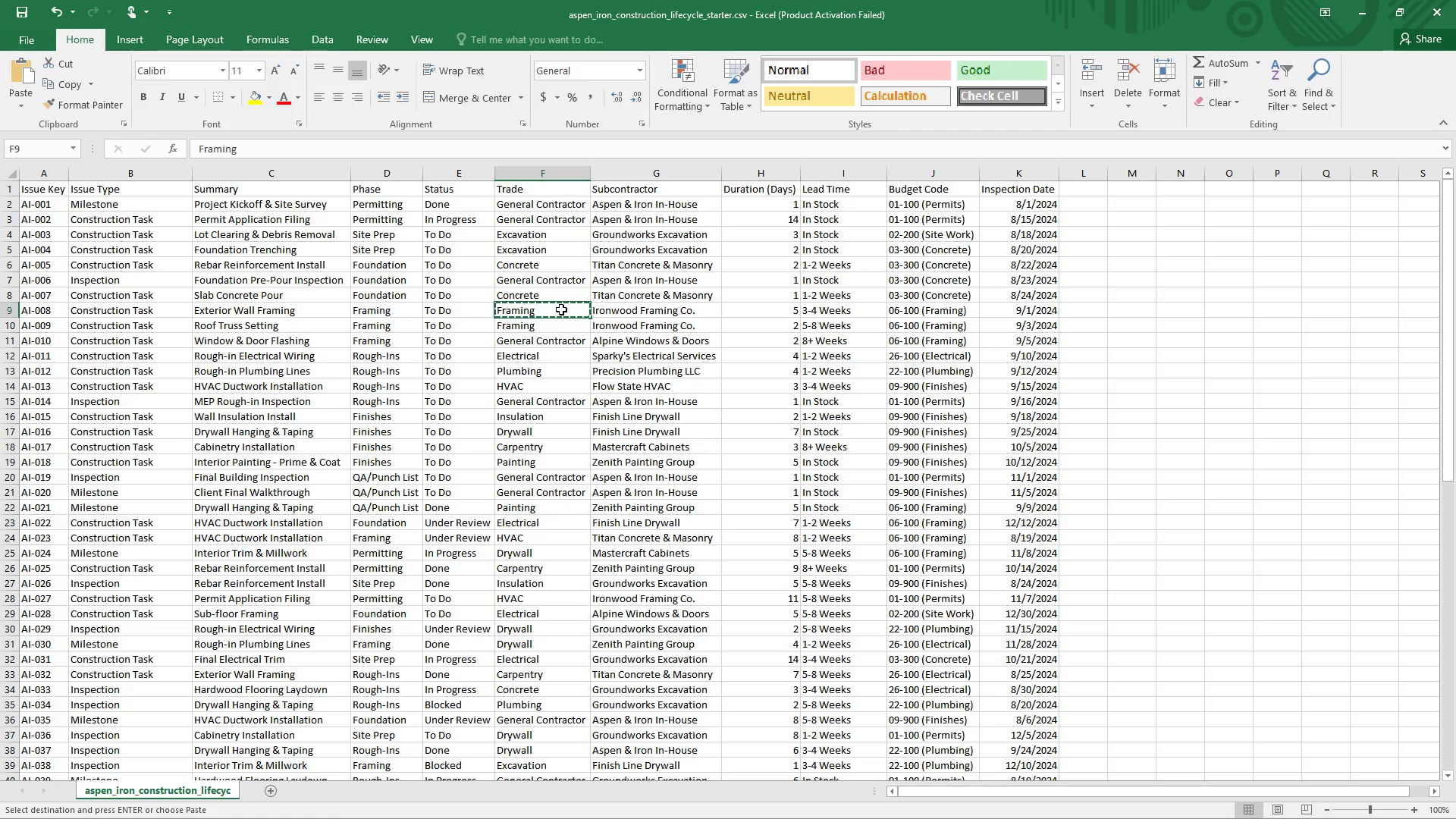 
key(Alt+Tab)
 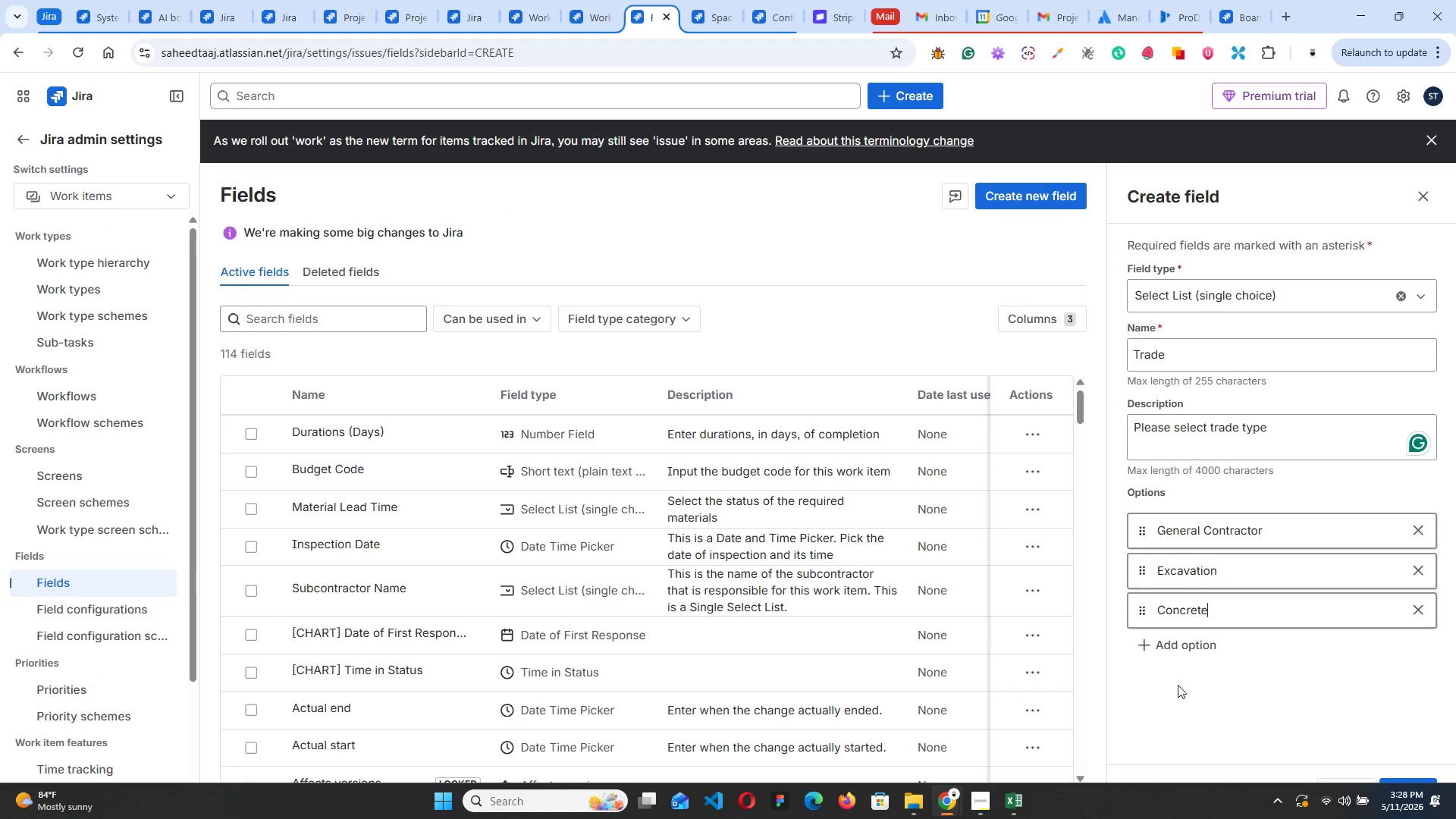 
left_click([1171, 645])
 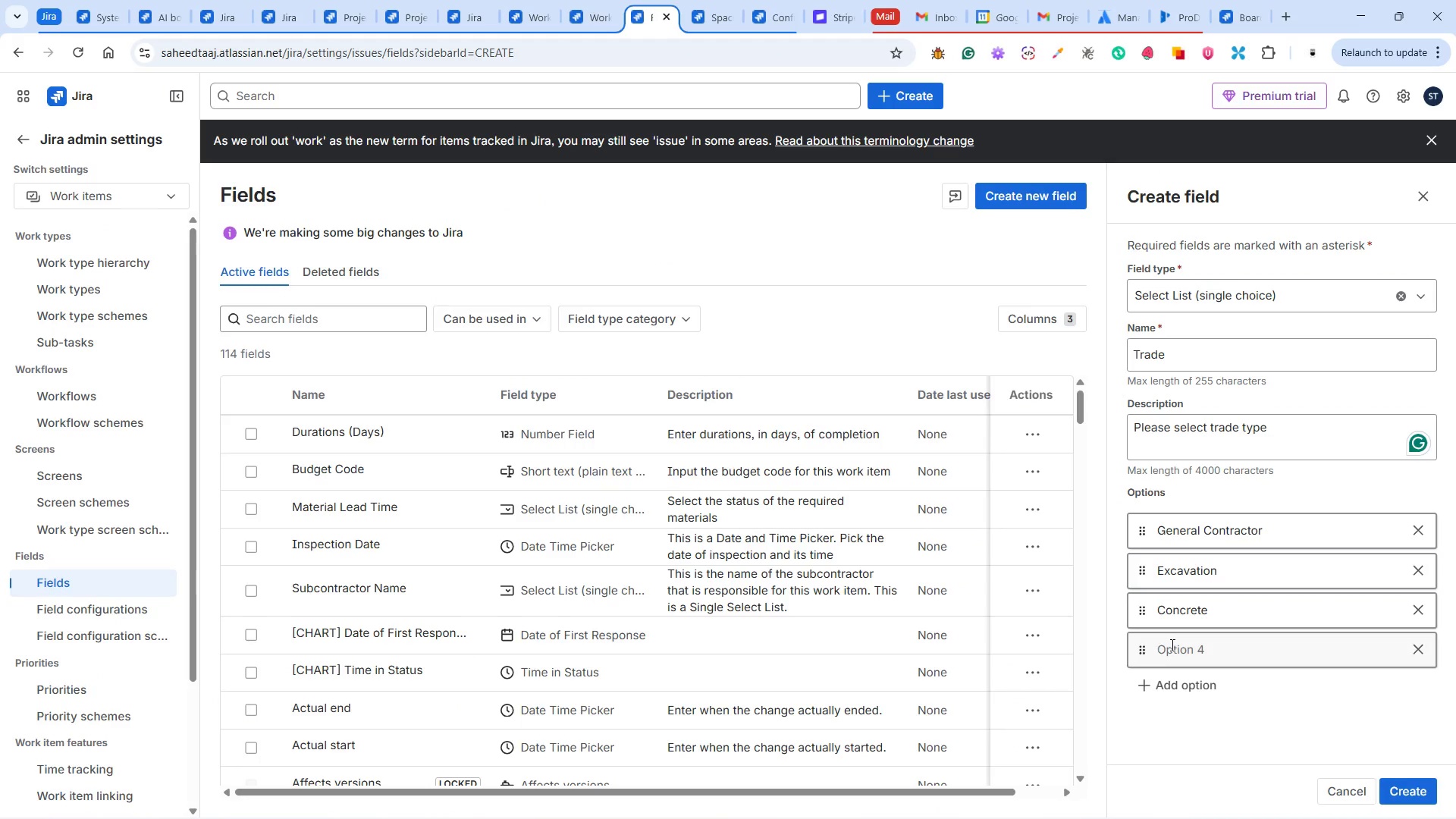 
key(Control+V)
 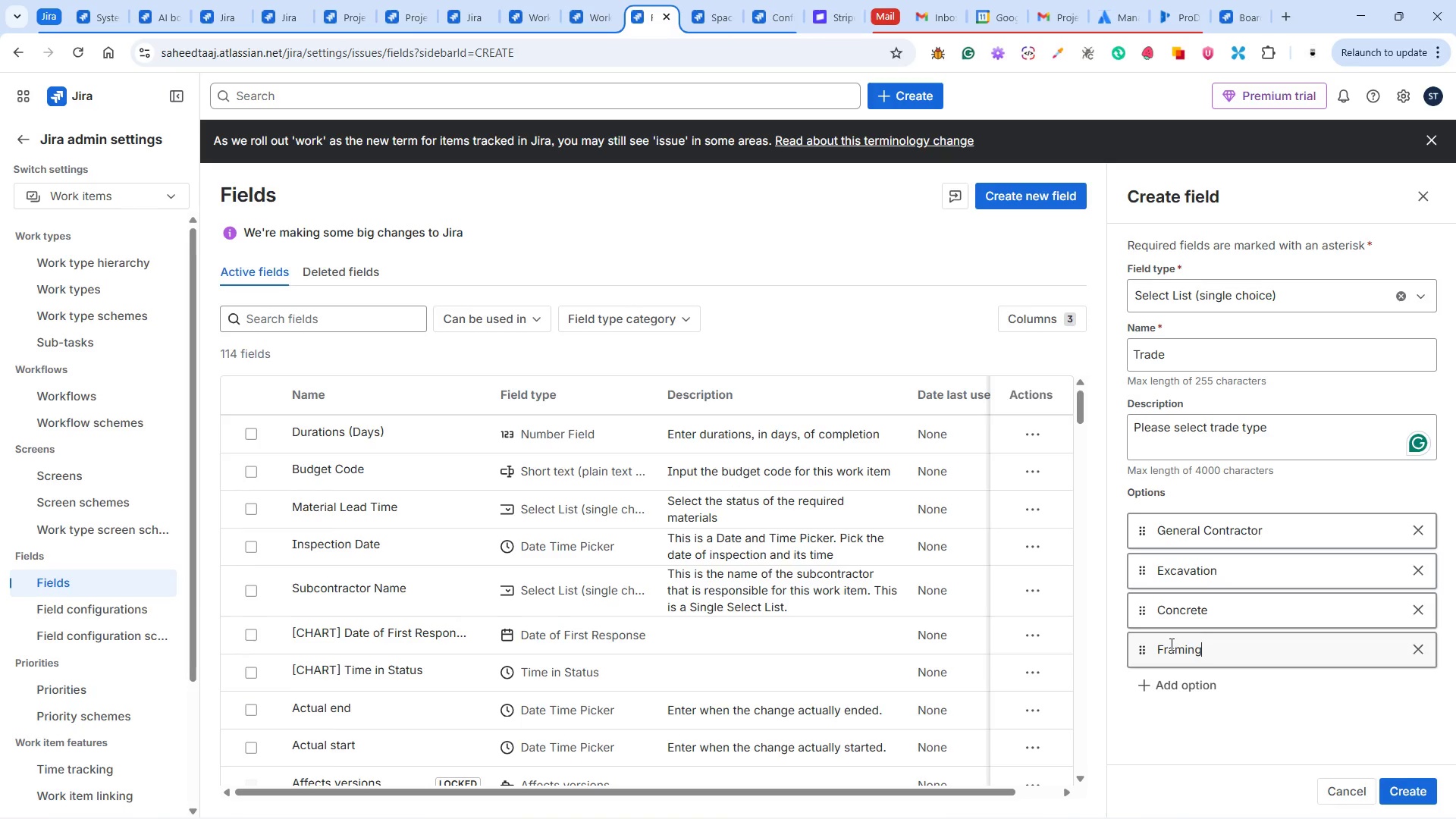 
key(Alt+Tab)
 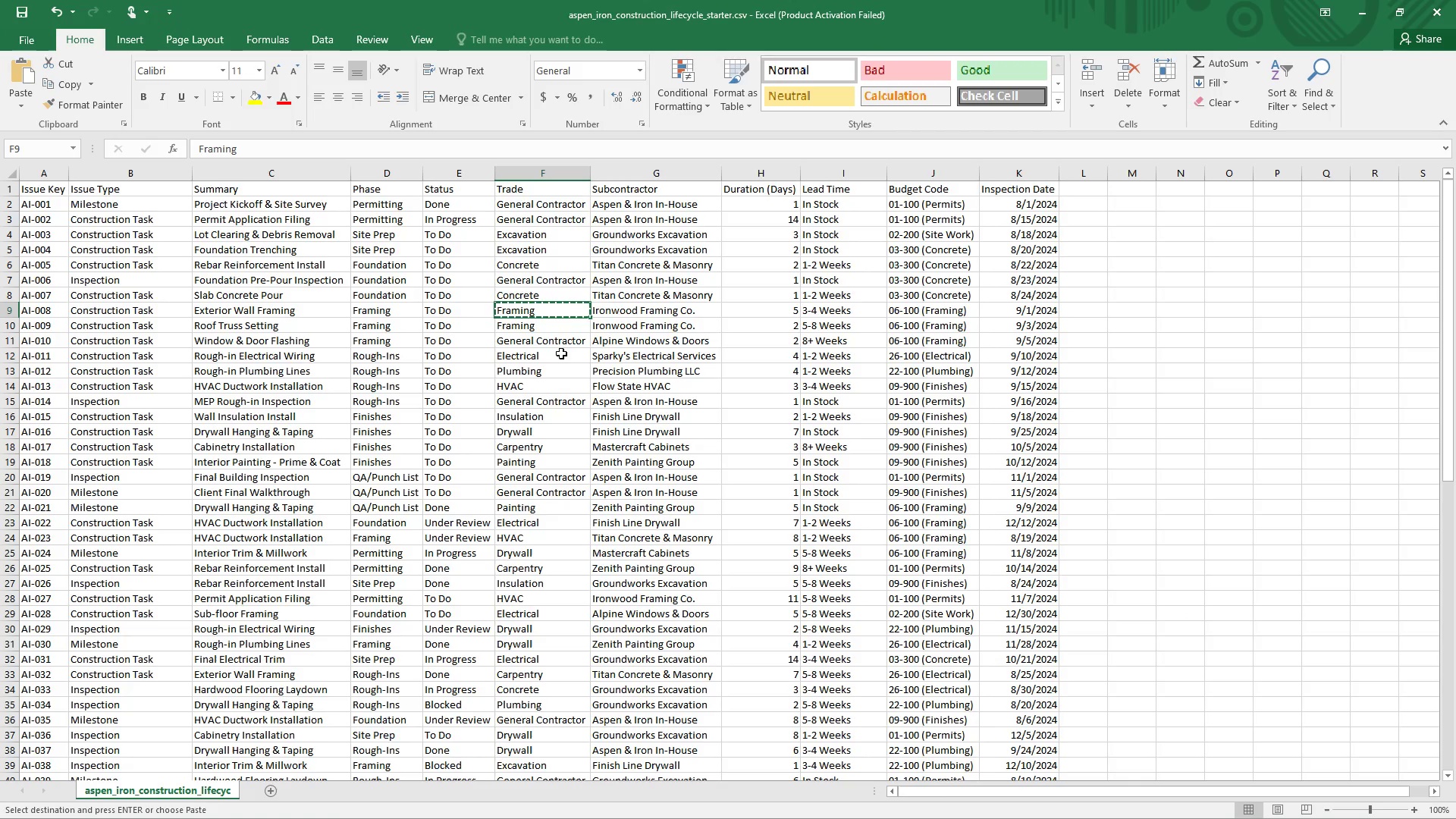 
left_click([561, 359])
 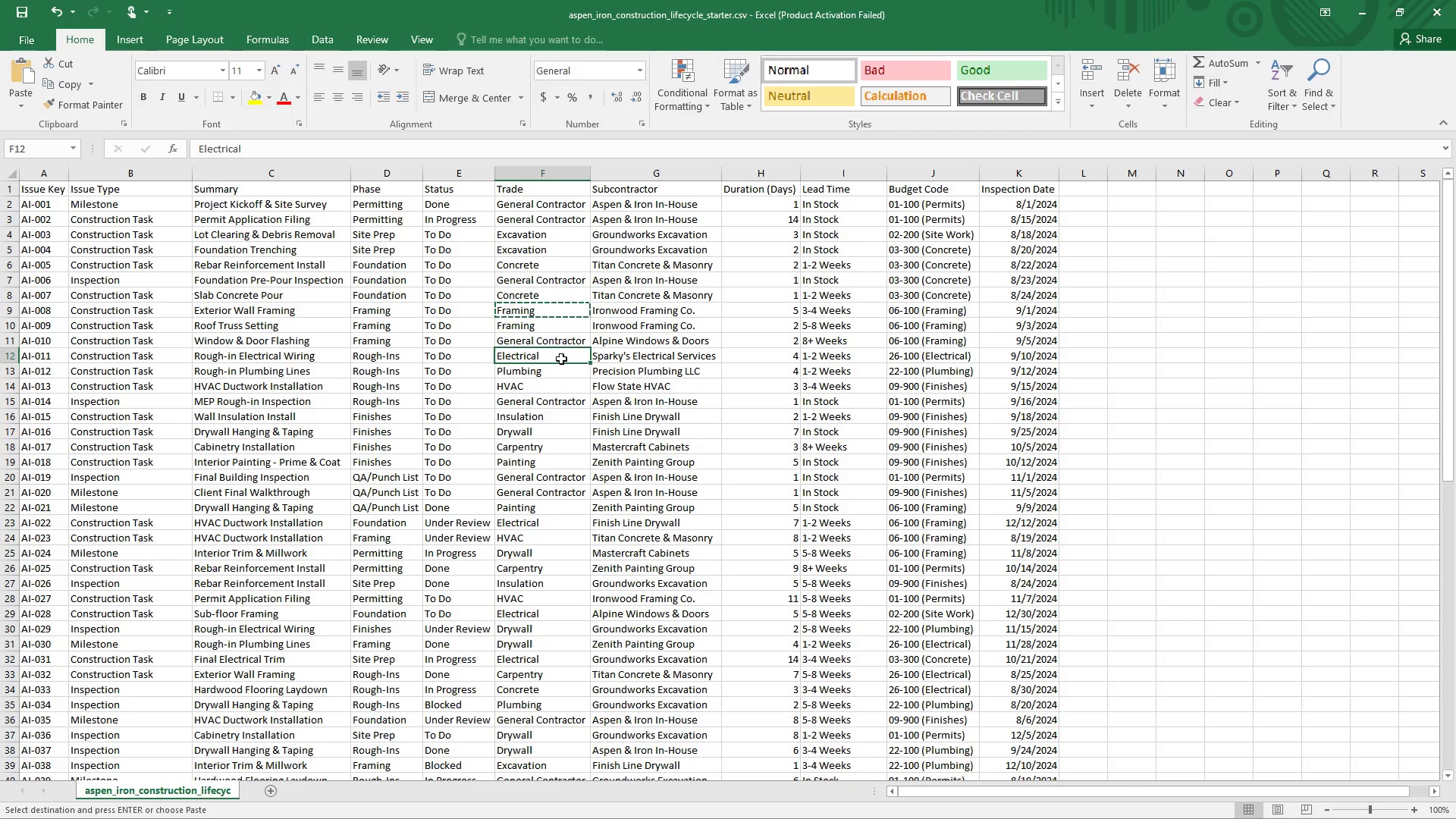 
key(Control+C)
 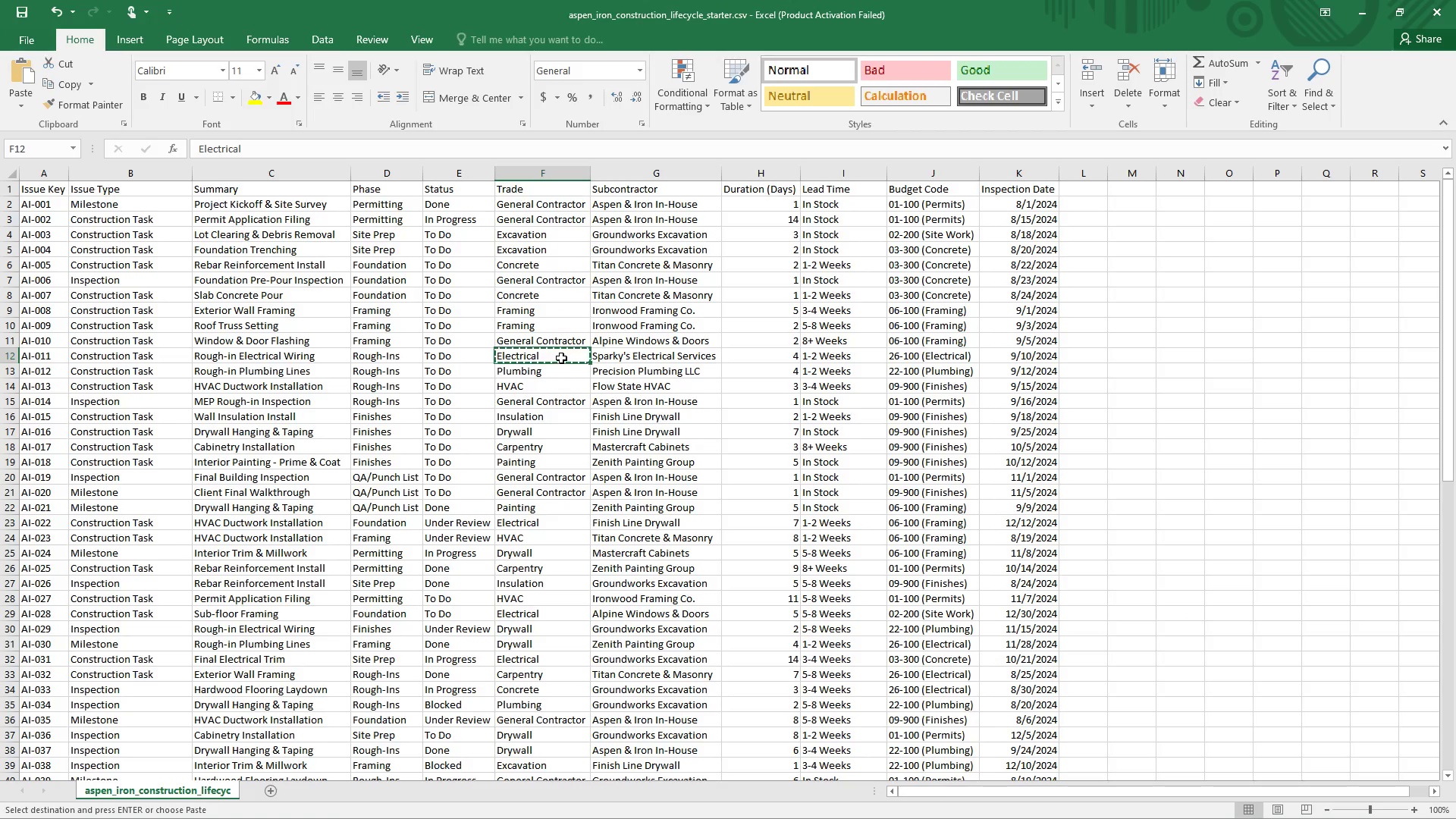 
key(Alt+Tab)
 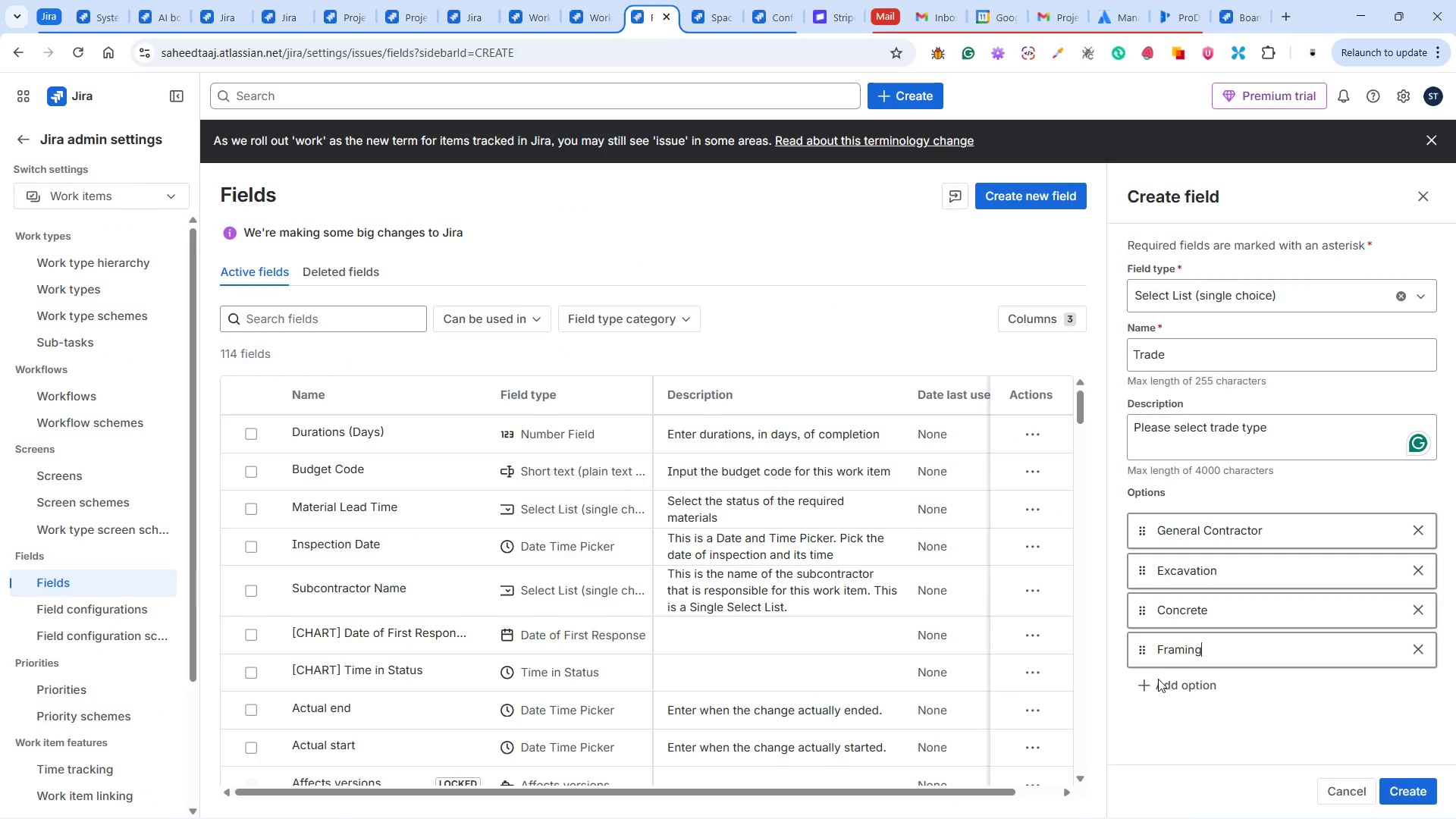 
double_click([1157, 679])
 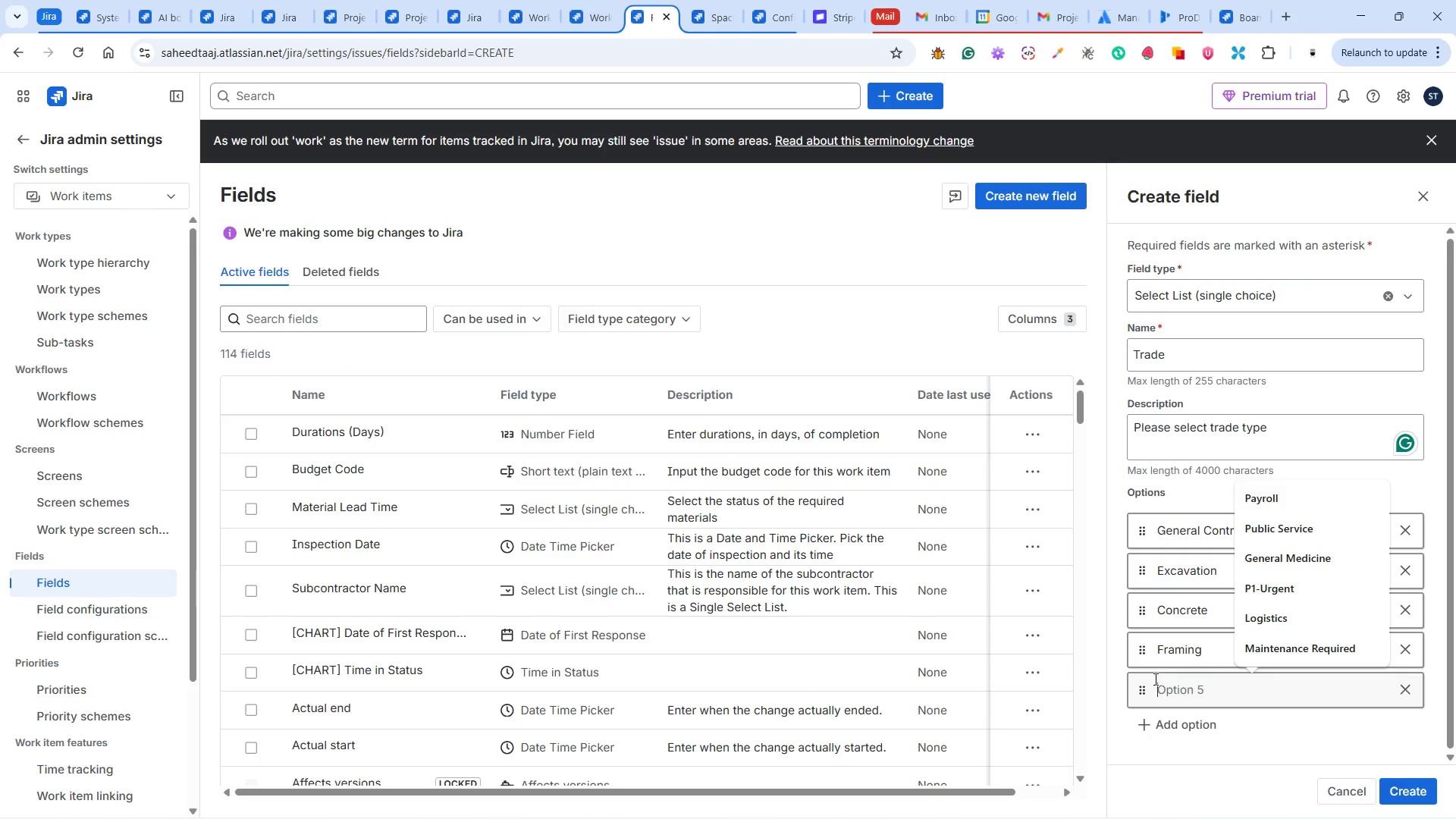 
key(Control+V)
 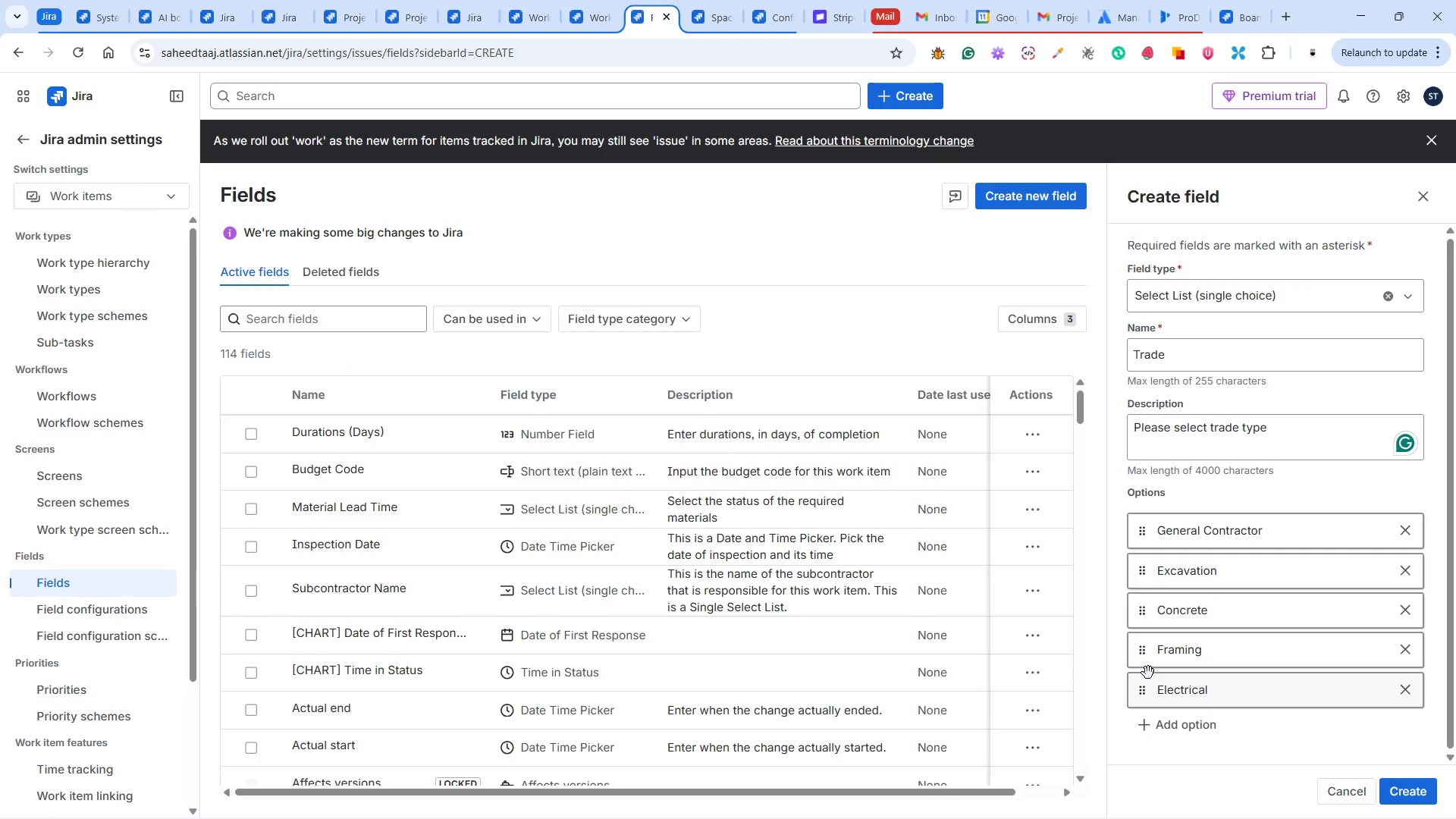 
key(Alt+Tab)
 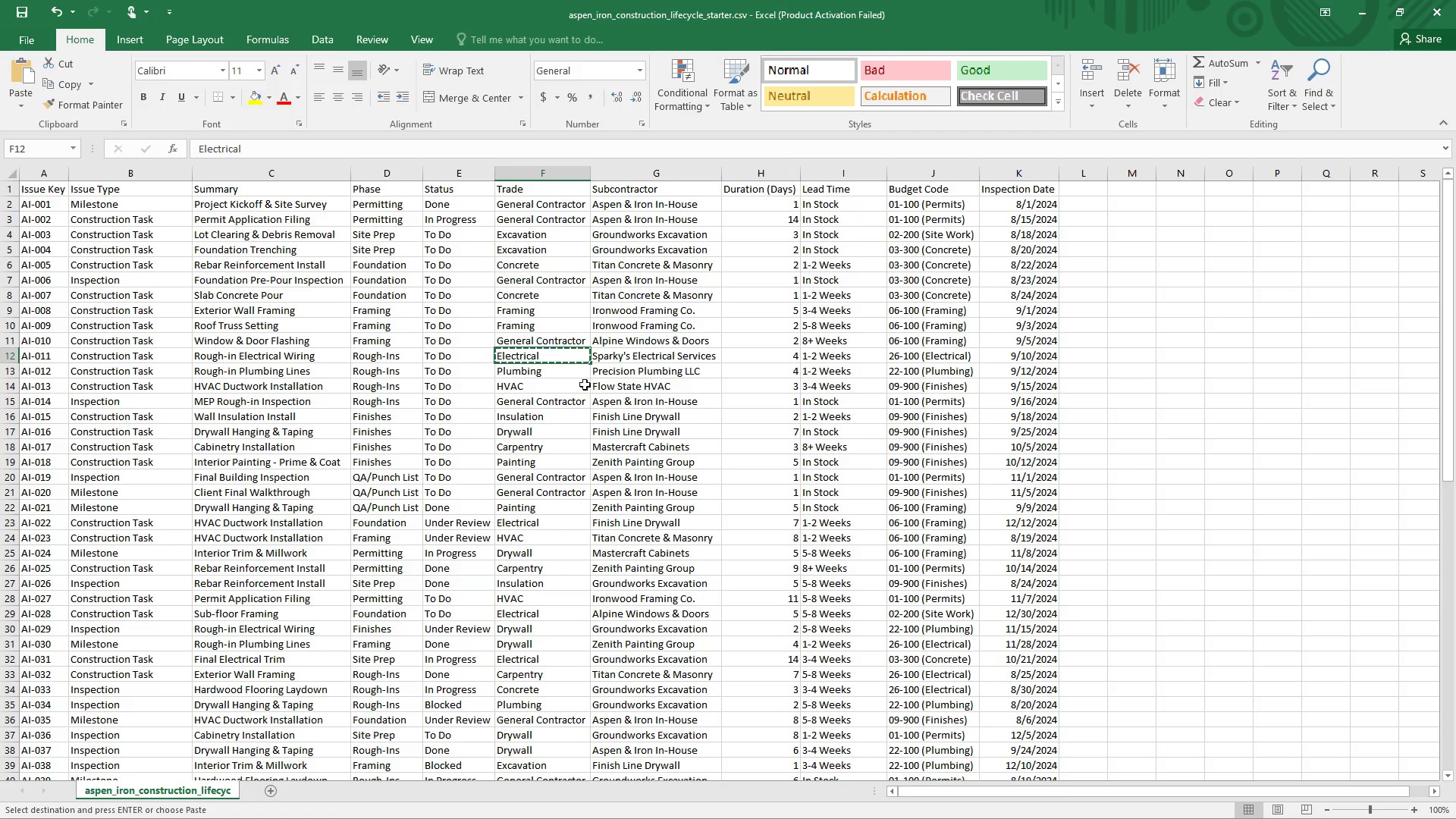 
left_click([568, 375])
 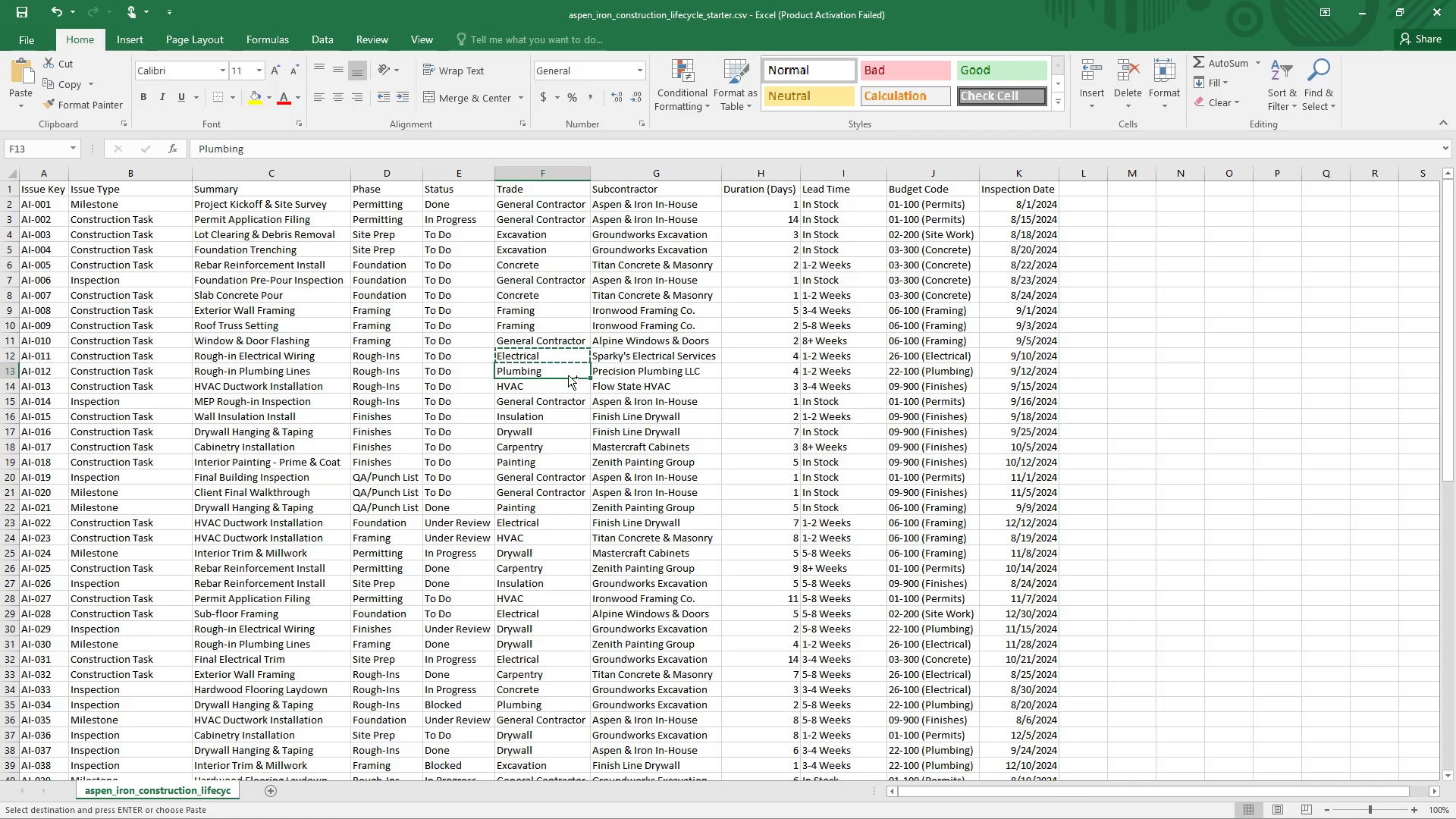 
key(Control+C)
 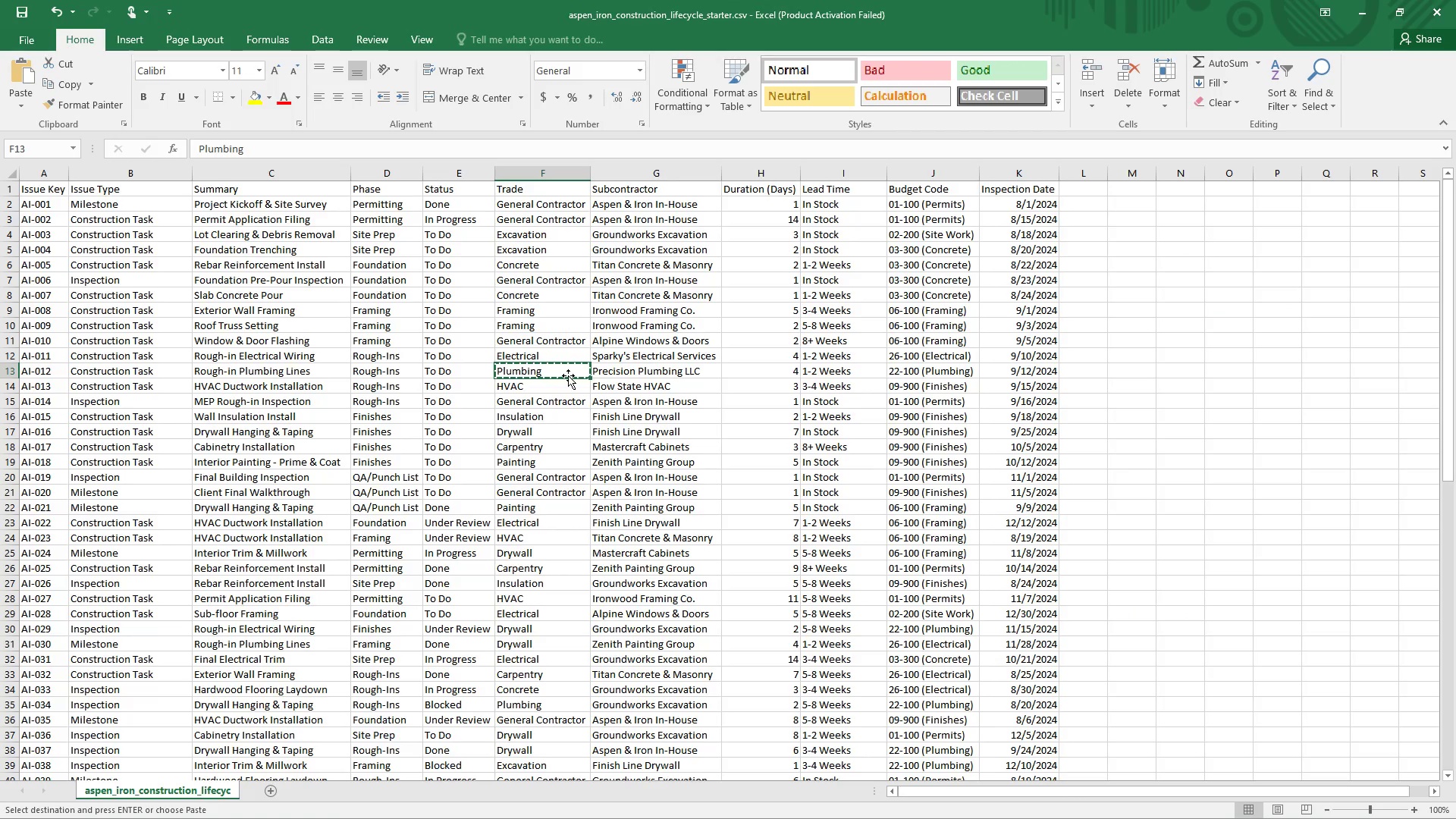 
key(Alt+Tab)
 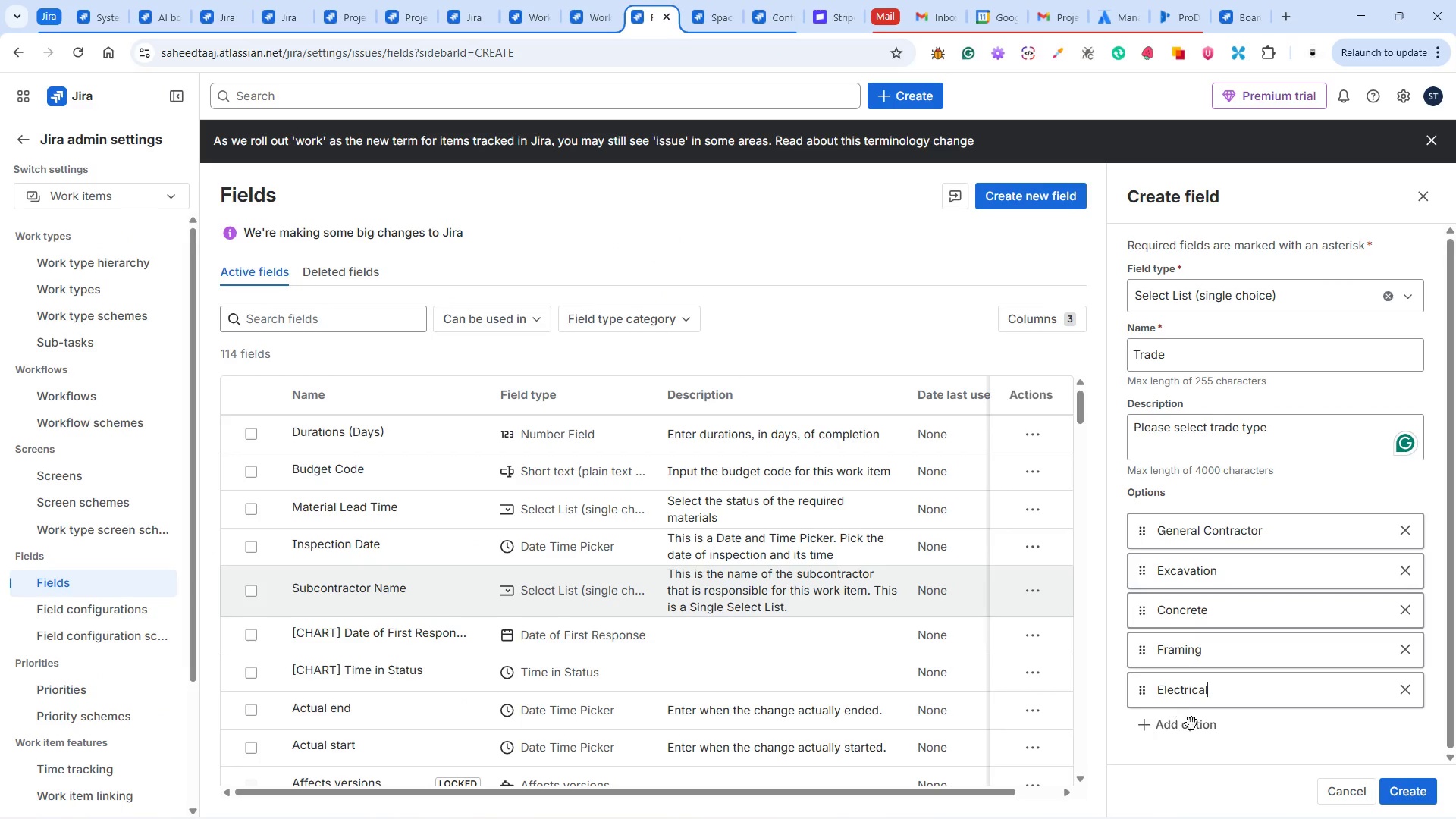 
left_click([1195, 728])
 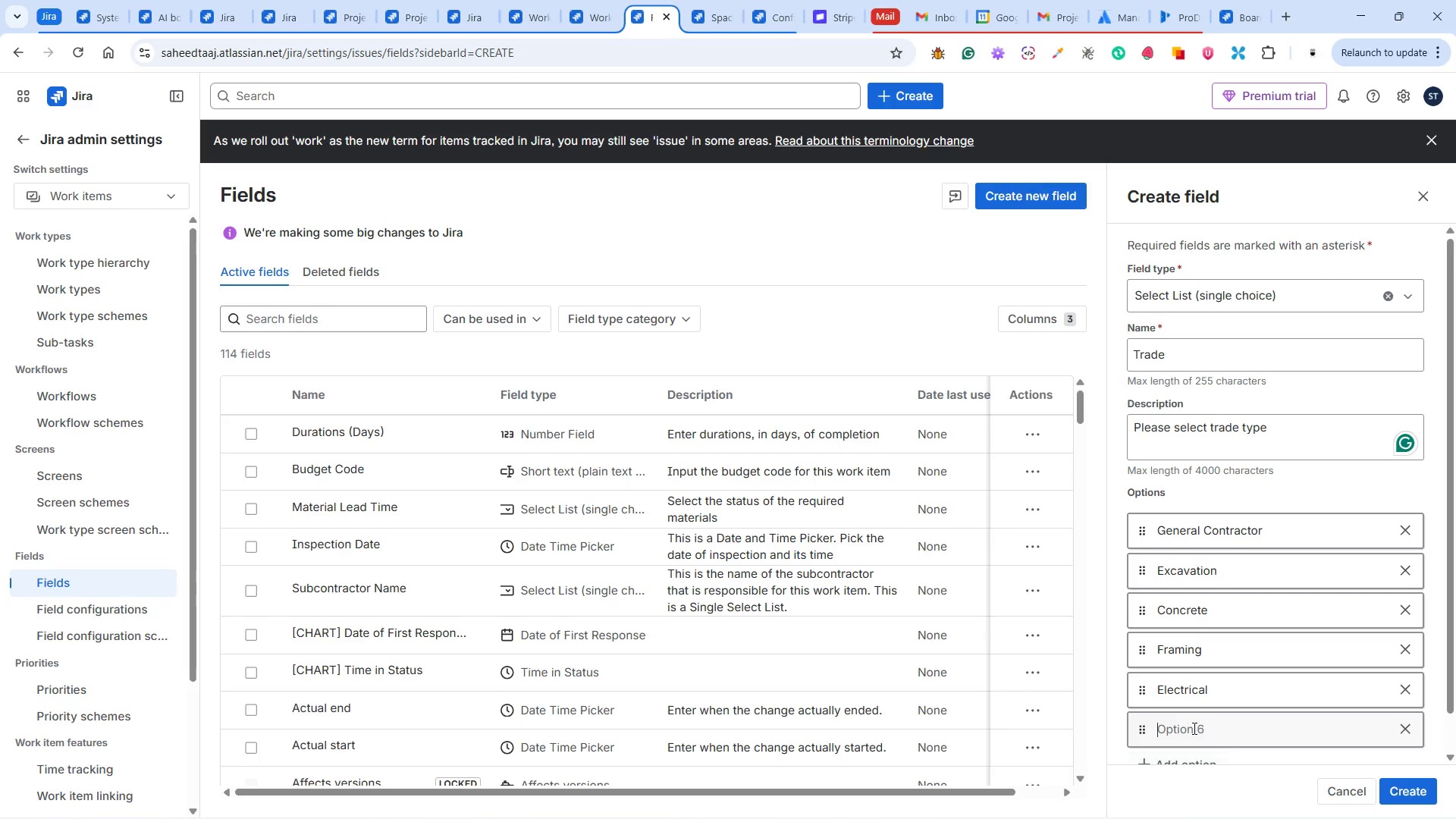 
key(Control+V)
 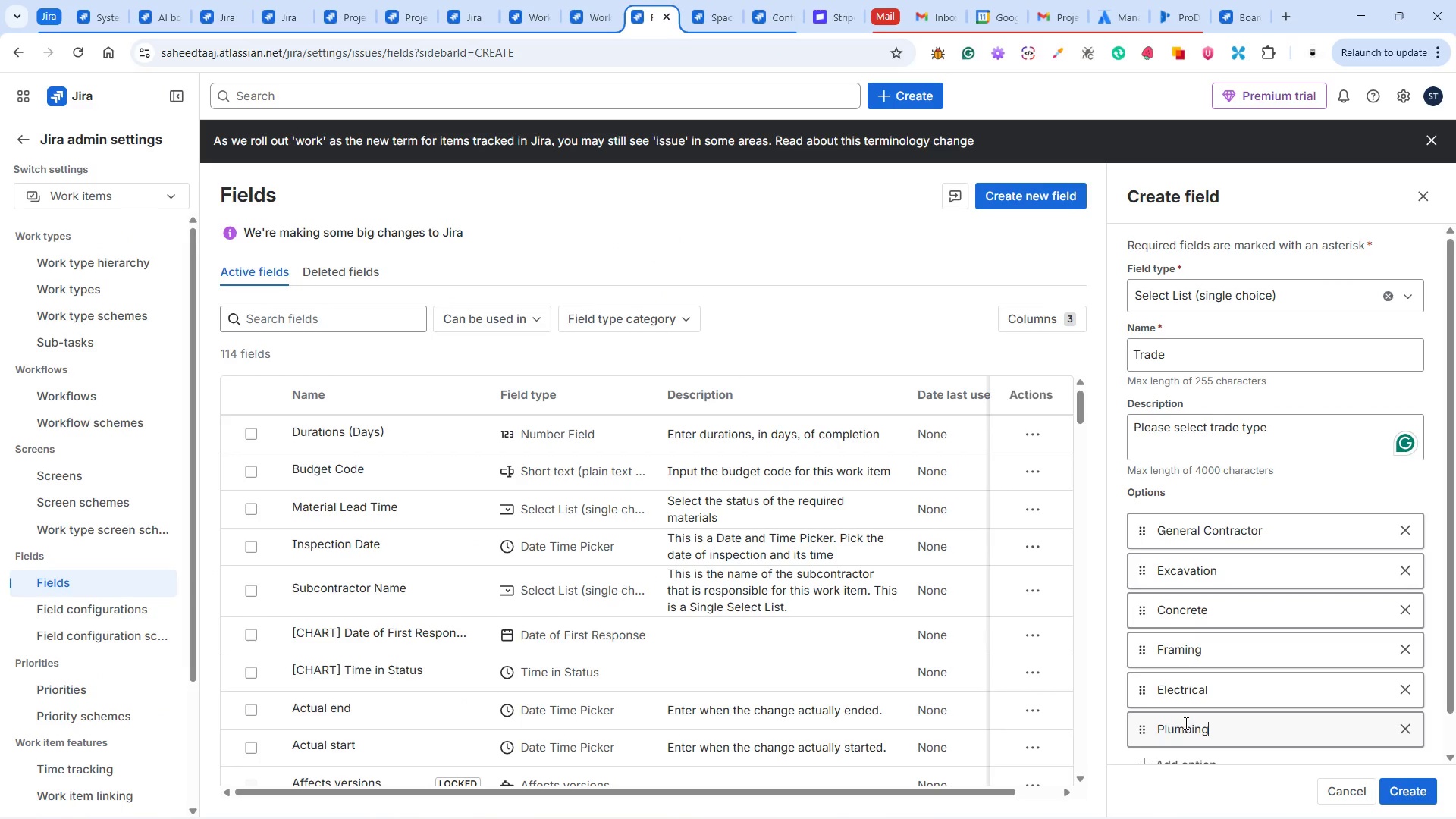 
key(Alt+Tab)
 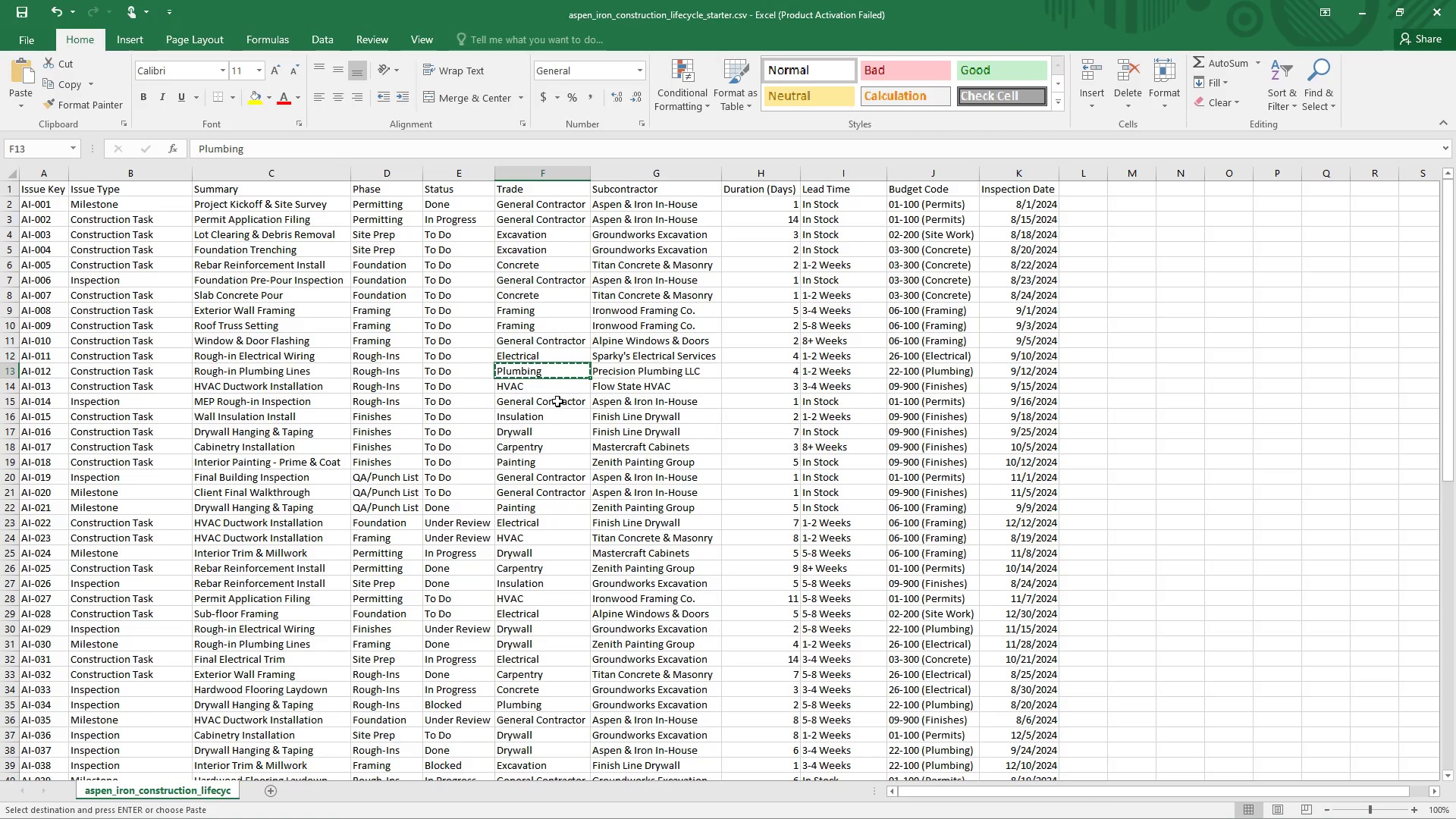 
left_click([554, 394])
 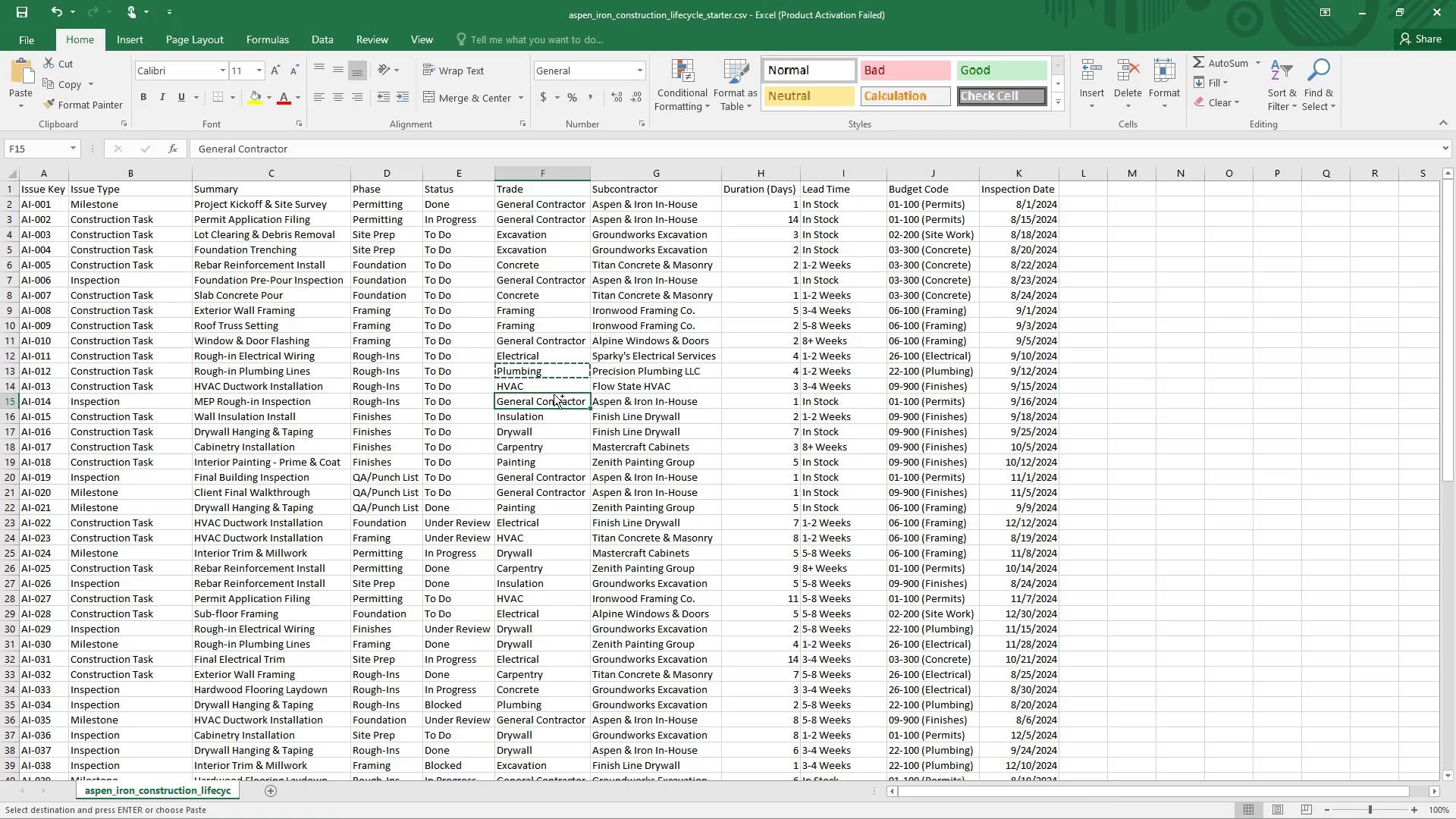 
hold_key(key=ControlLeft, duration=0.36)
 